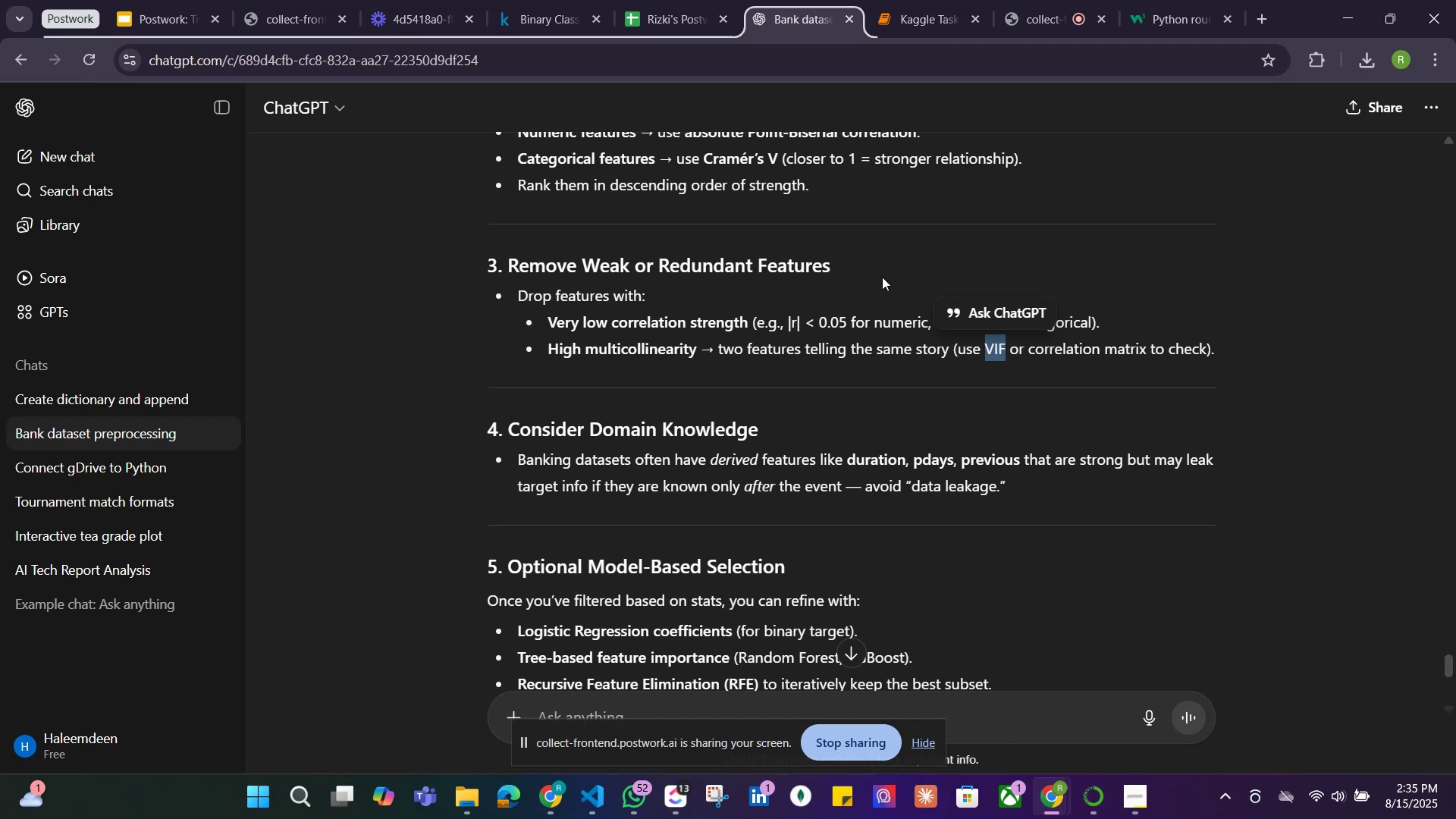 
left_click_drag(start_coordinate=[548, 346], to_coordinate=[699, 346])
 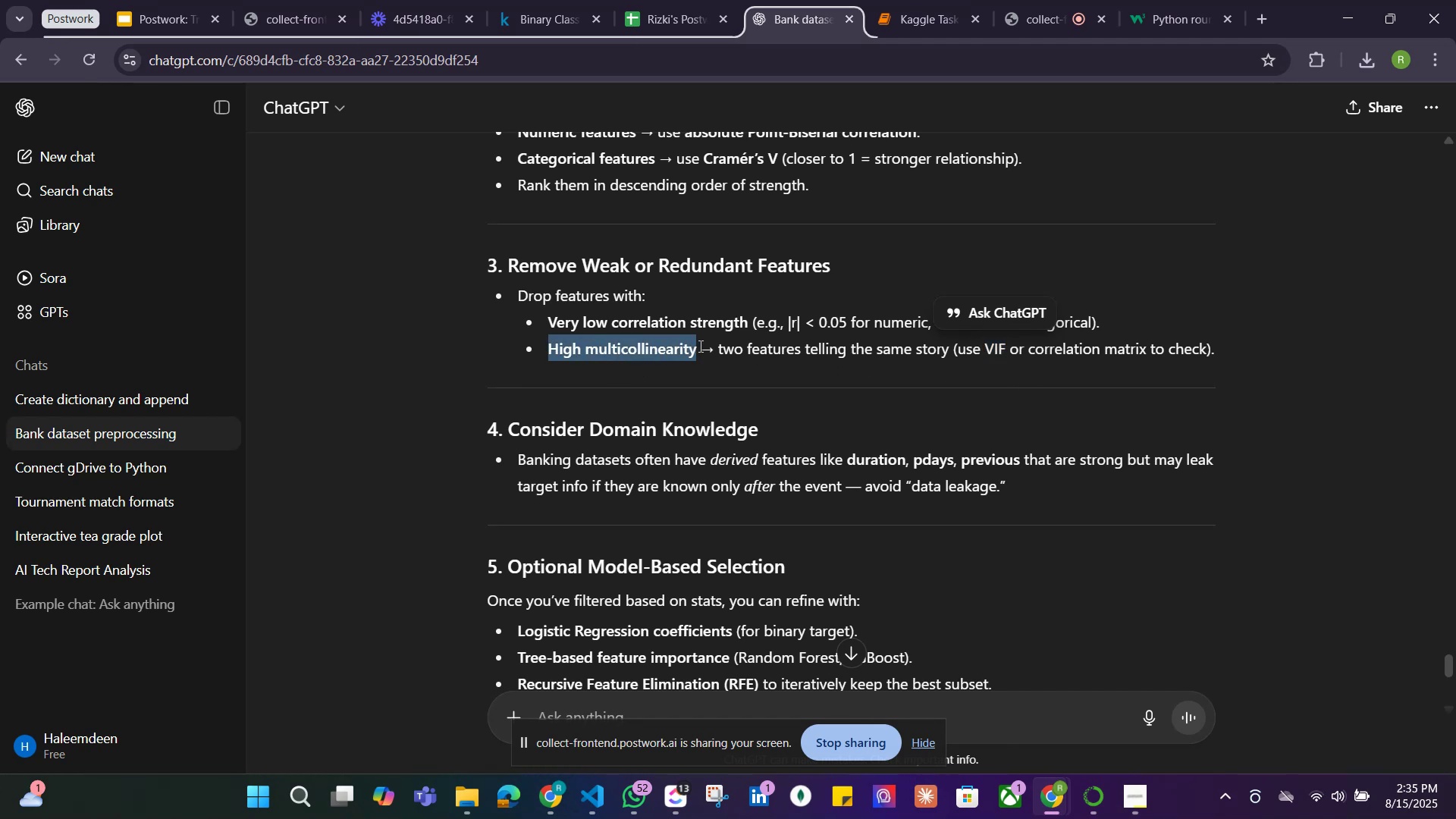 
key(Control+C)
 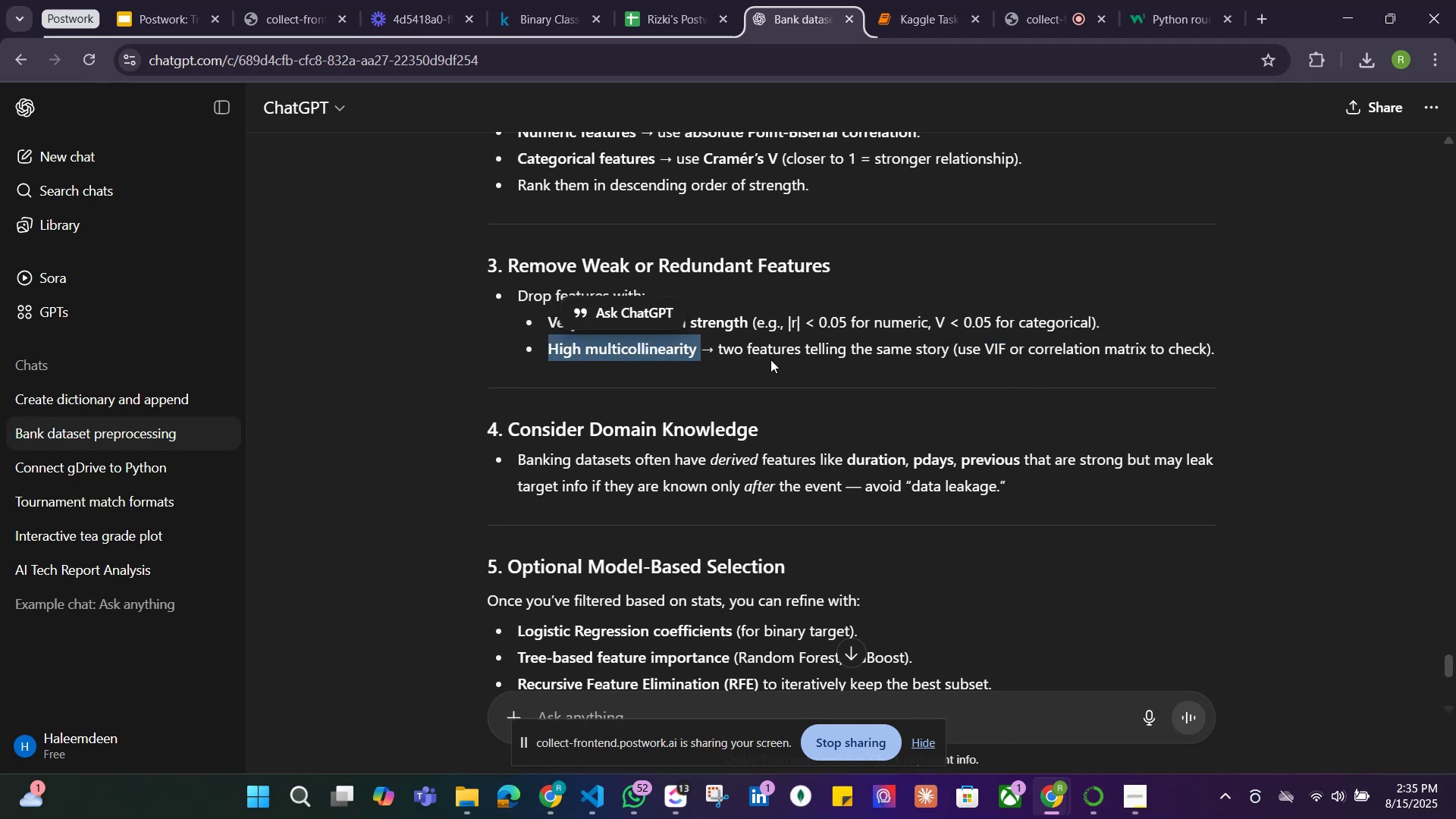 
scroll: coordinate [775, 365], scroll_direction: down, amount: 11.0
 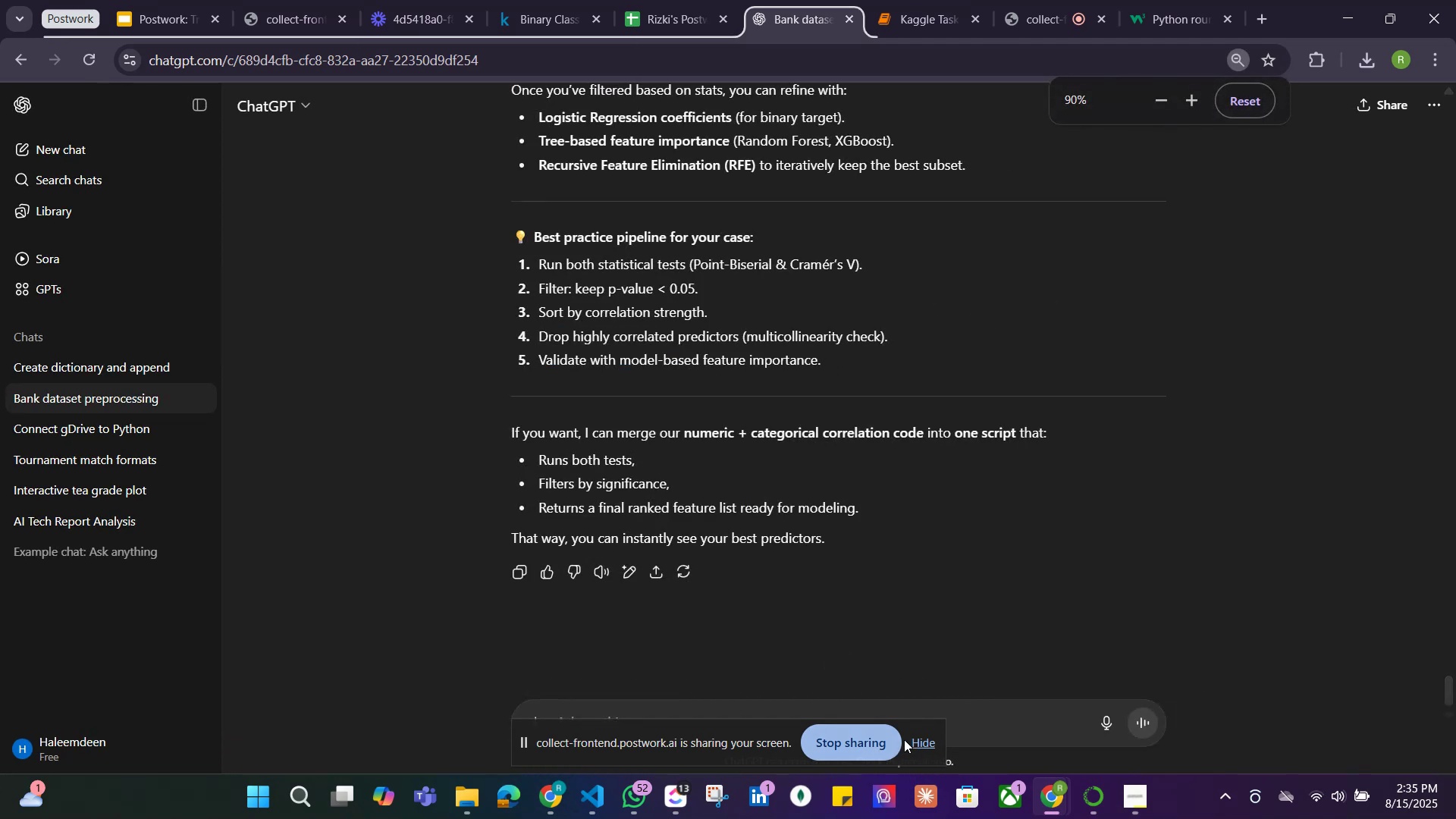 
left_click([916, 737])
 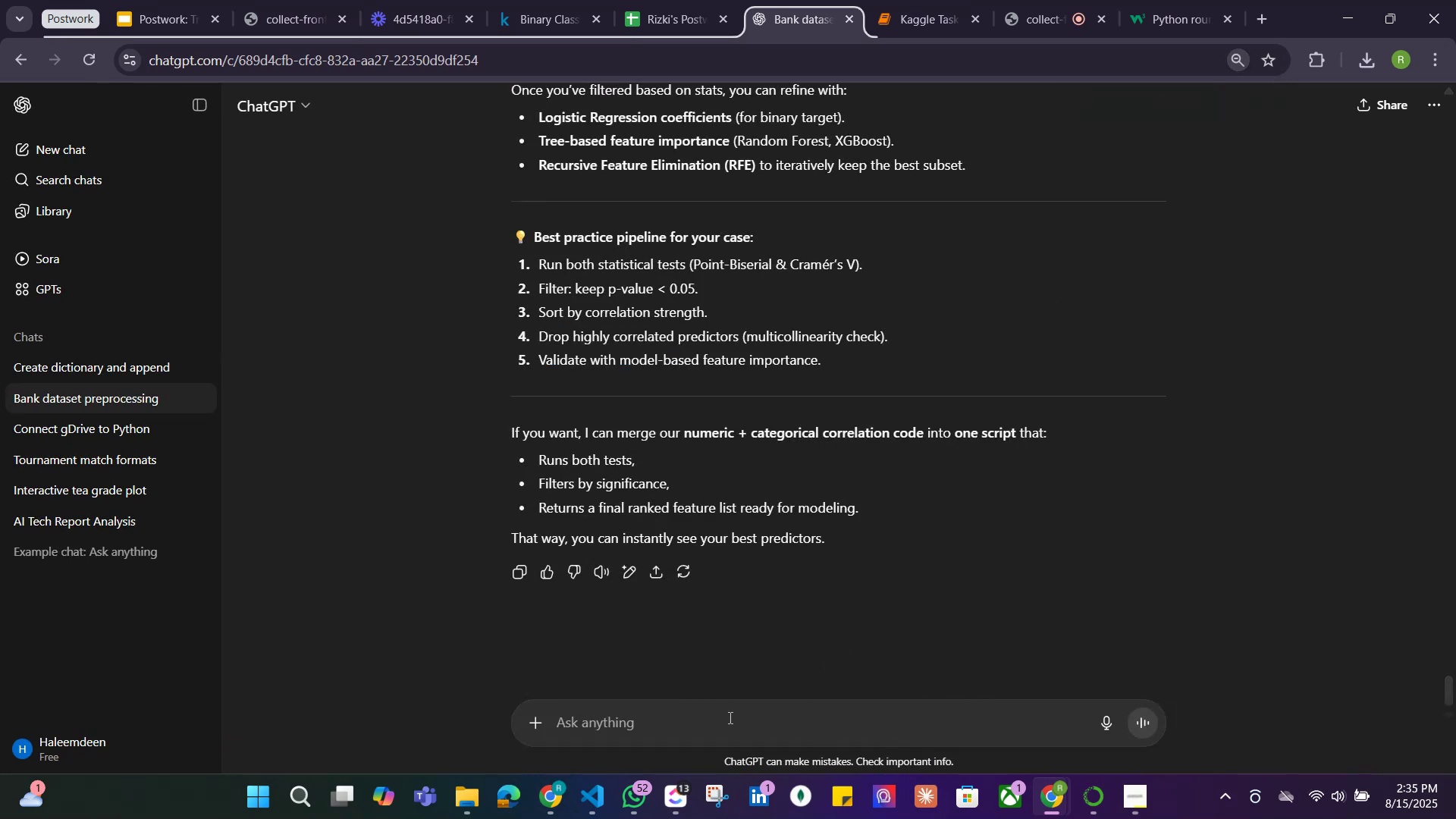 
key(Control+ControlLeft)
 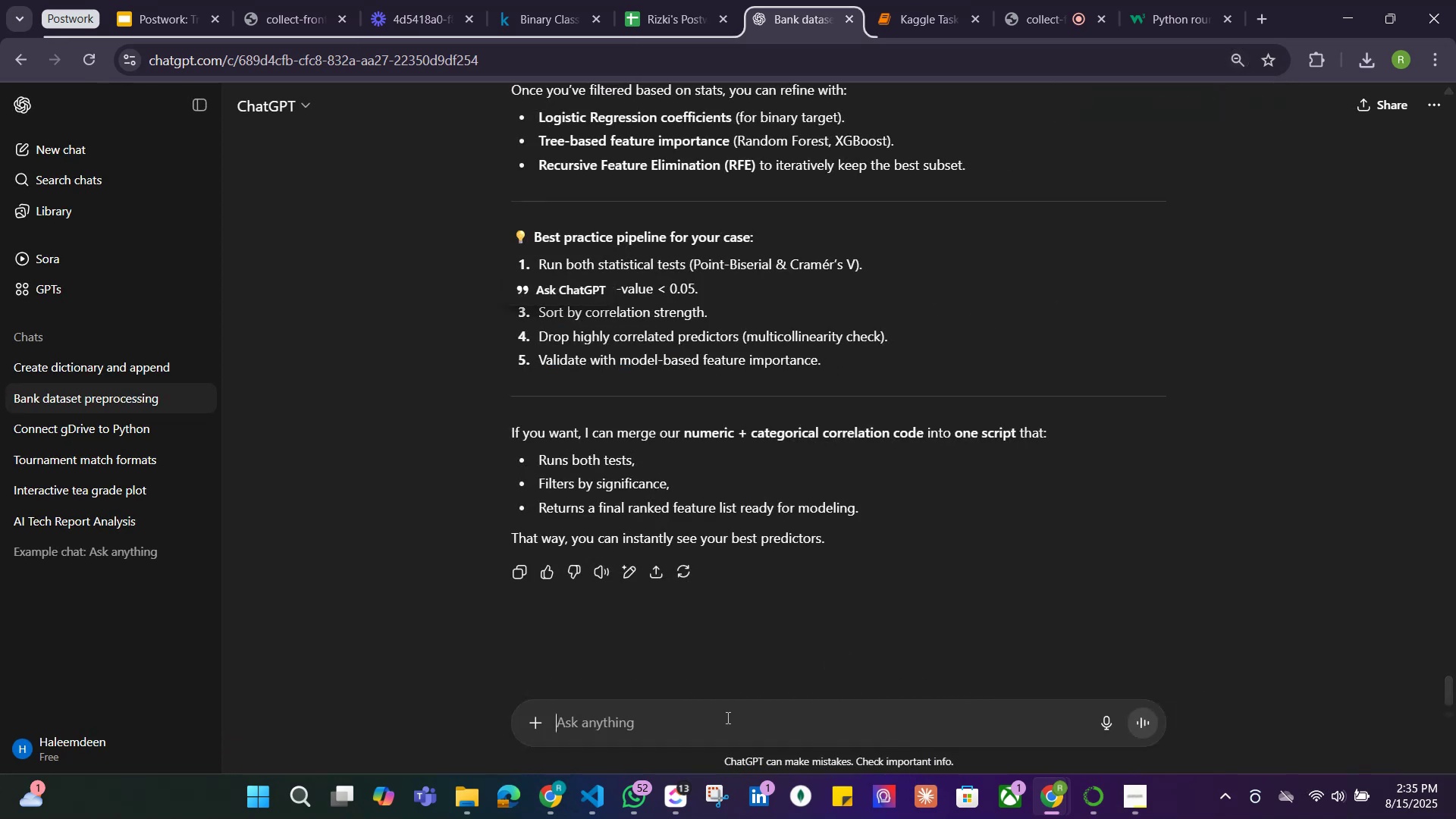 
key(Control+V)
 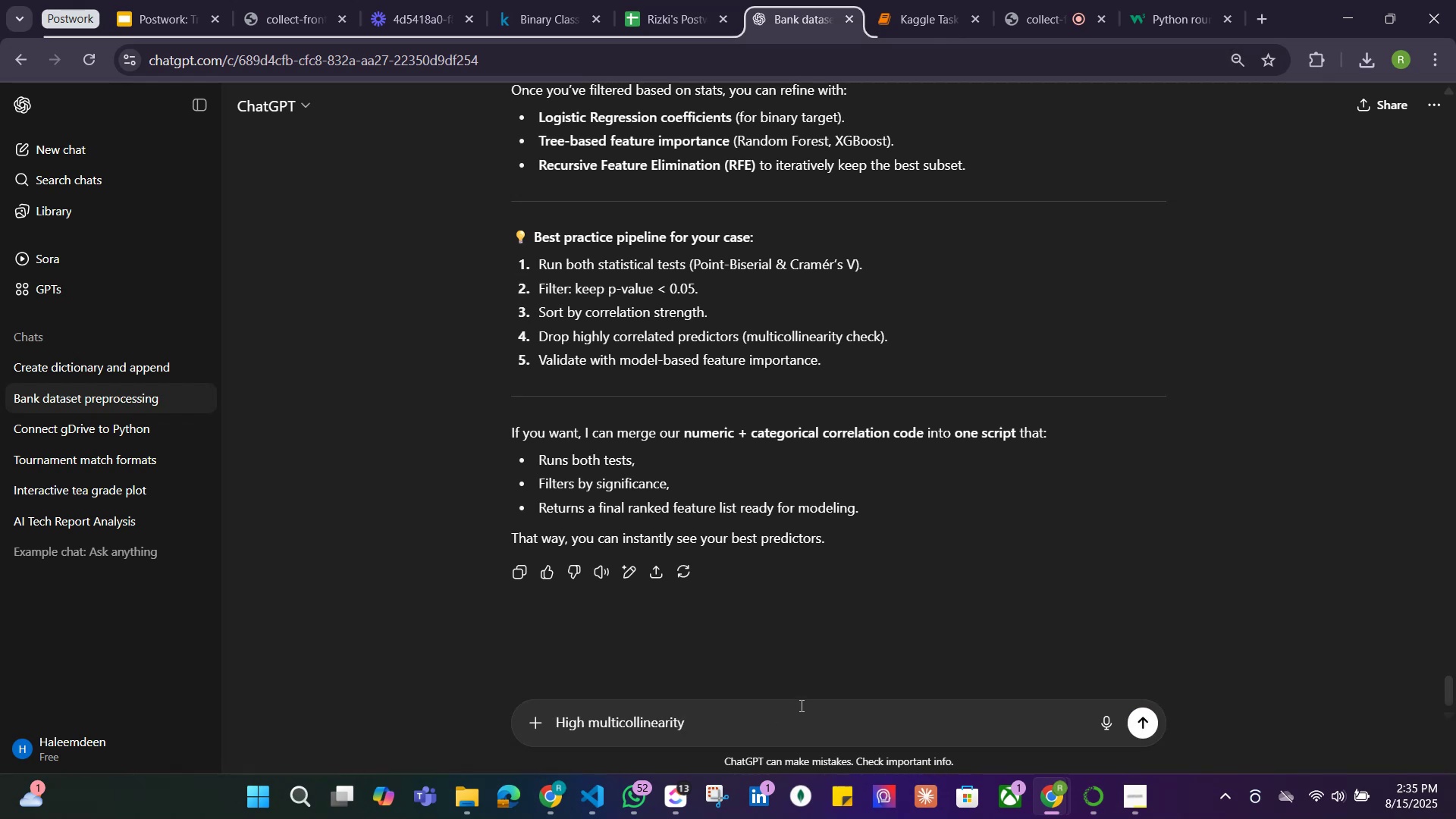 
hold_key(key=ArrowLeft, duration=1.3)
 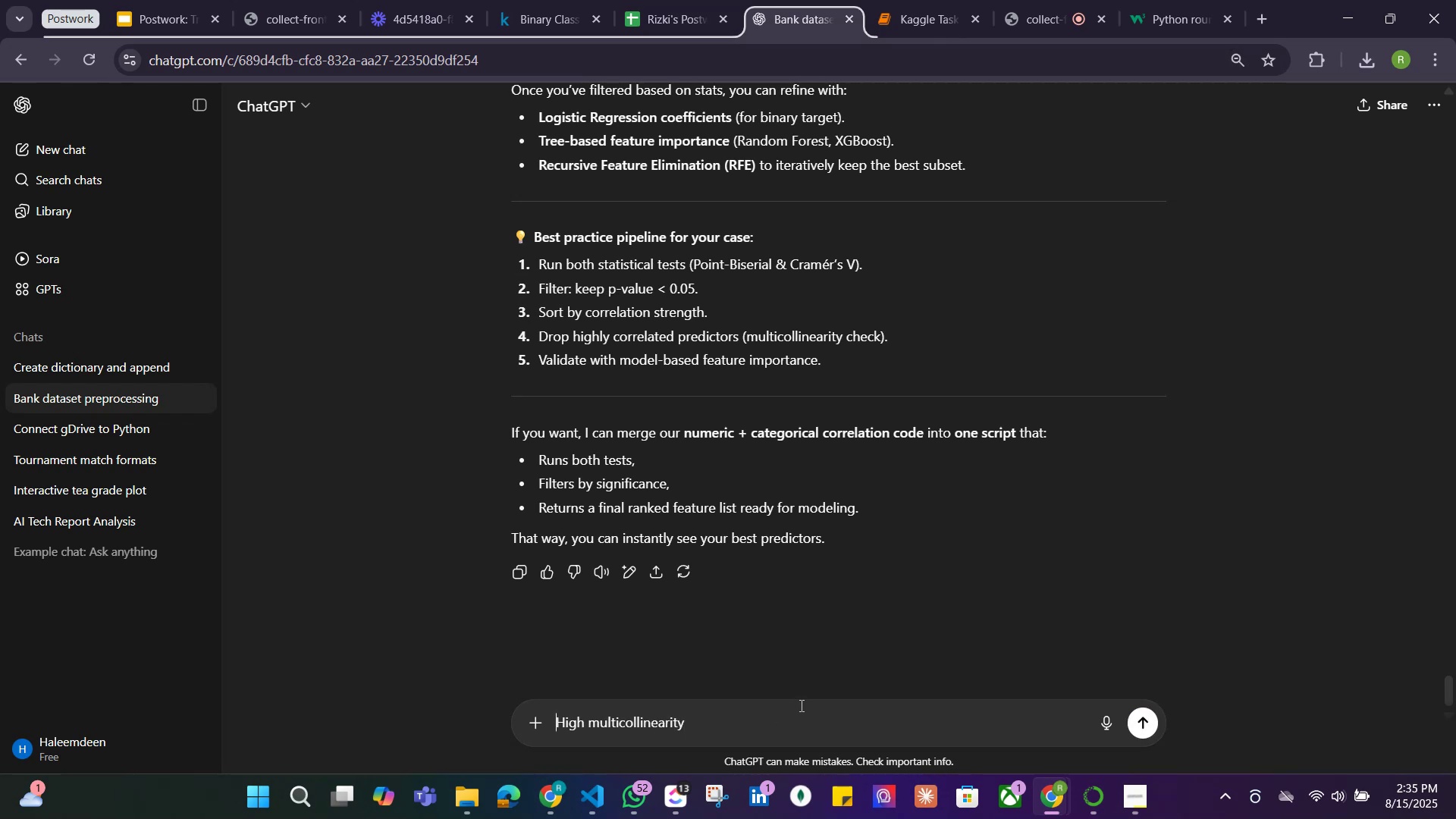 
type(Write a code to check )
 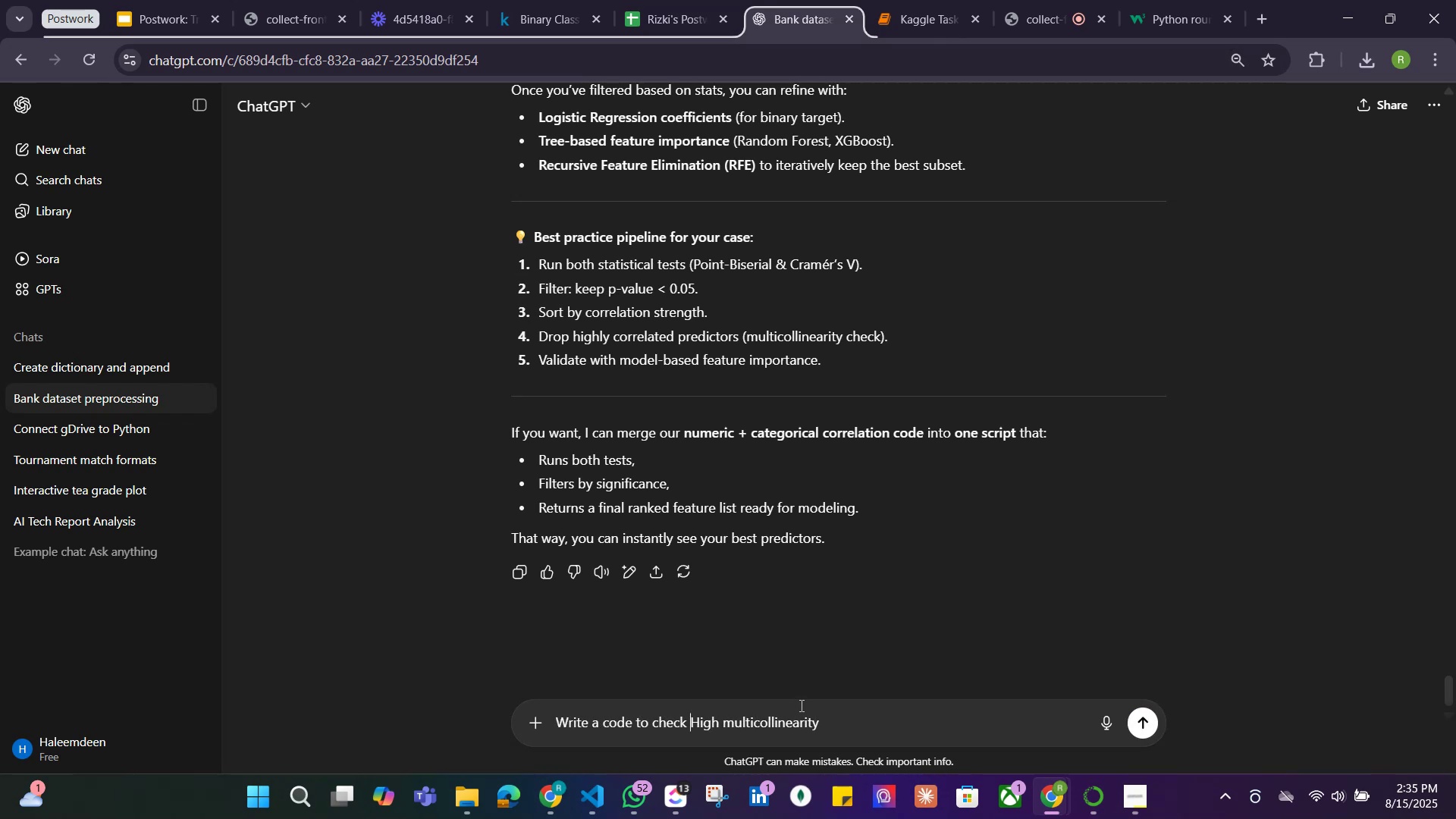 
key(Enter)
 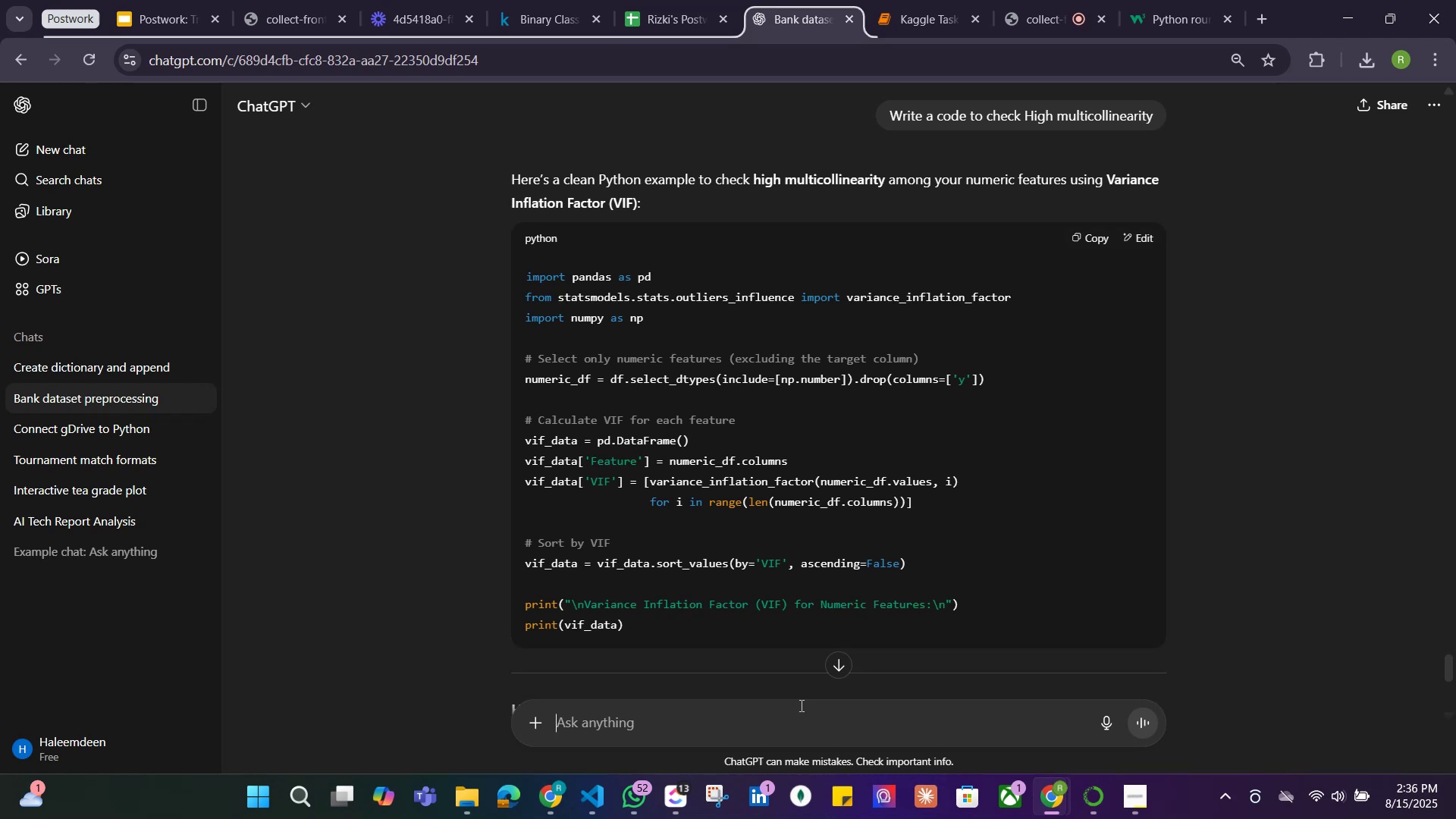 
wait(38.31)
 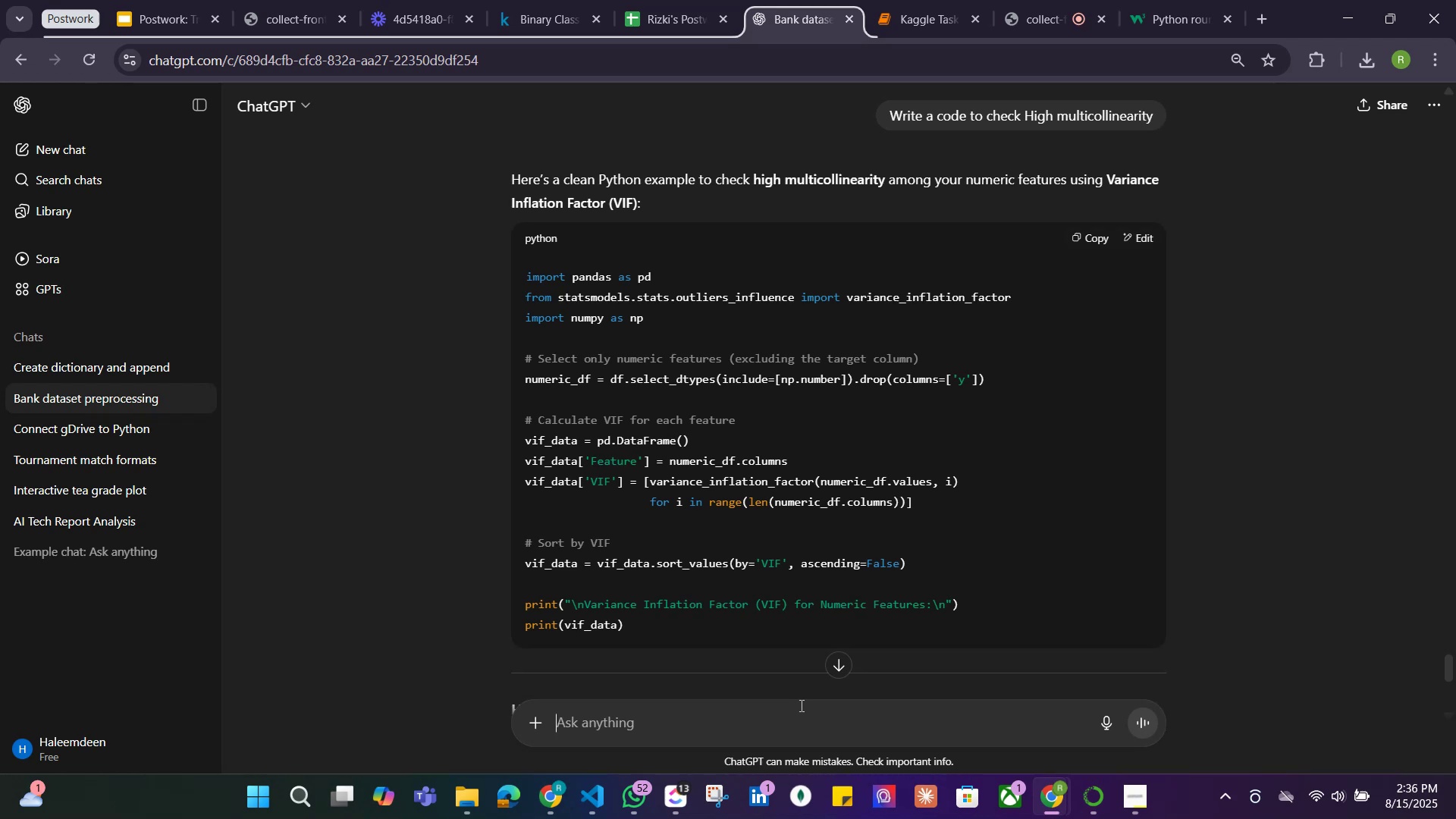 
scroll: coordinate [648, 695], scroll_direction: down, amount: 8.0
 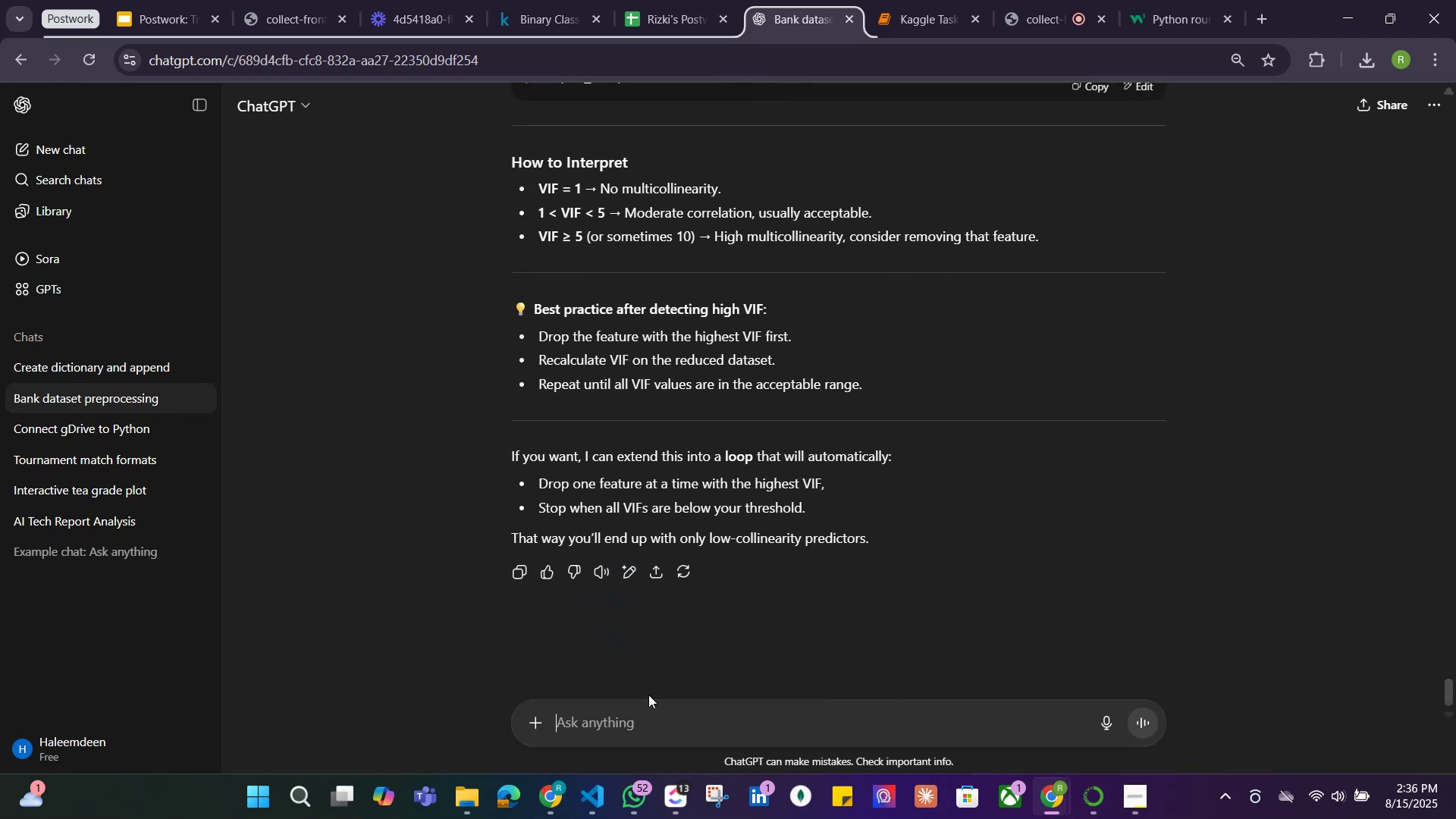 
scroll: coordinate [648, 695], scroll_direction: up, amount: 2.0
 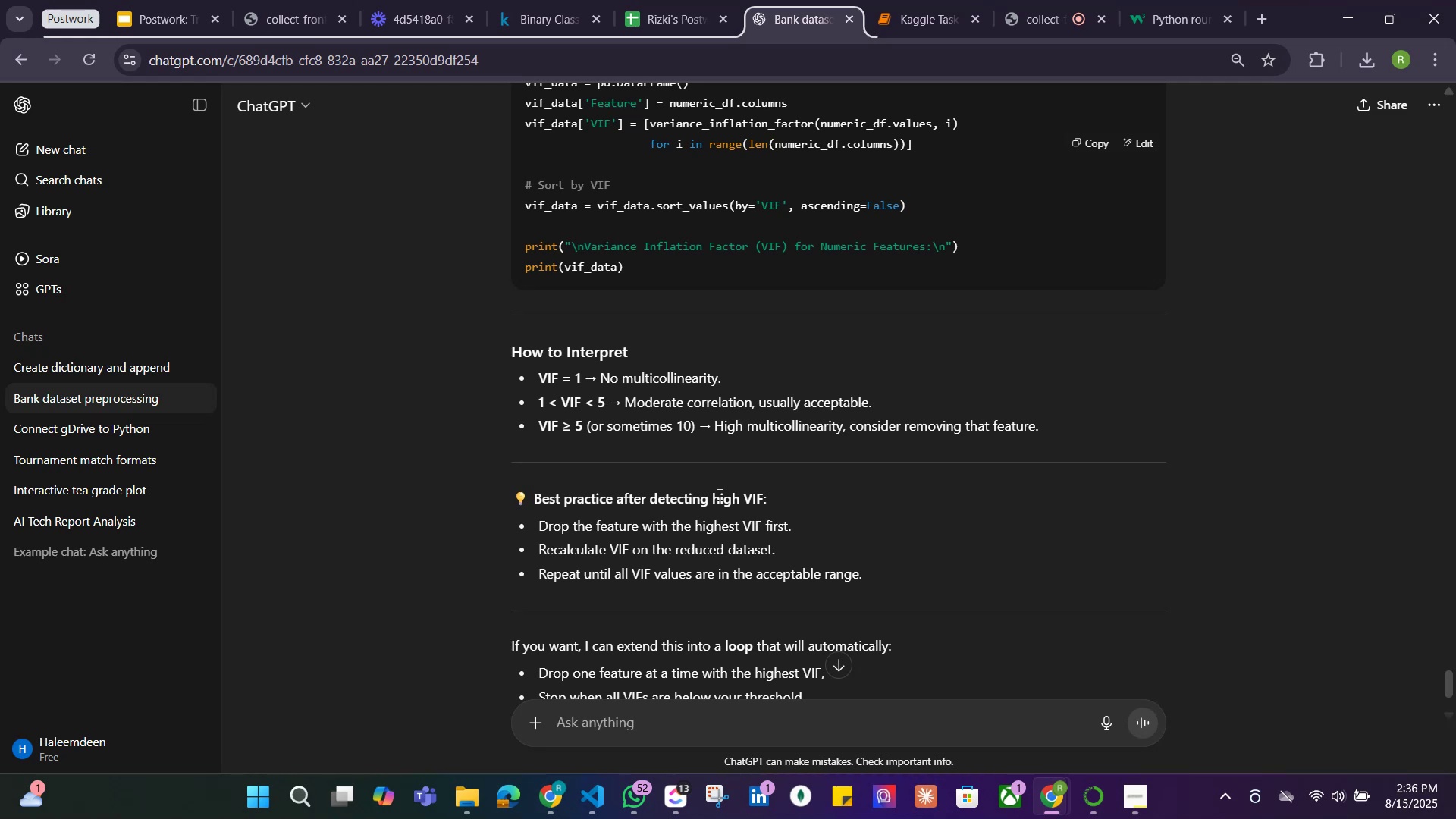 
wait(8.65)
 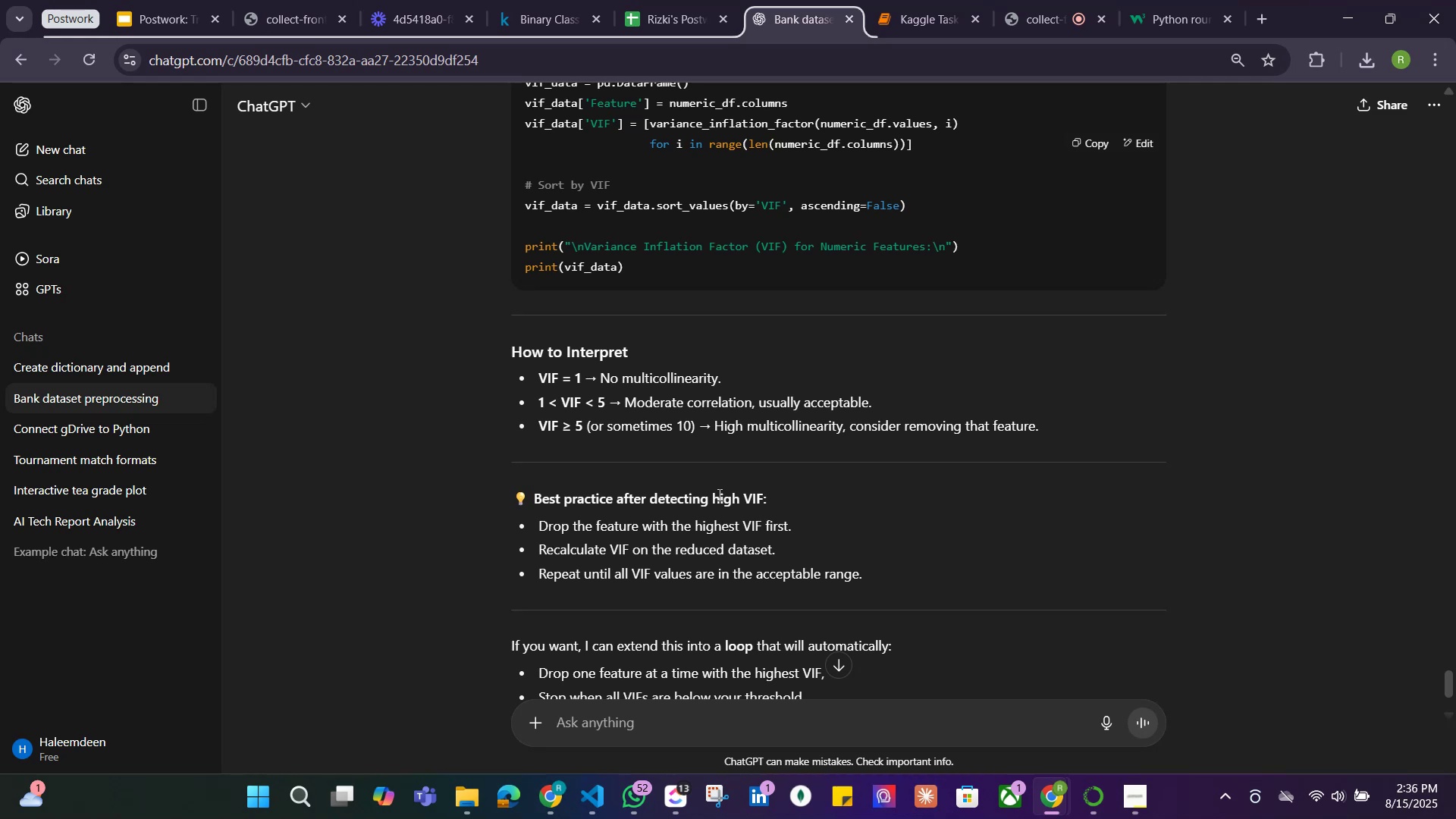 
left_click_drag(start_coordinate=[1453, 718], to_coordinate=[1455, 93])
 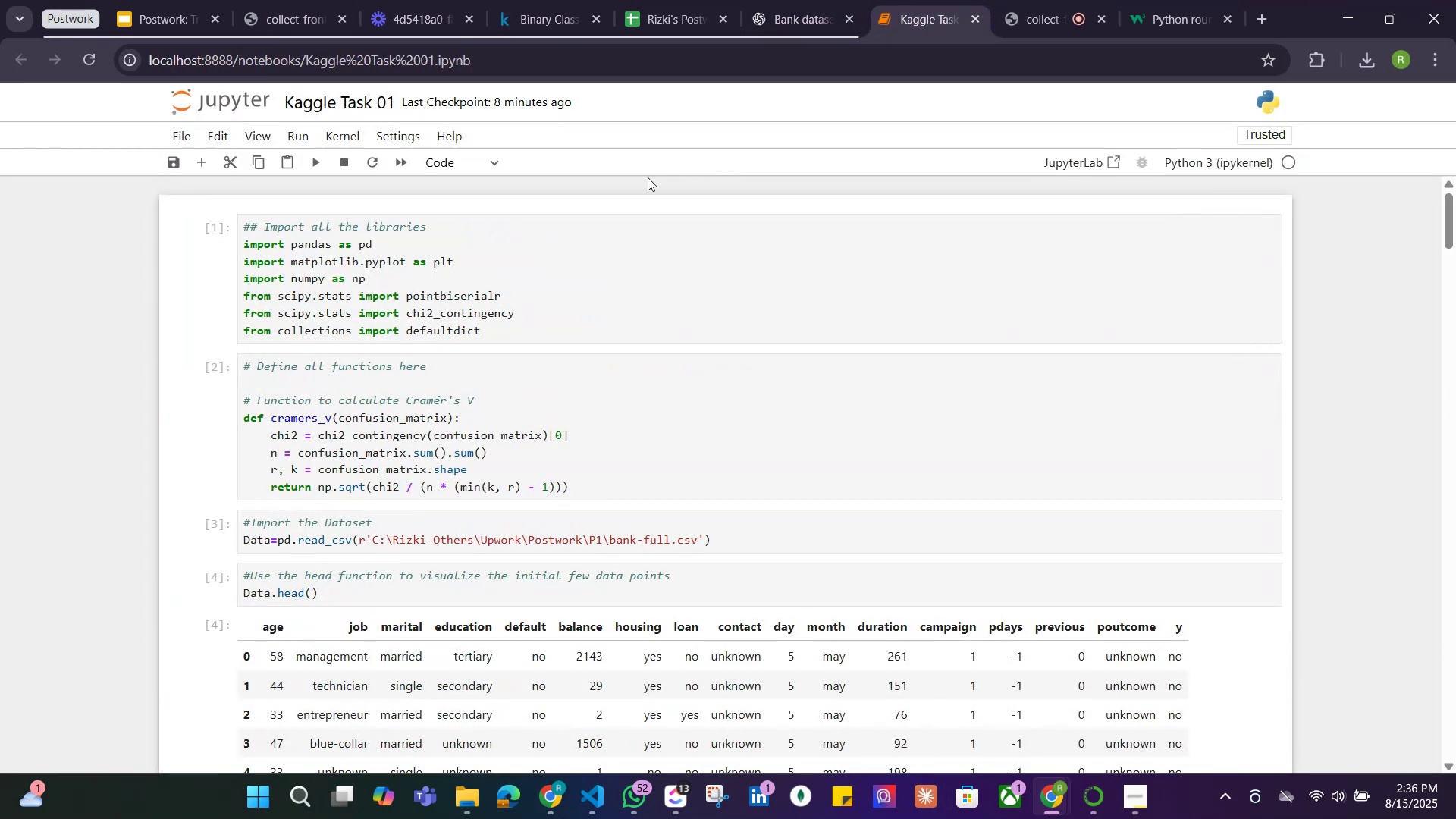 
left_click_drag(start_coordinate=[689, 300], to_coordinate=[694, 300])
 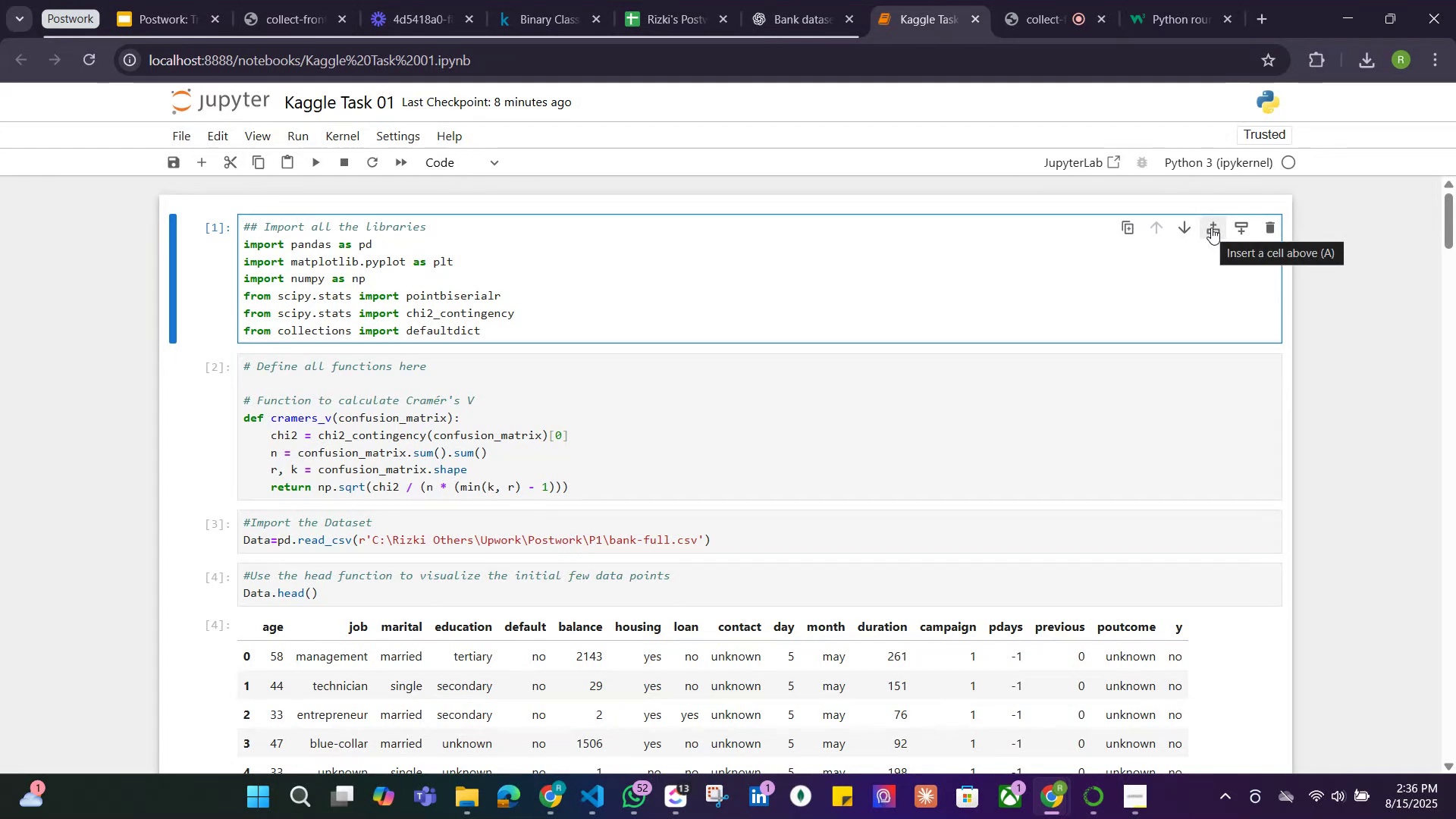 
left_click([1211, 228])
 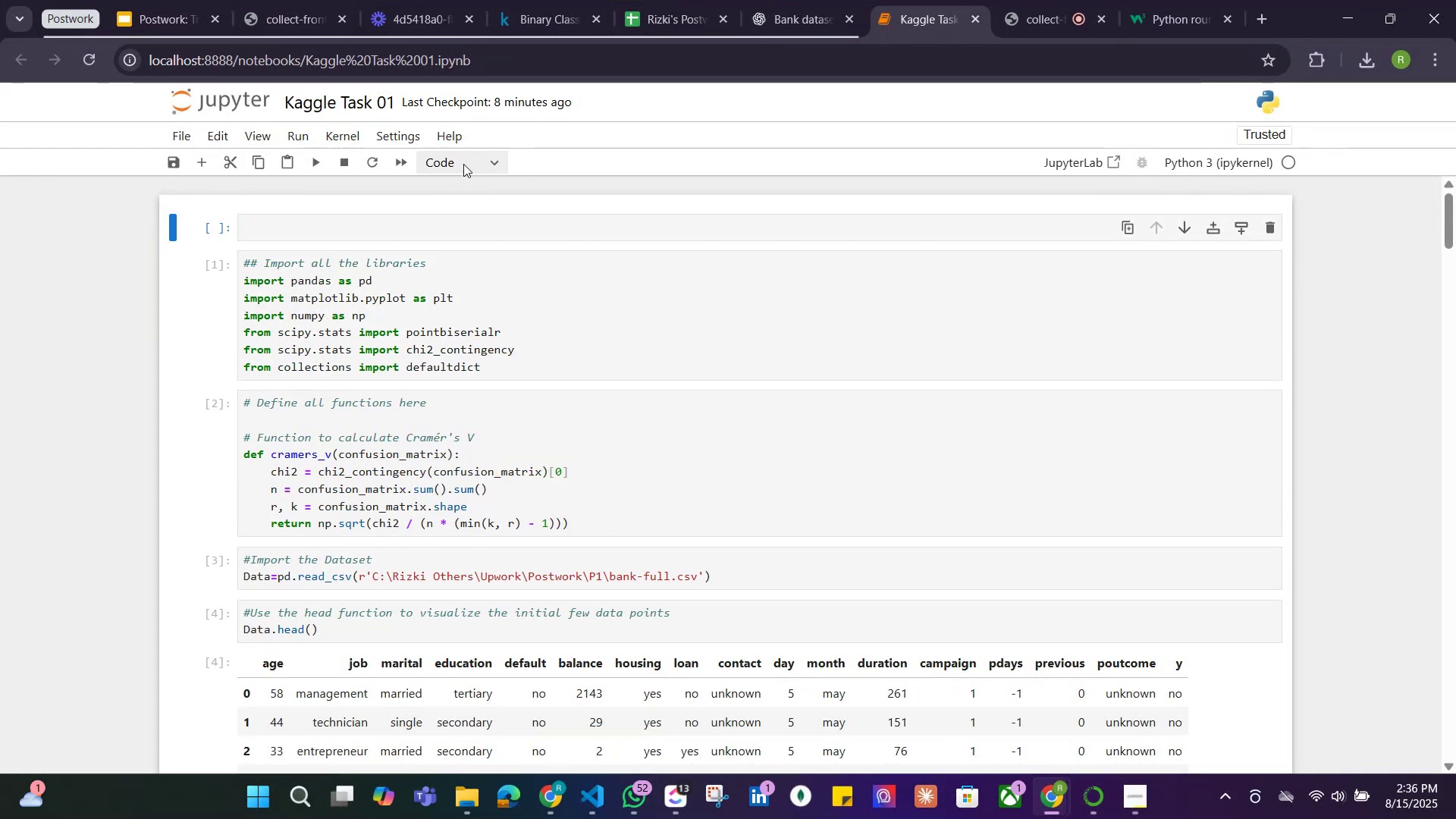 
left_click([464, 164])
 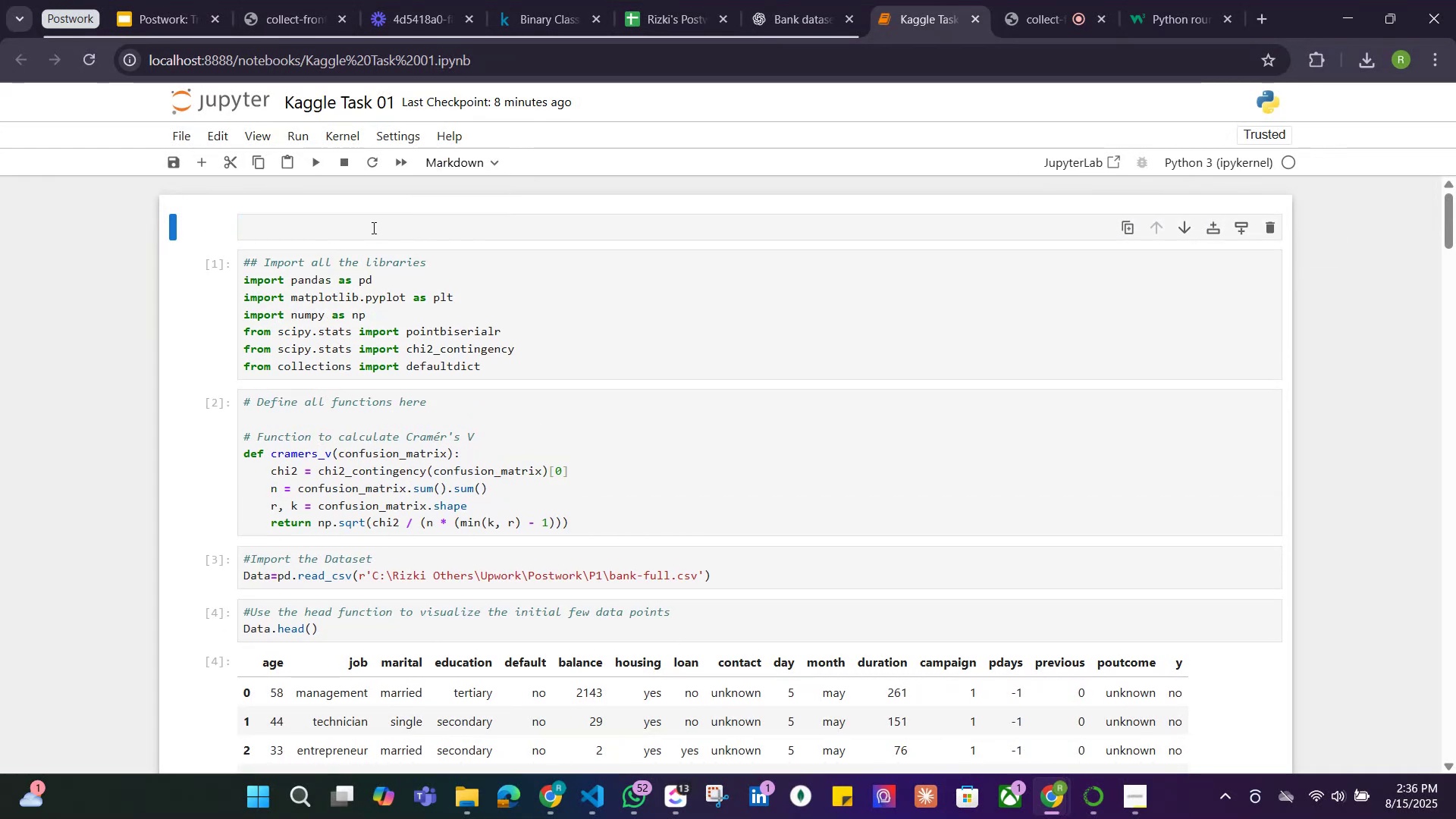 
double_click([368, 227])
 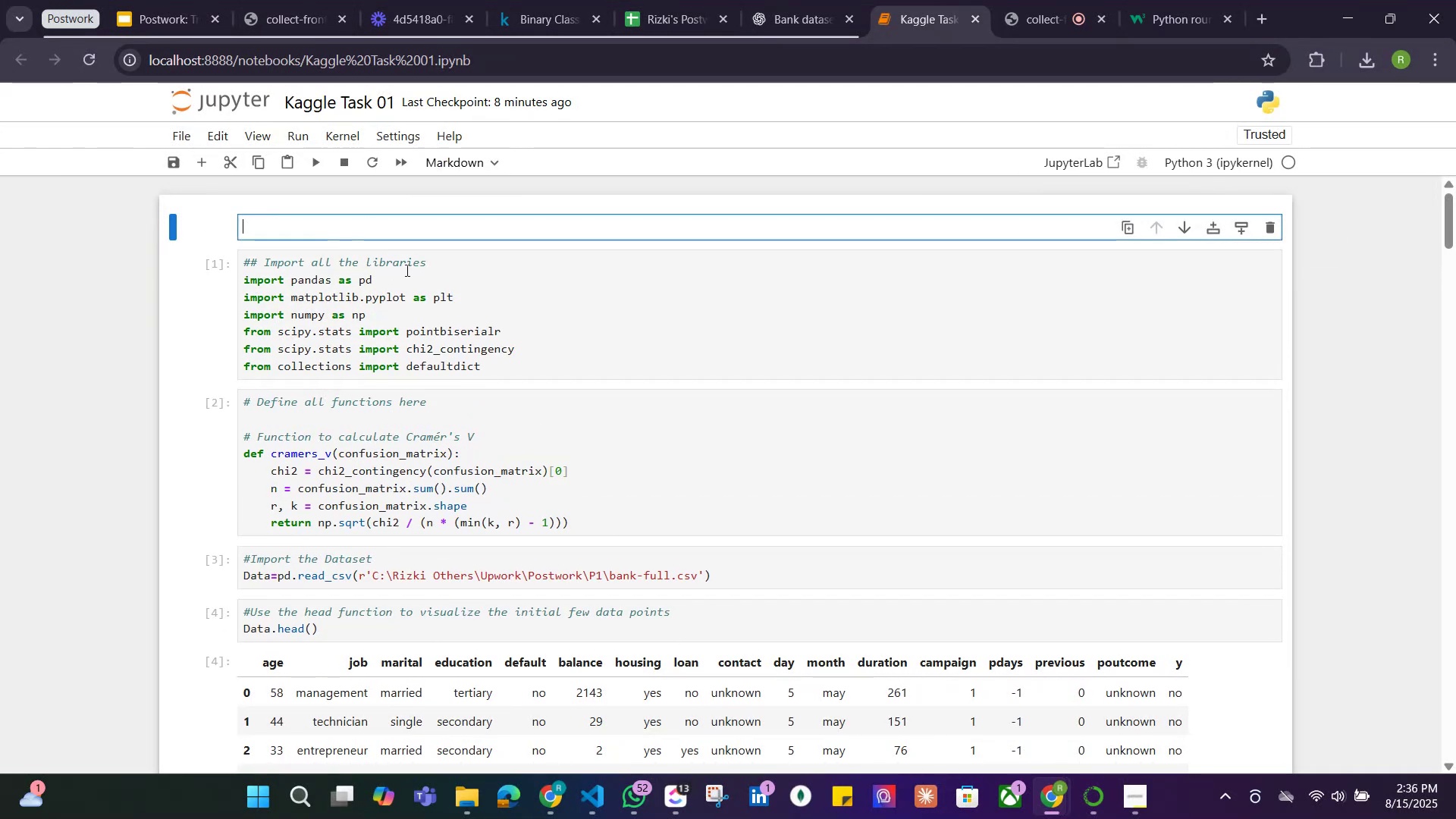 
left_click_drag(start_coordinate=[436, 262], to_coordinate=[209, 259])
 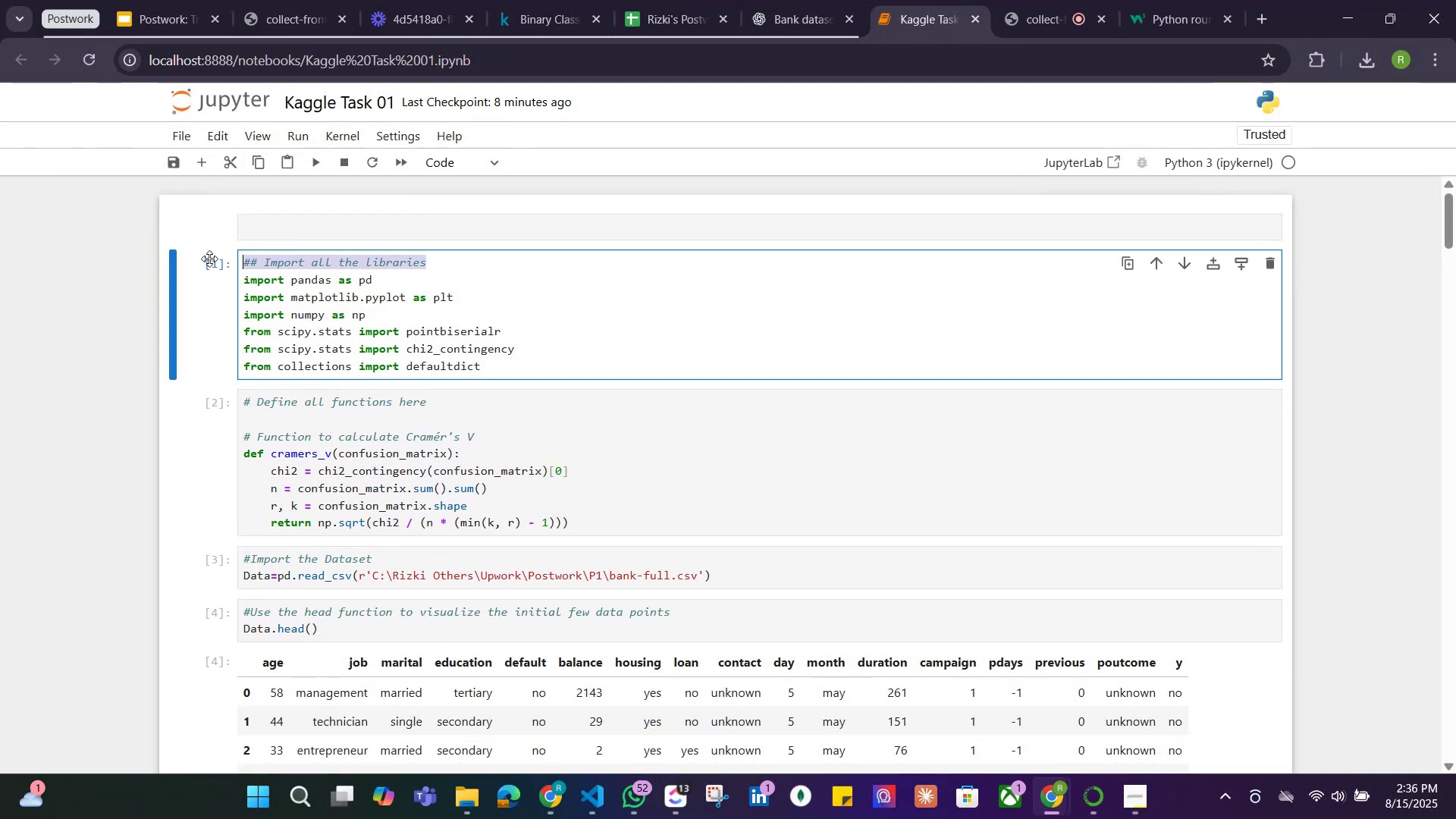 
key(Control+C)
 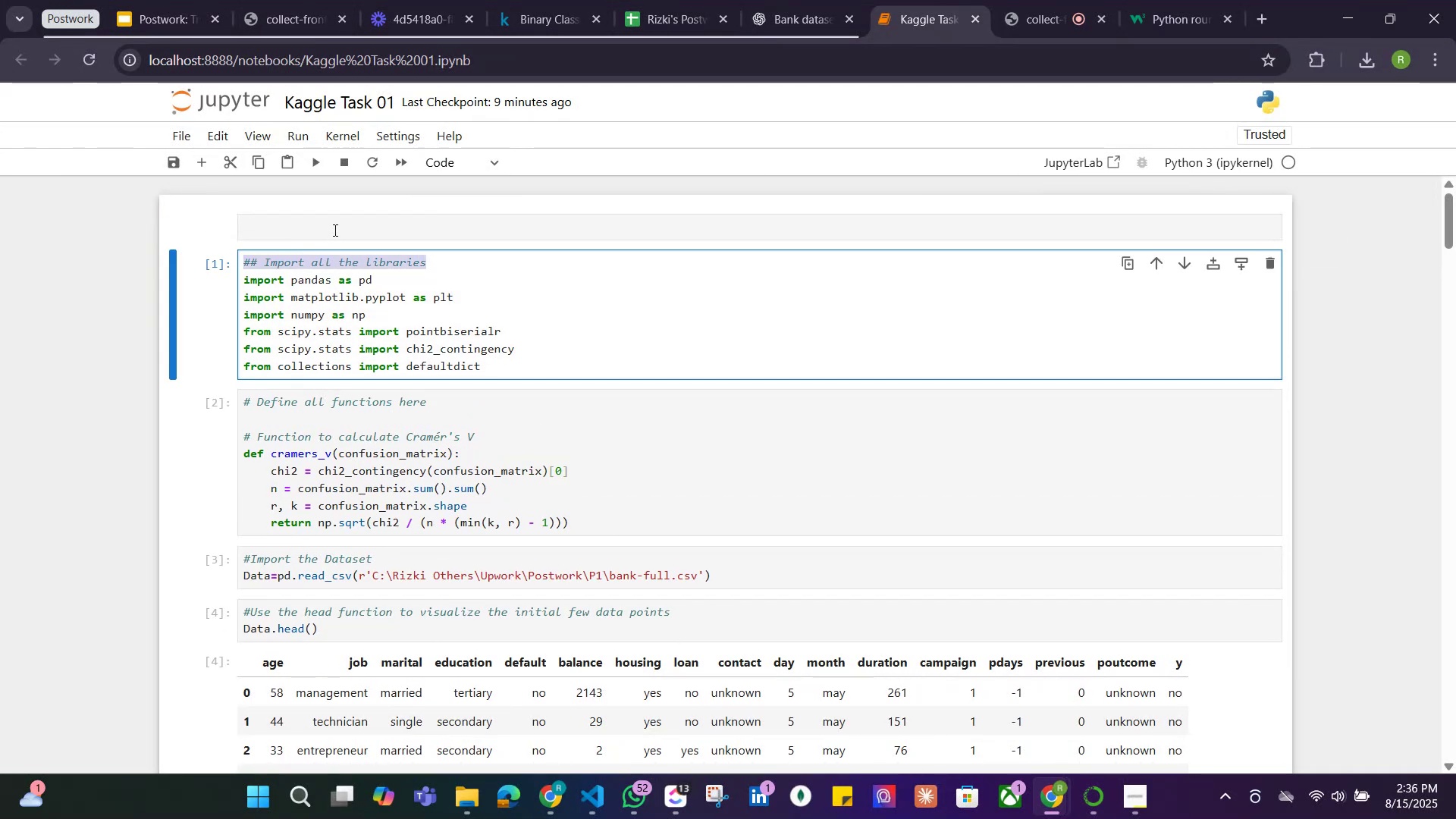 
left_click([334, 230])
 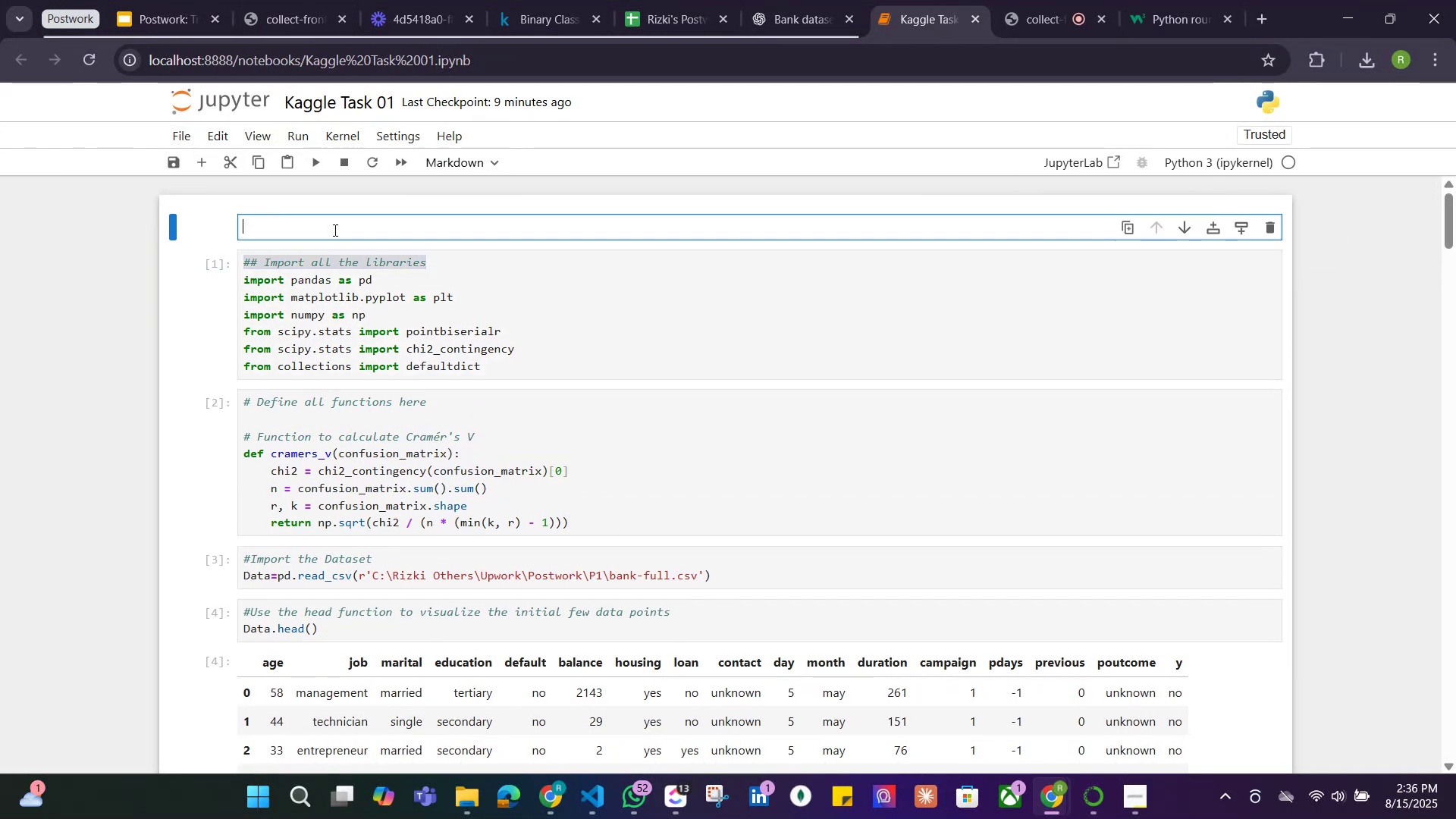 
key(Control+V)
 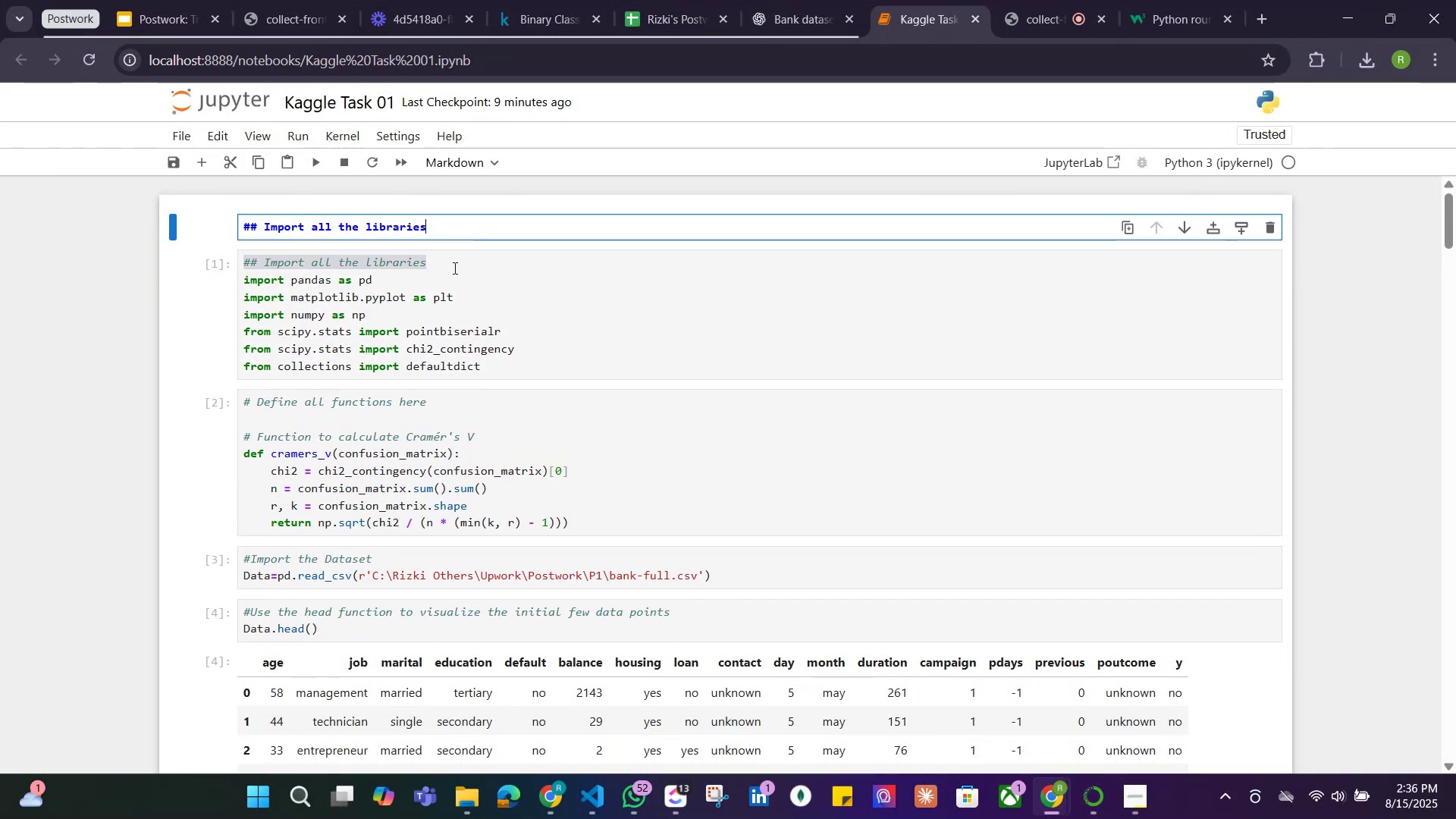 
left_click([447, 267])
 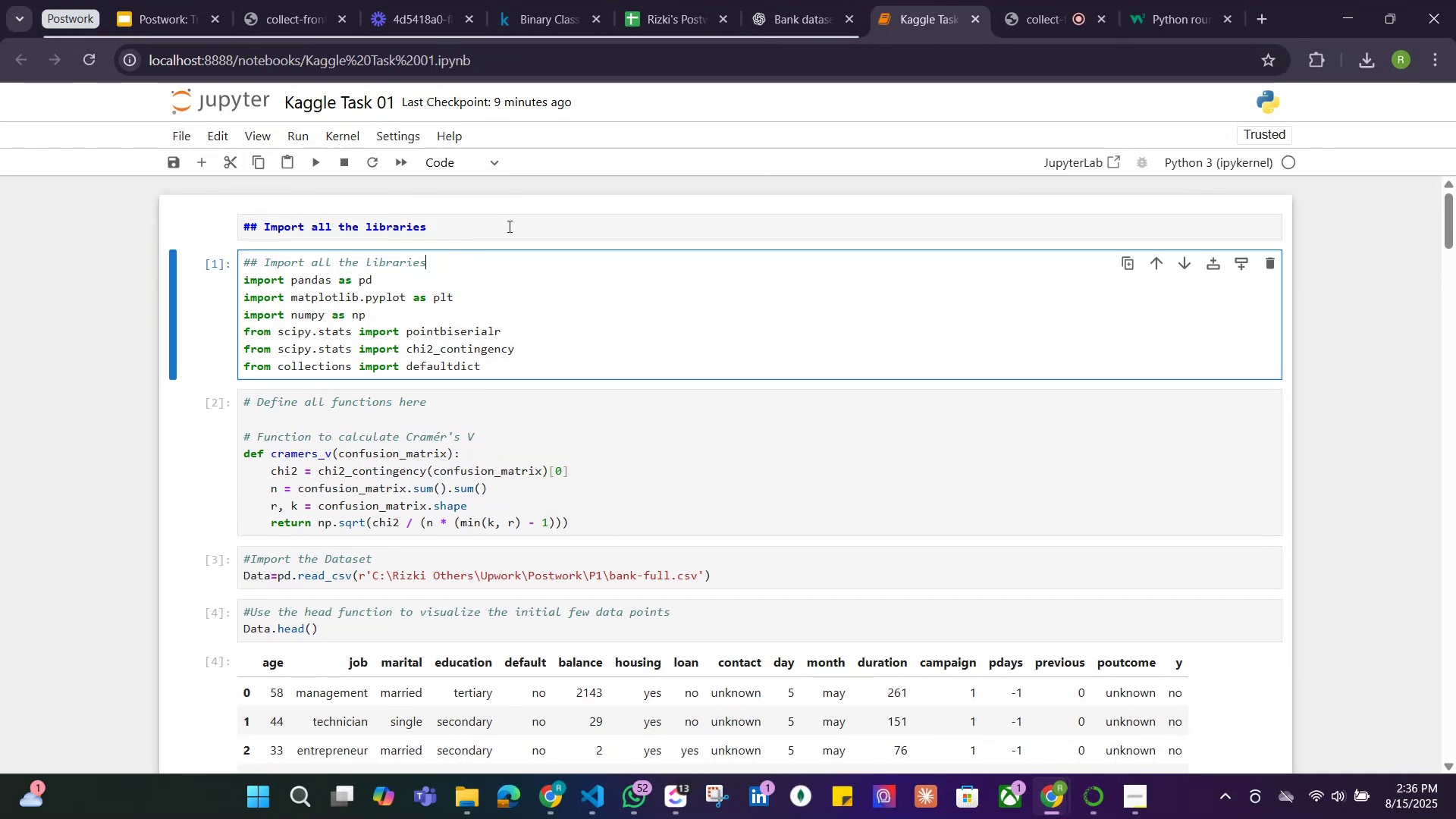 
left_click([508, 226])
 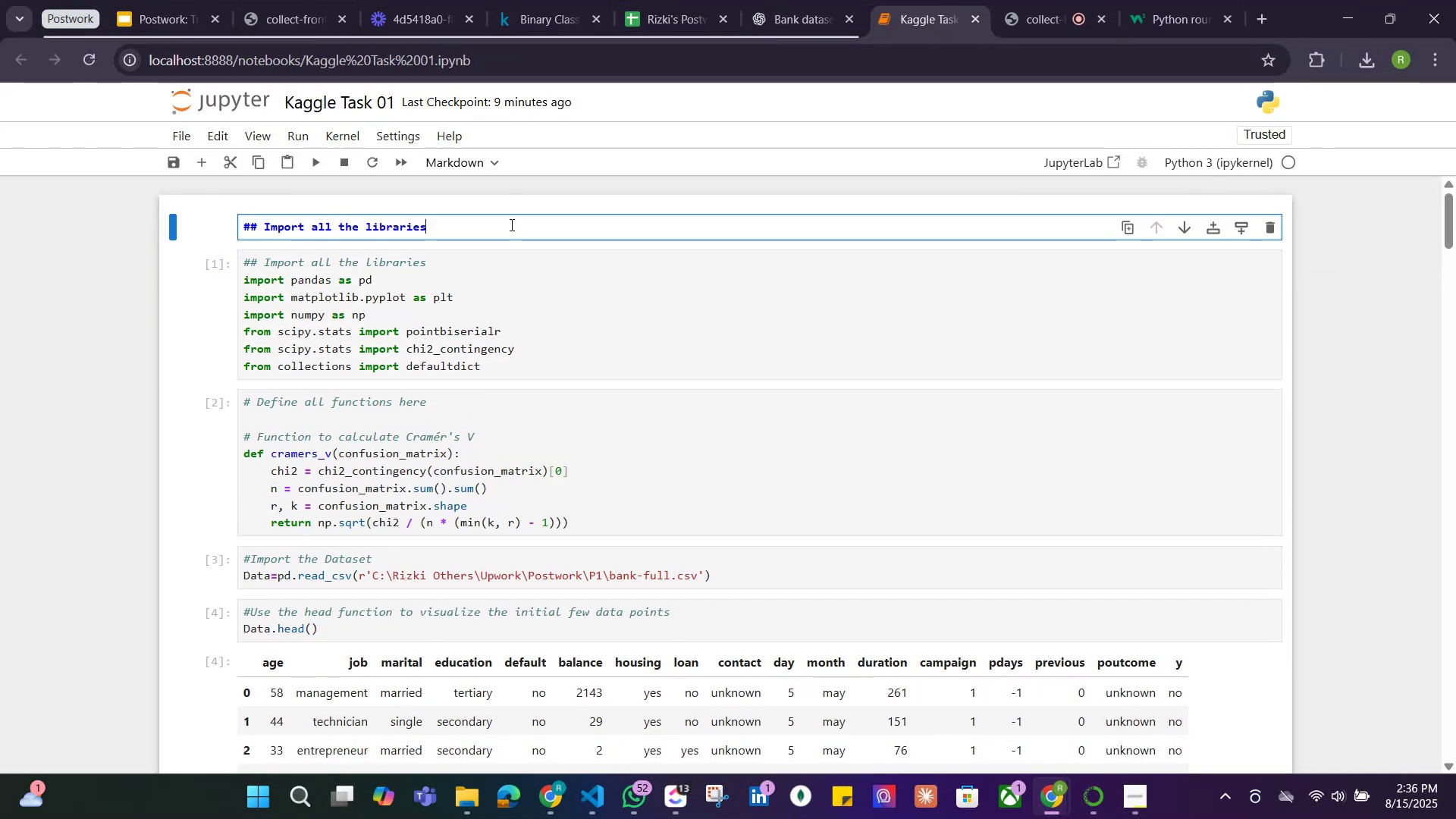 
key(Shift+ShiftRight)
 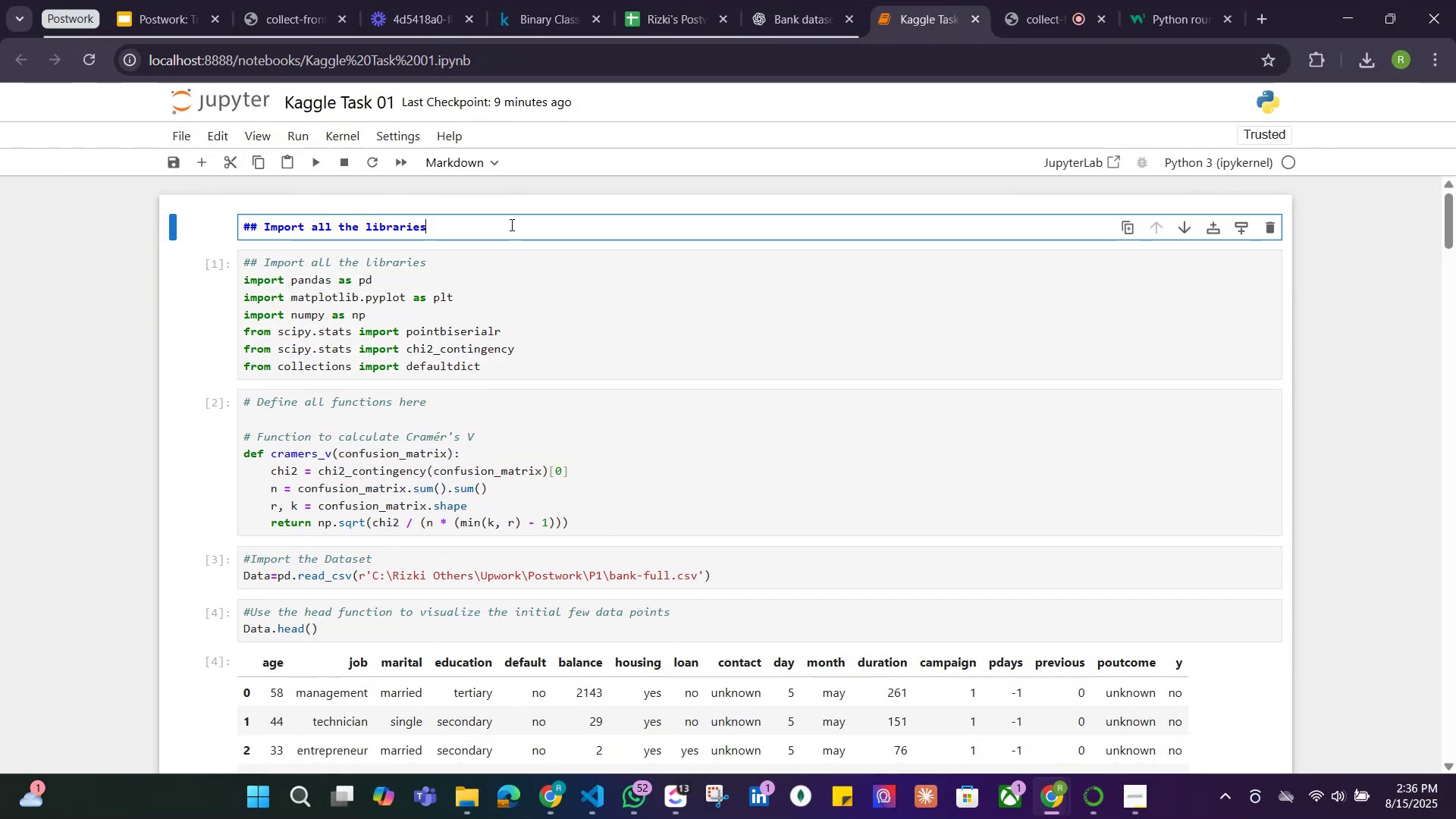 
key(Shift+Enter)
 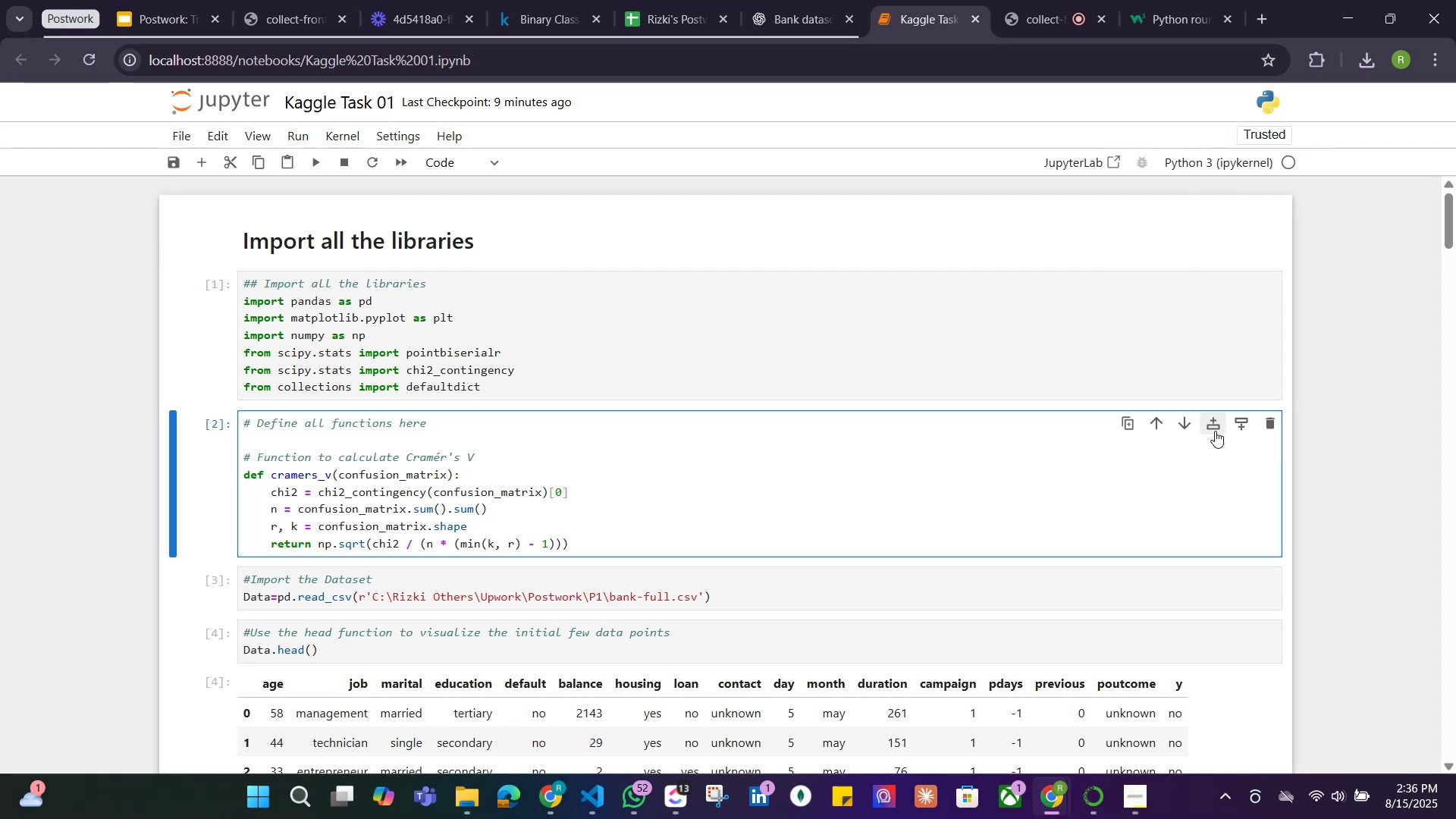 
left_click([1213, 425])
 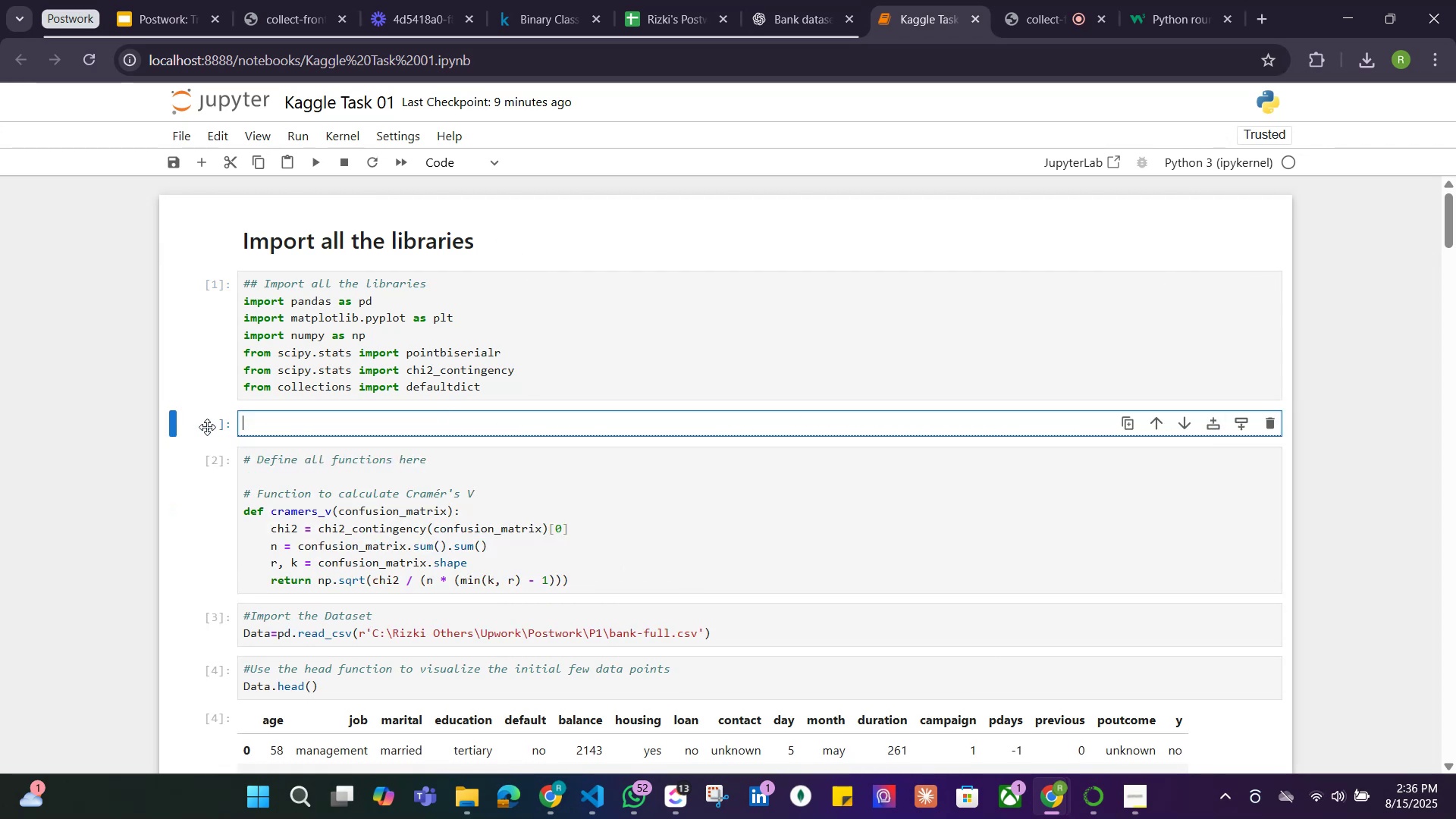 
left_click([173, 425])
 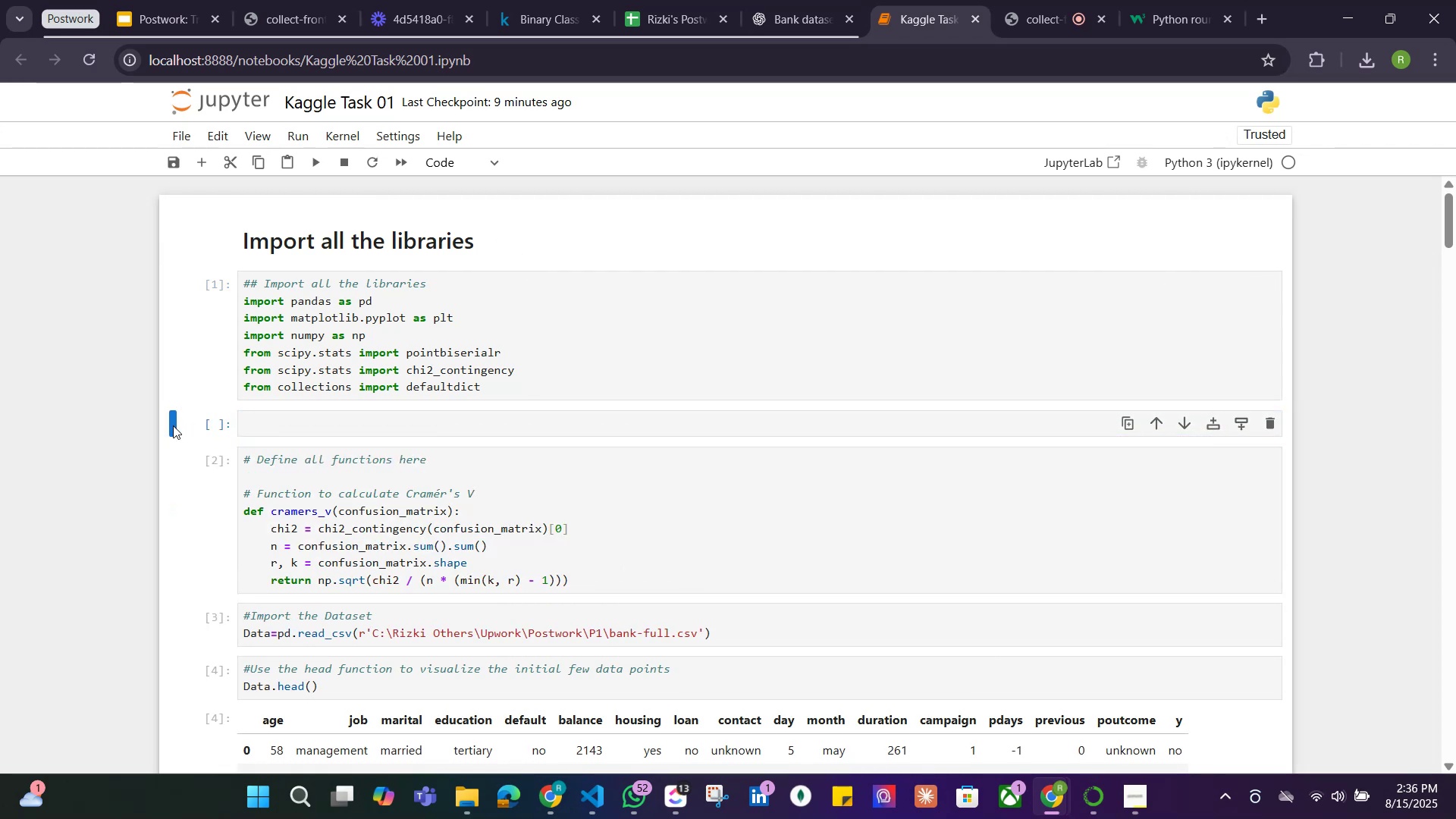 
left_click([173, 425])
 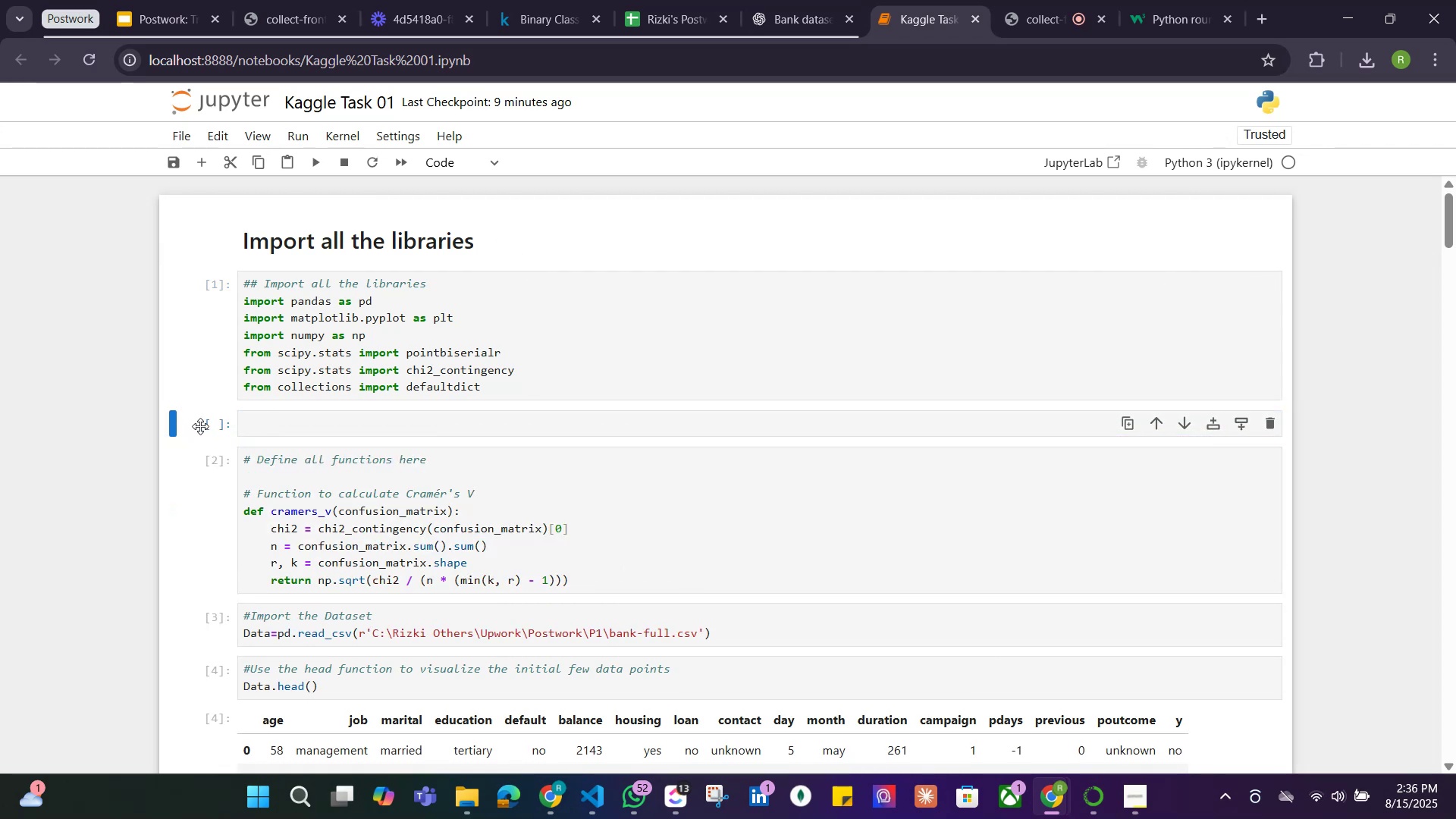 
double_click([213, 426])
 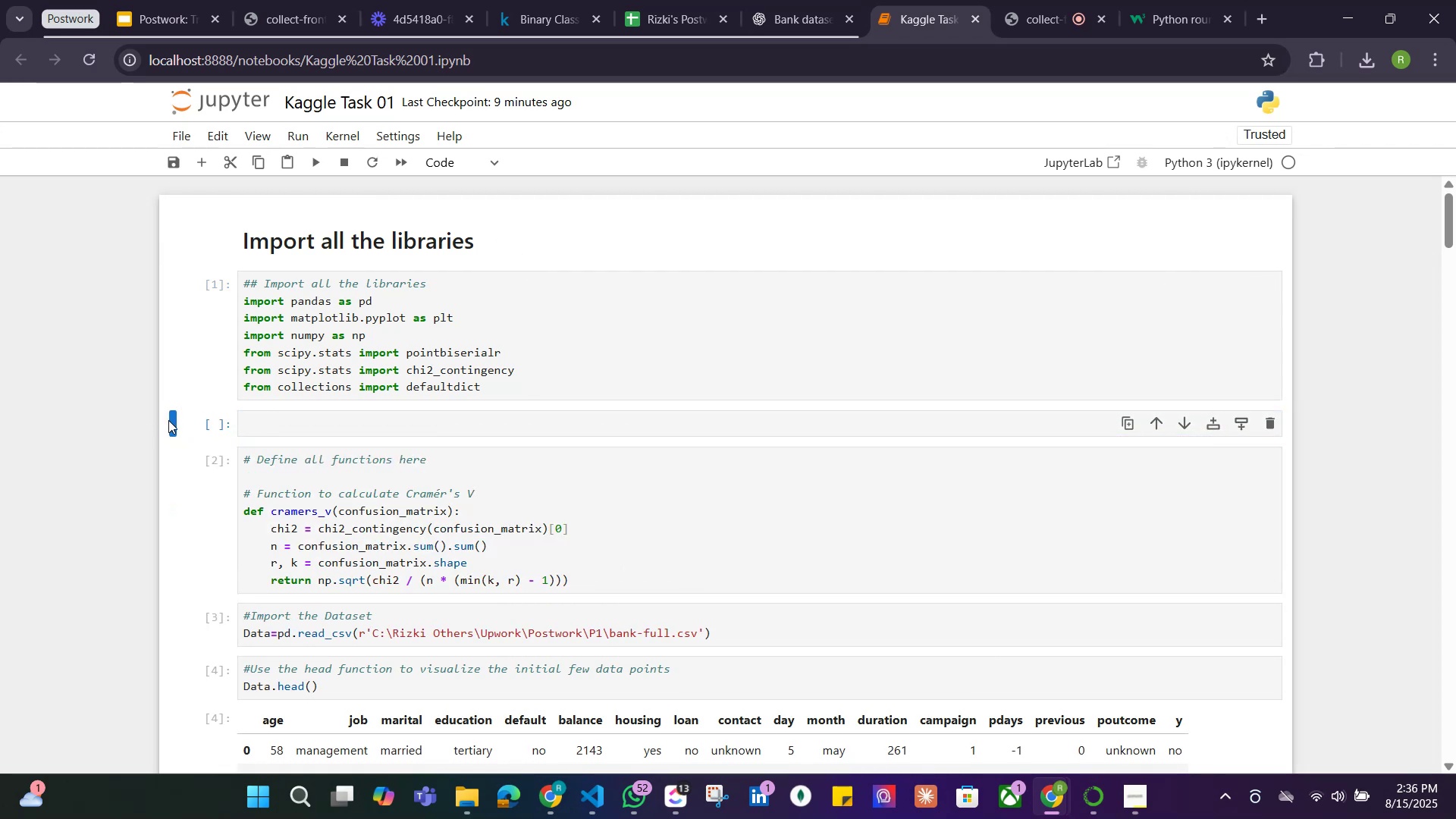 
double_click([168, 420])
 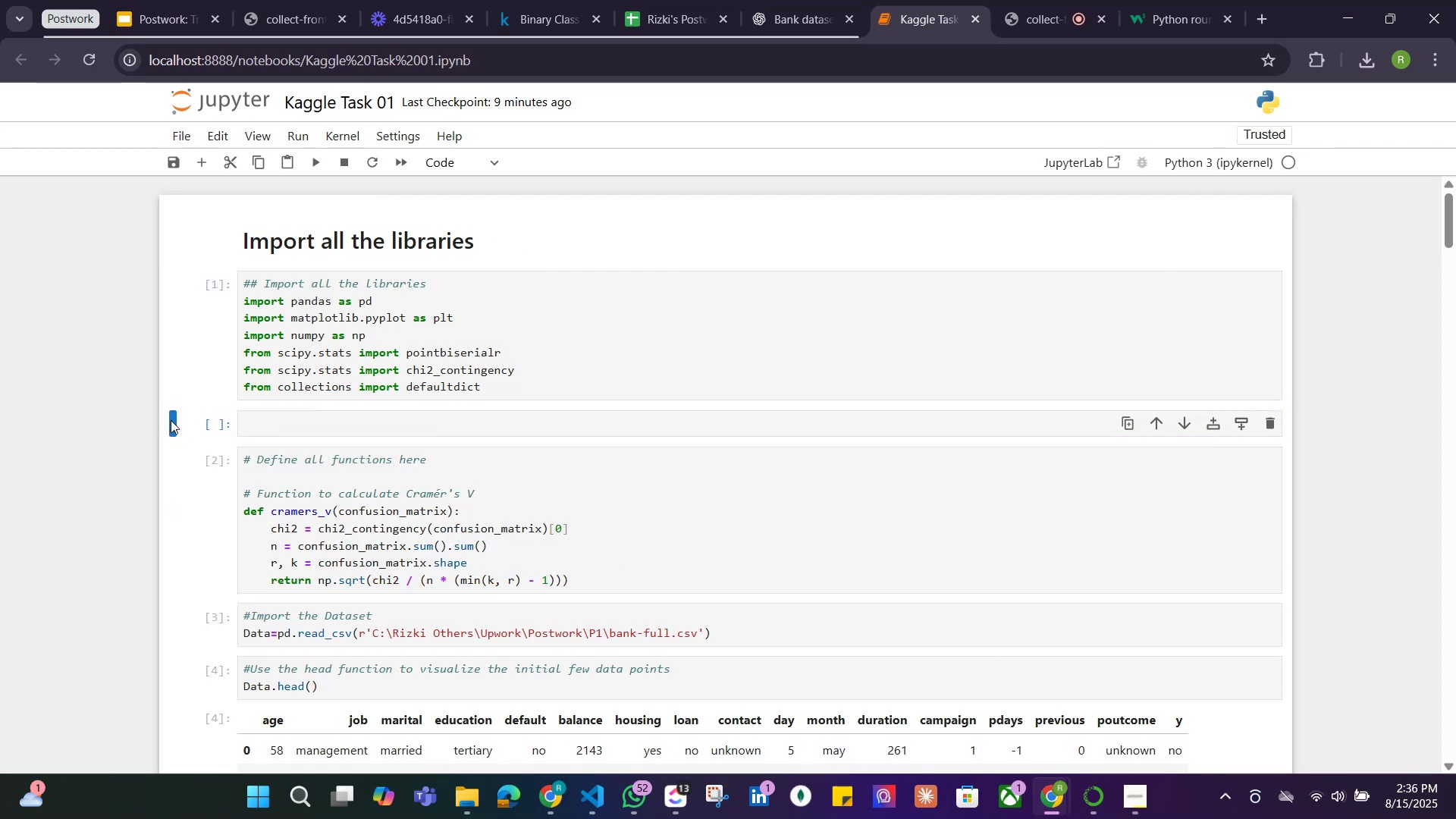 
triple_click([172, 420])
 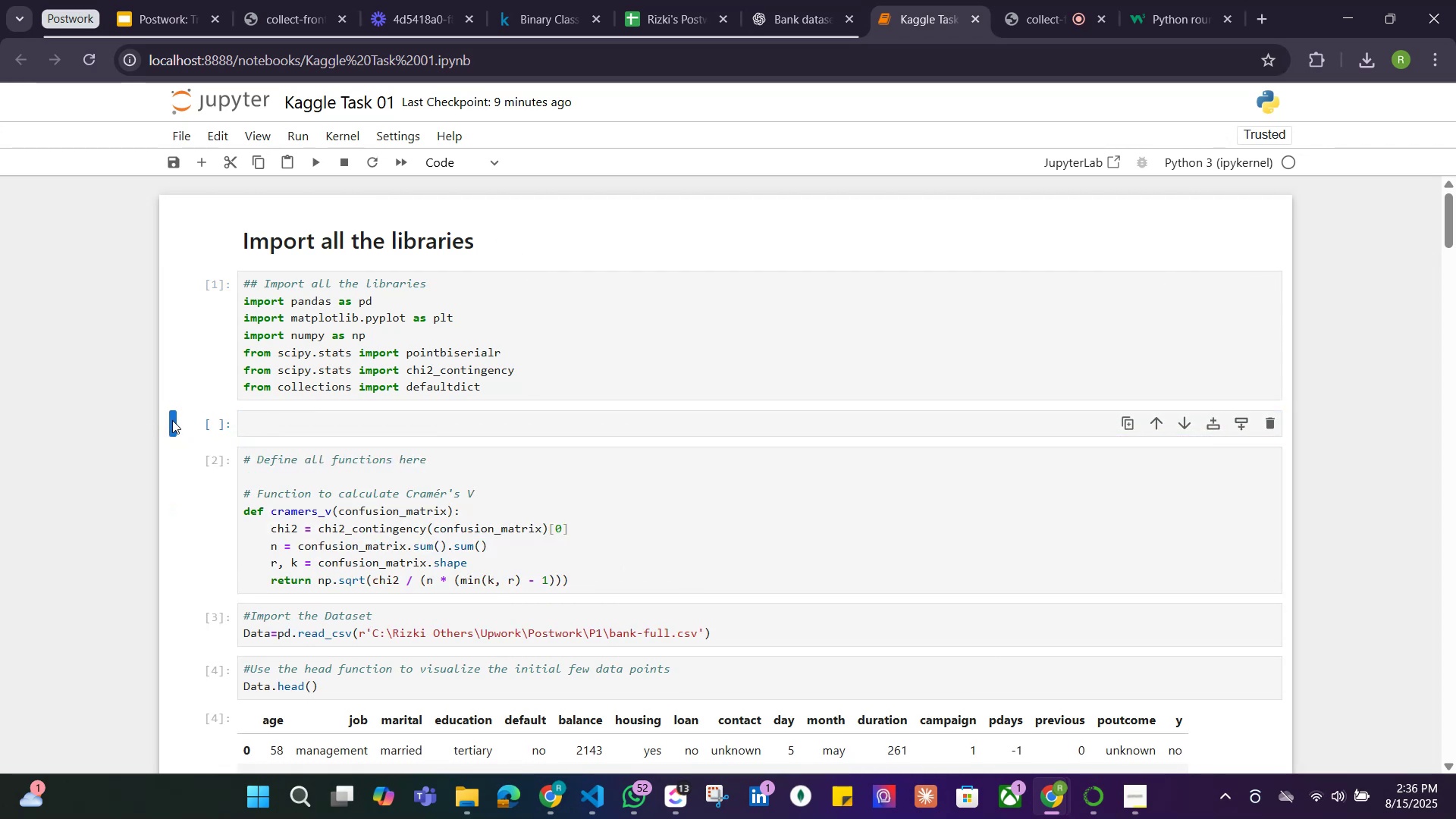 
triple_click([172, 420])
 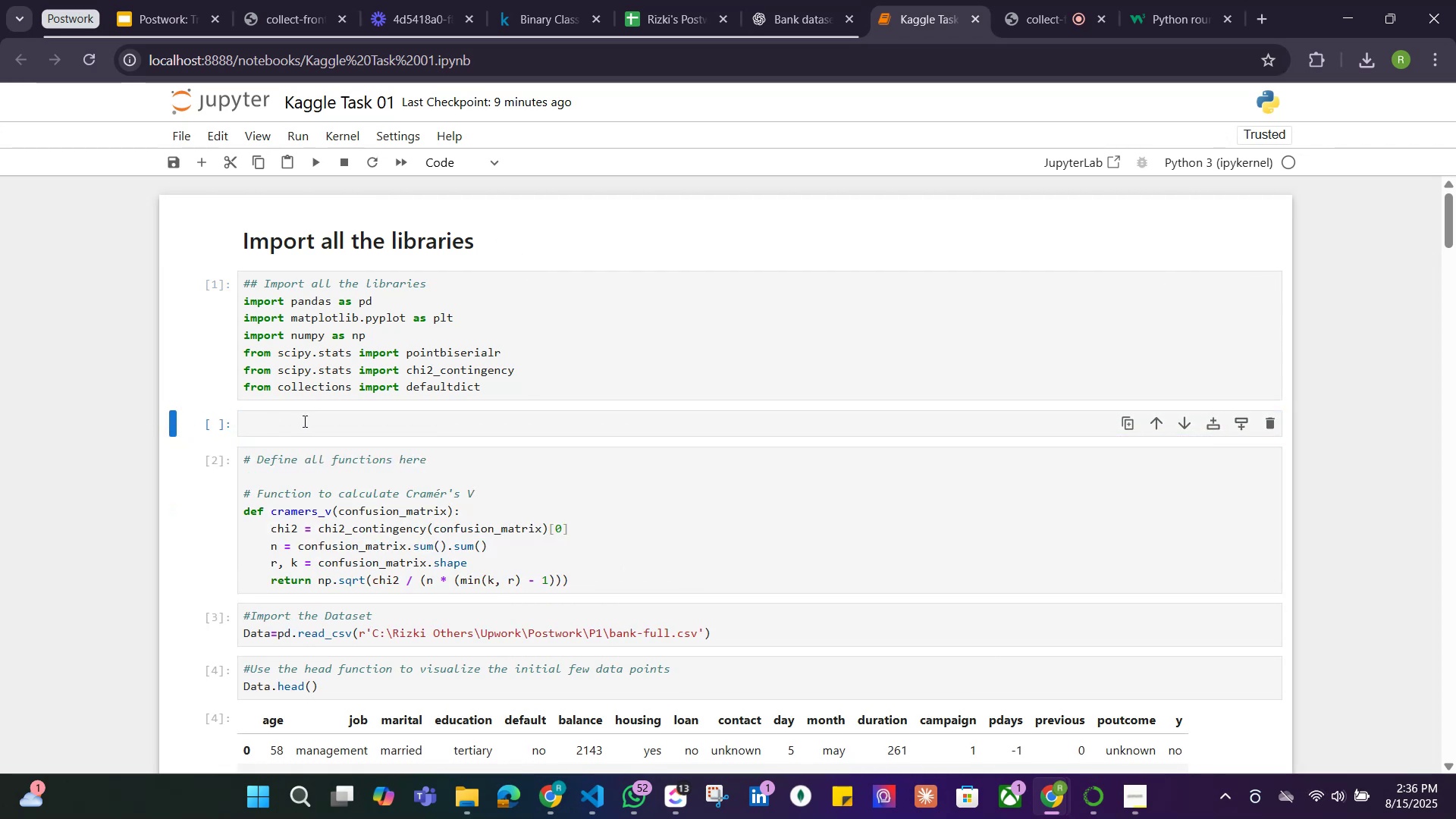 
triple_click([309, 421])
 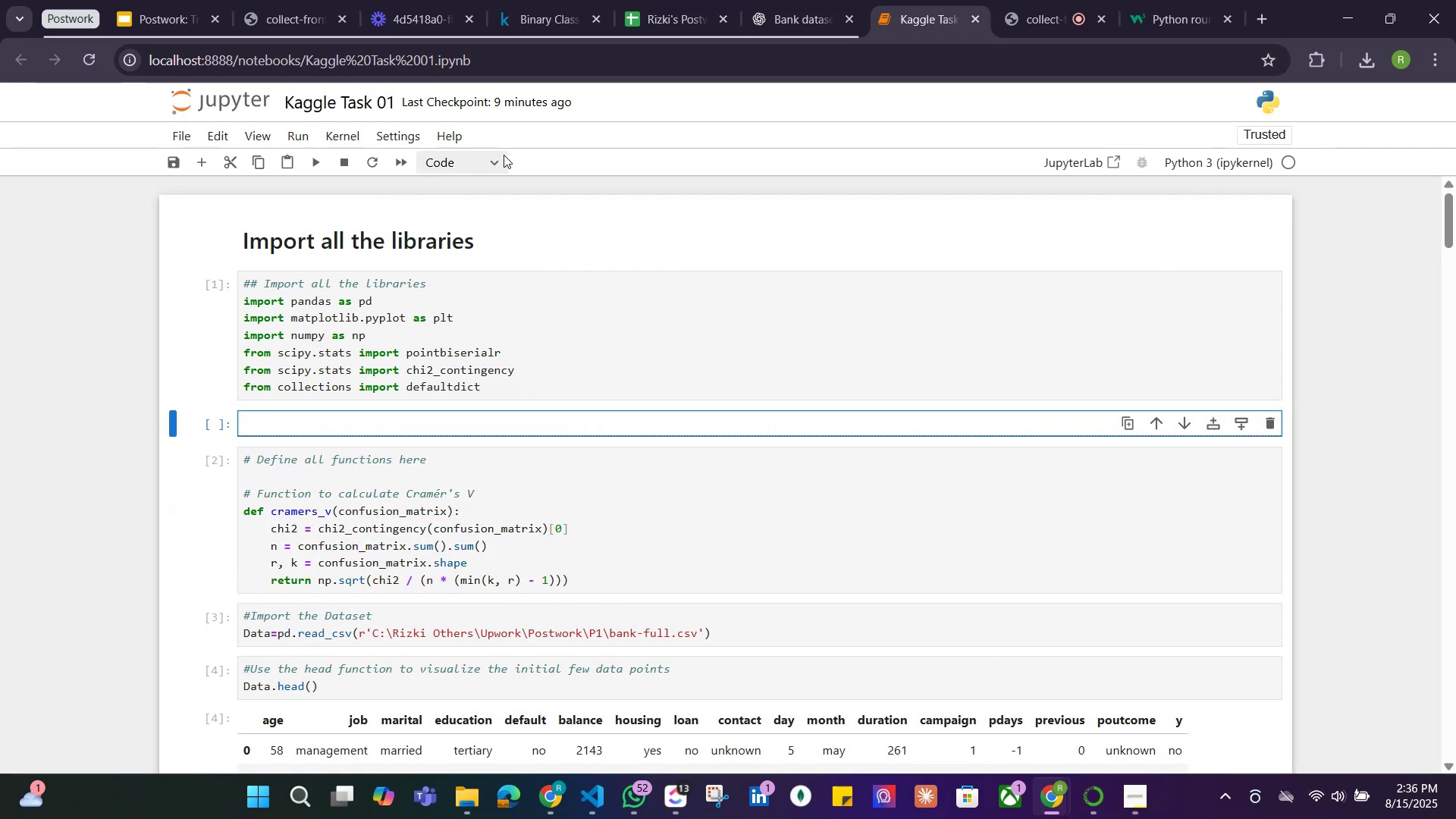 
left_click([486, 162])
 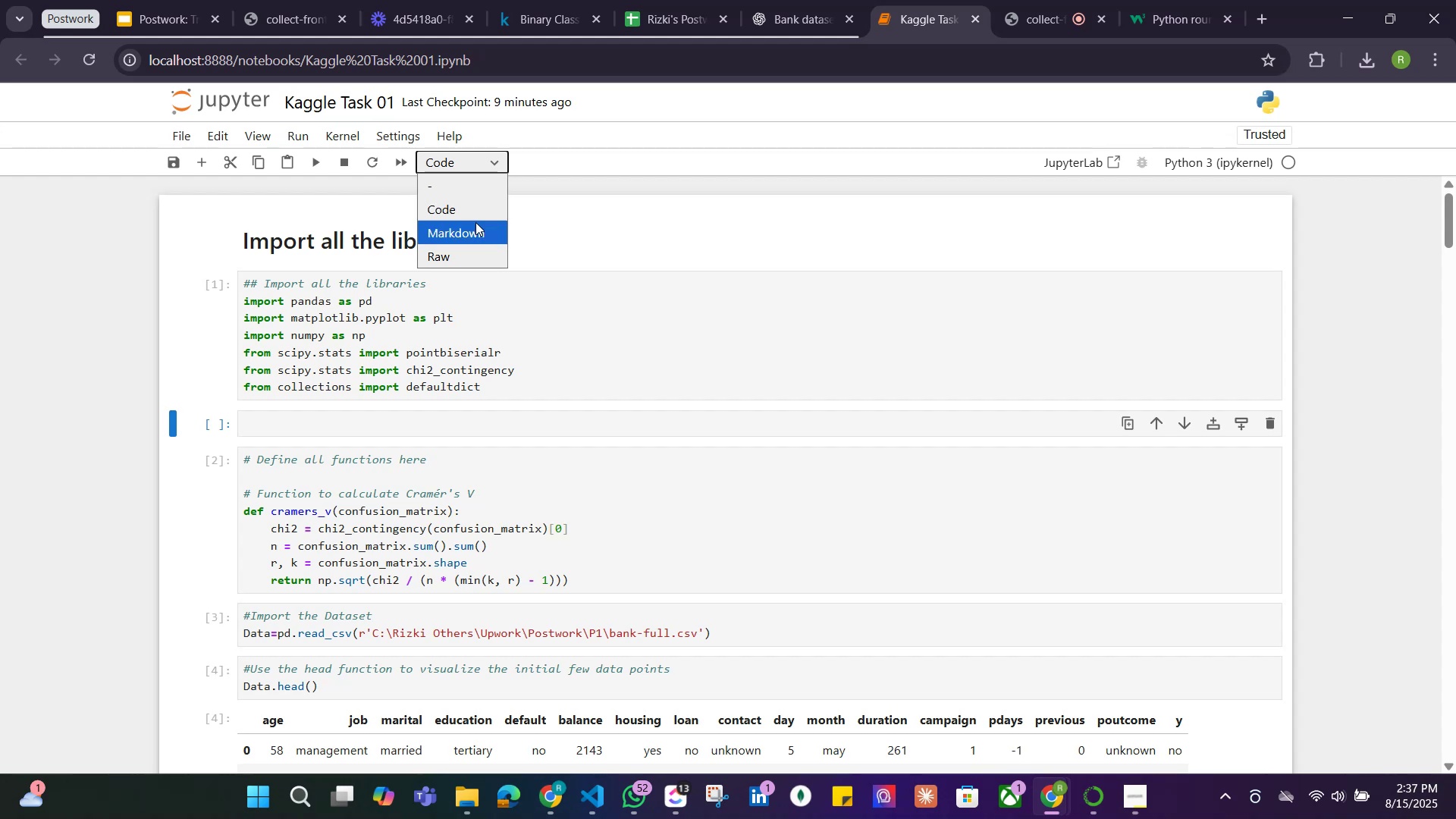 
left_click([474, 235])
 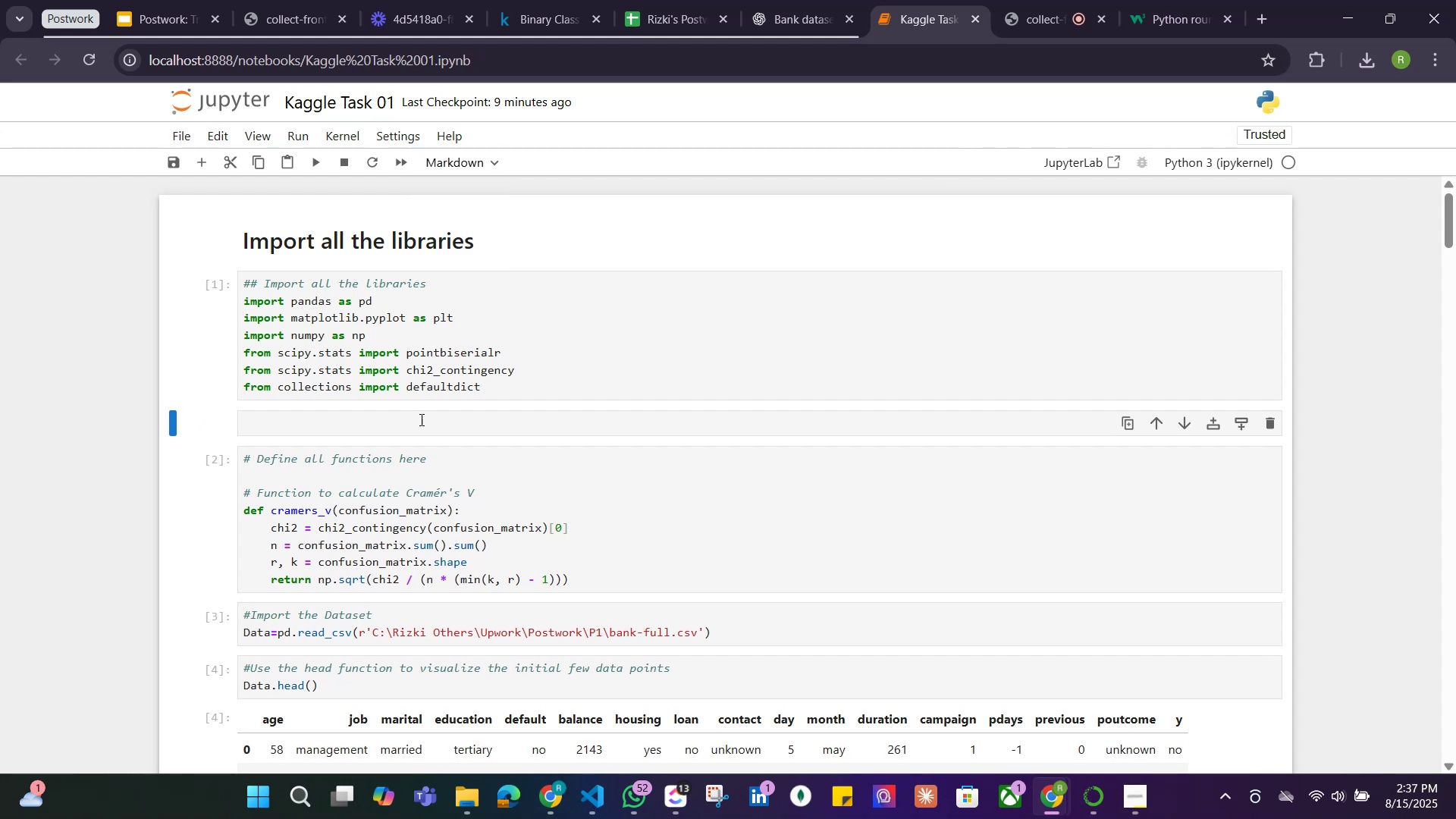 
scroll: coordinate [436, 425], scroll_direction: down, amount: 1.0
 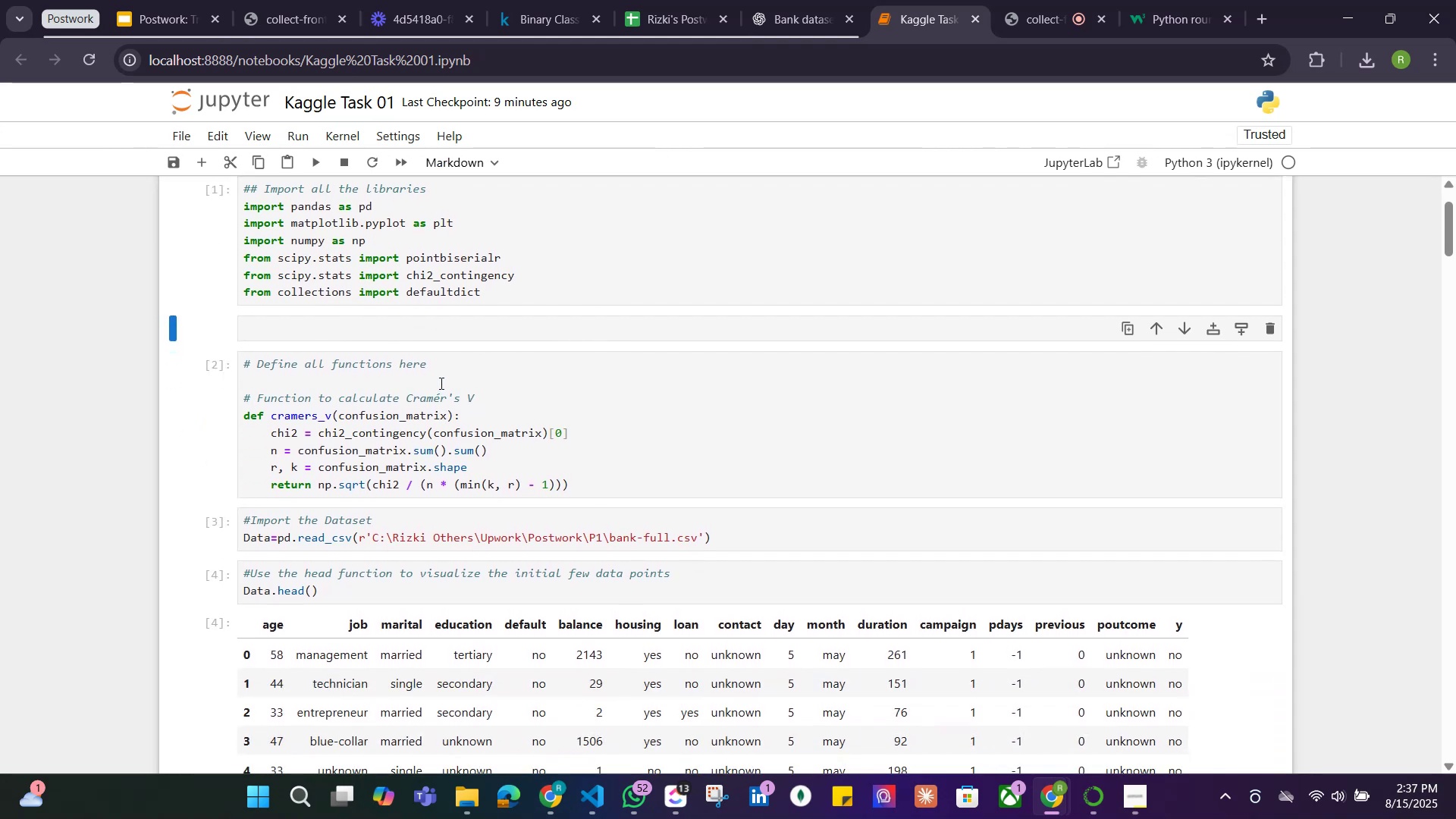 
left_click_drag(start_coordinate=[439, 368], to_coordinate=[215, 367])
 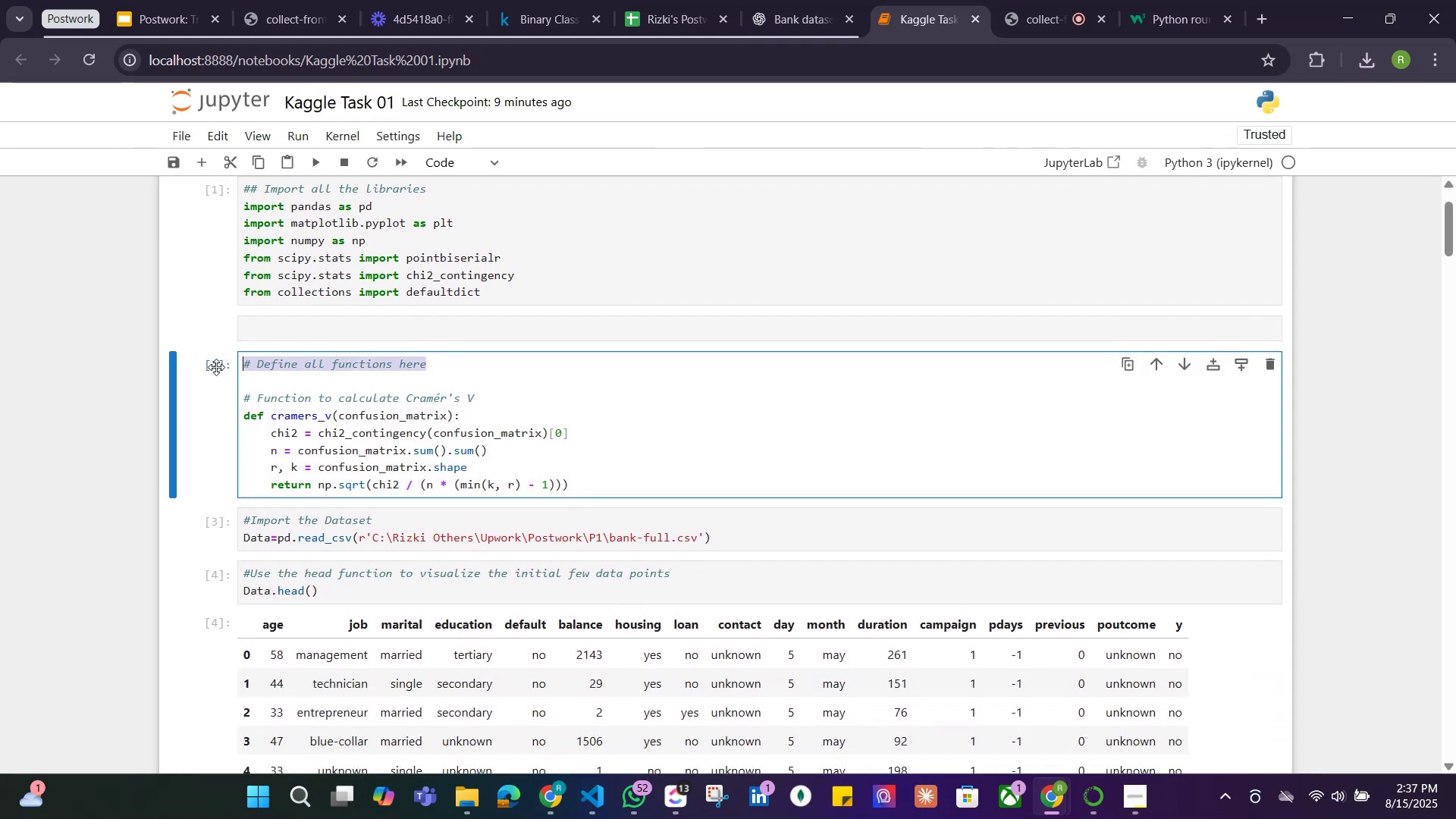 
key(Control+C)
 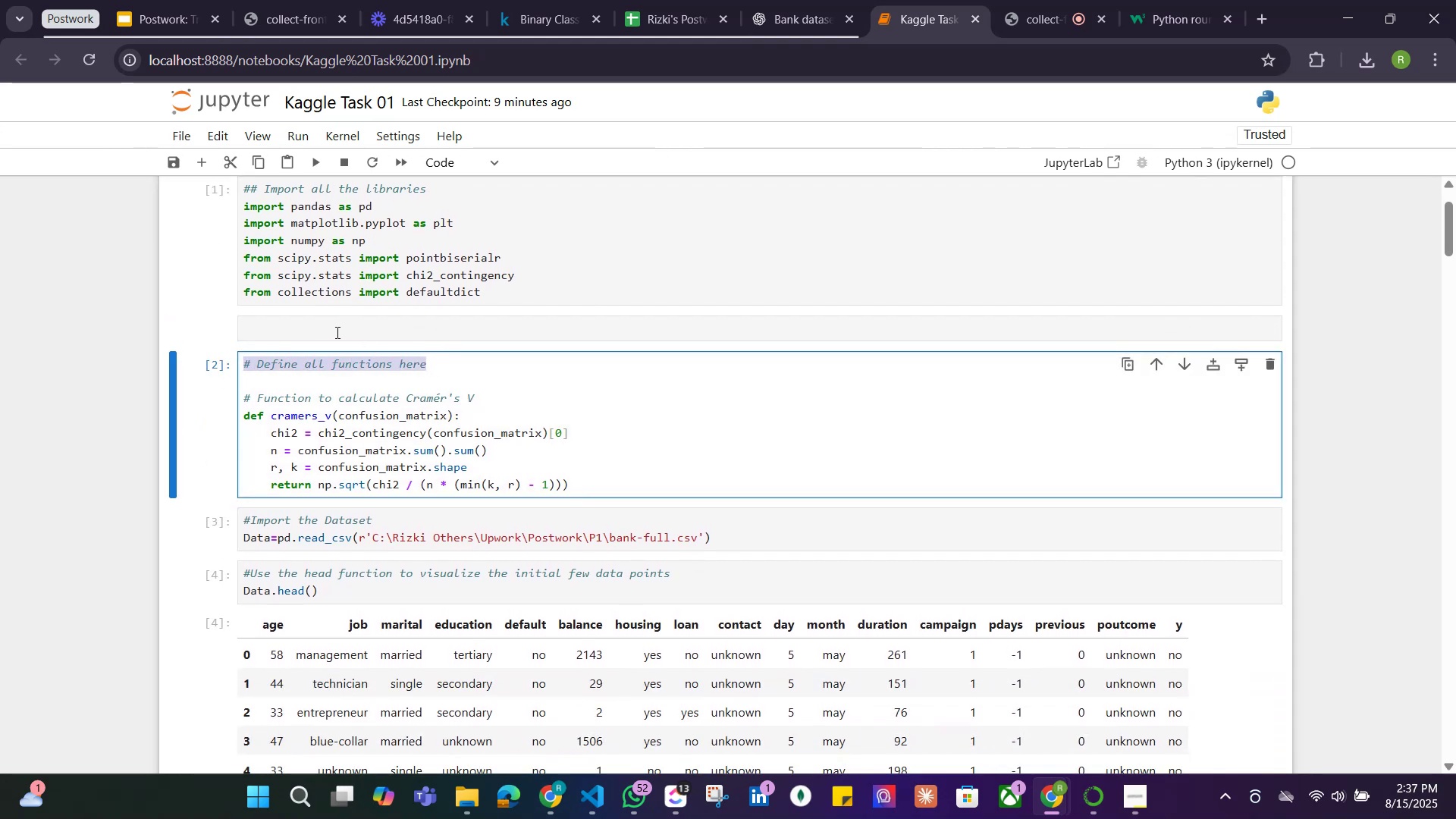 
left_click([336, 332])
 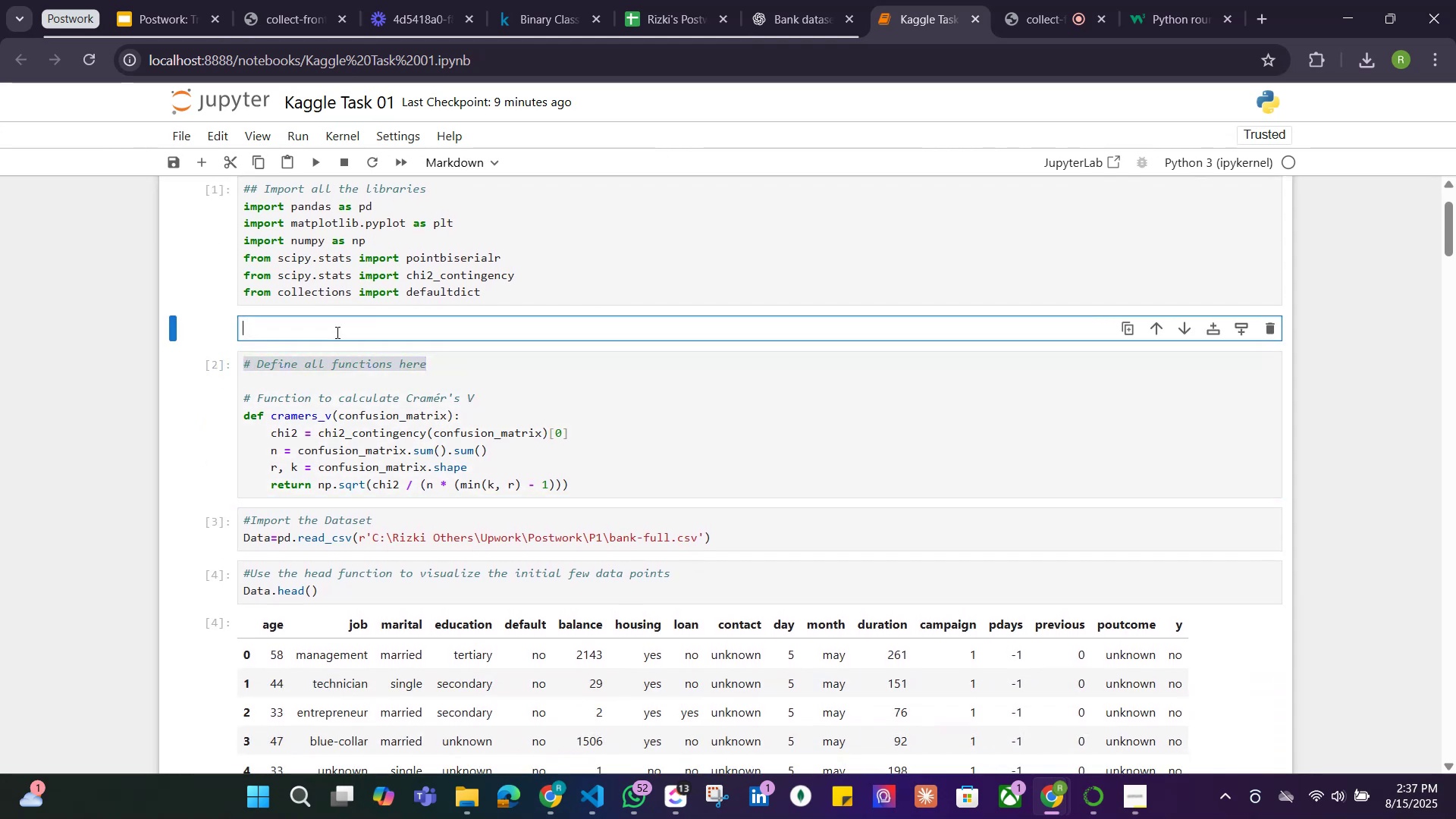 
key(Control+ControlLeft)
 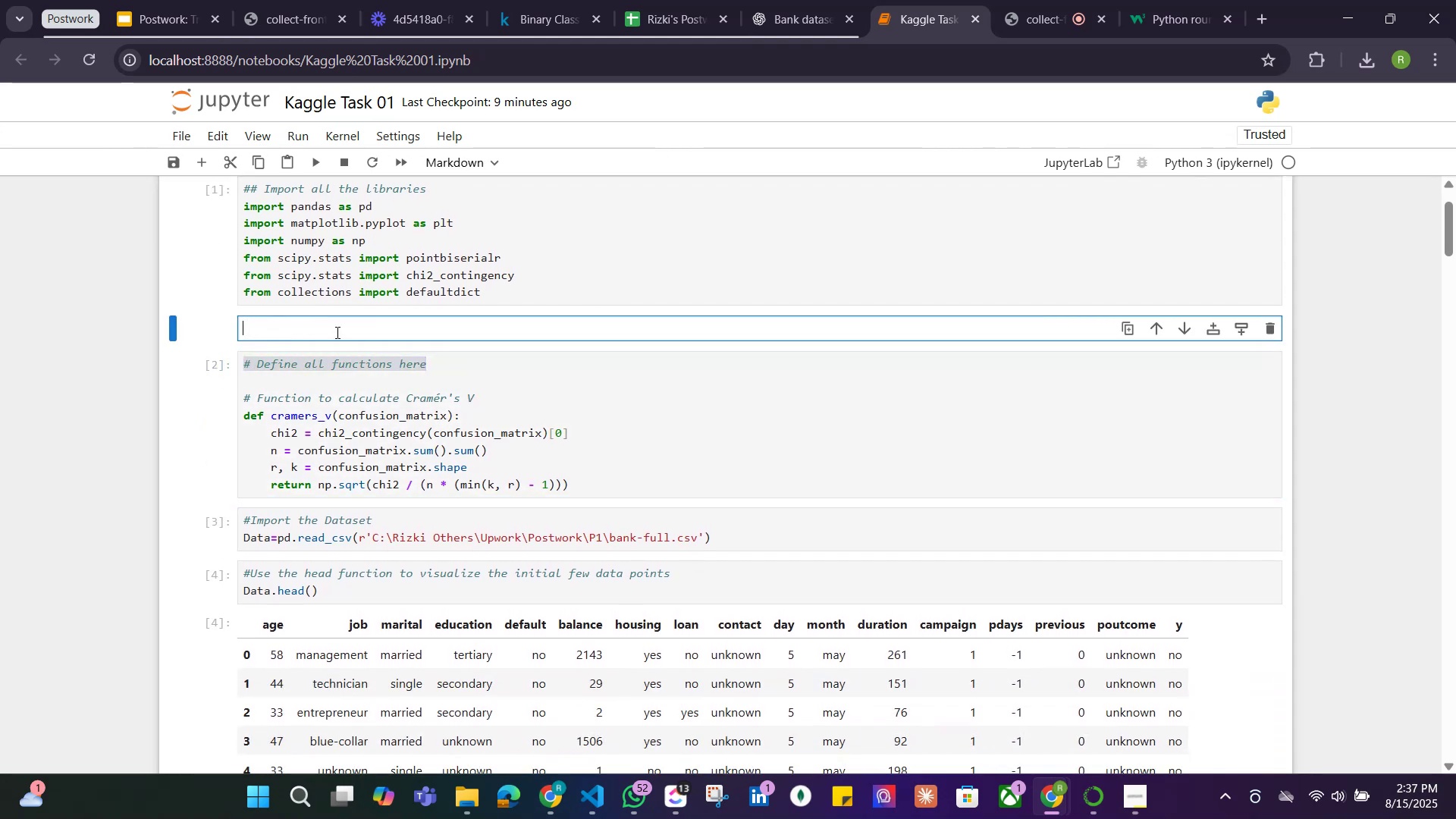 
key(Control+V)
 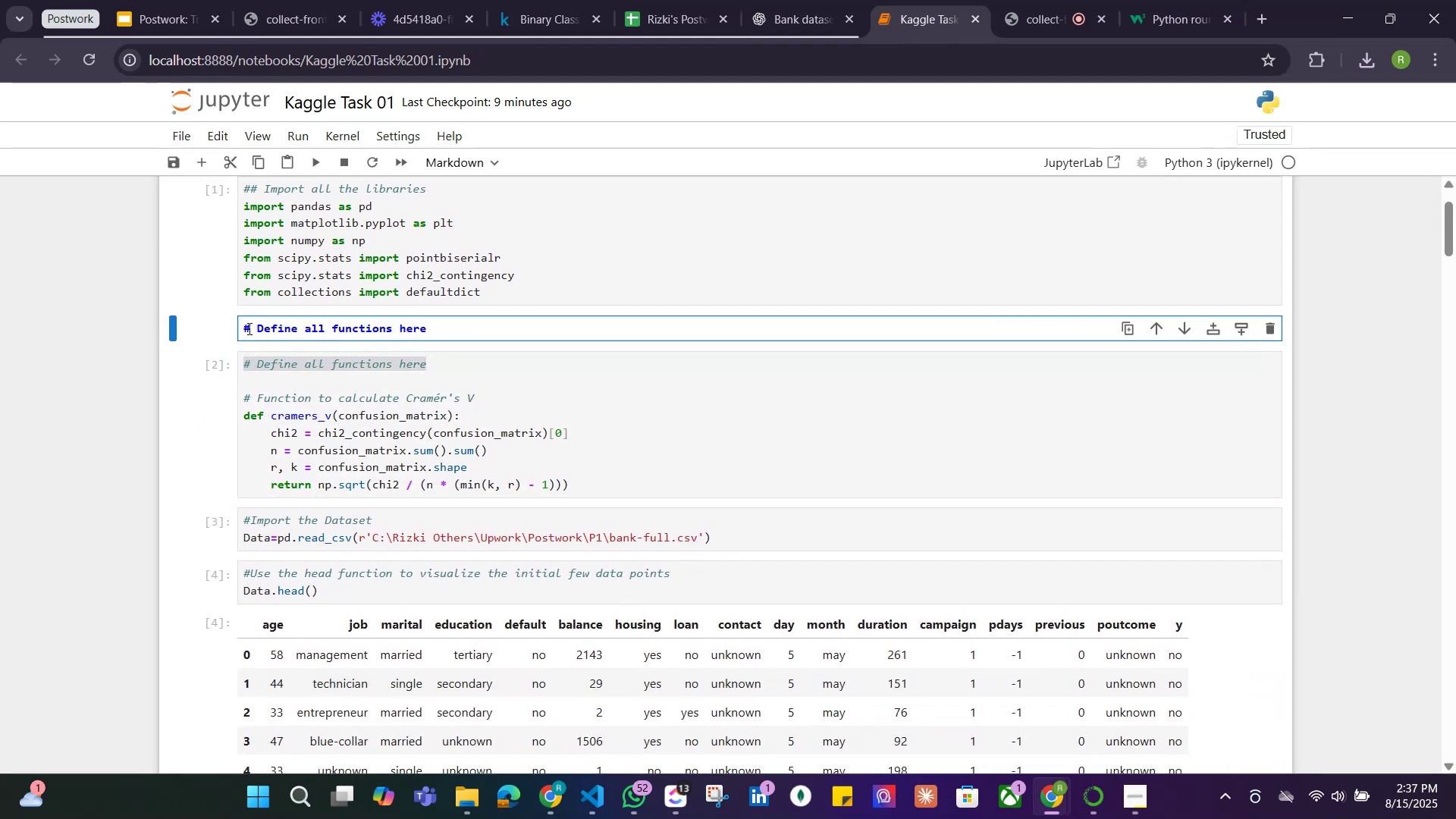 
left_click([249, 327])
 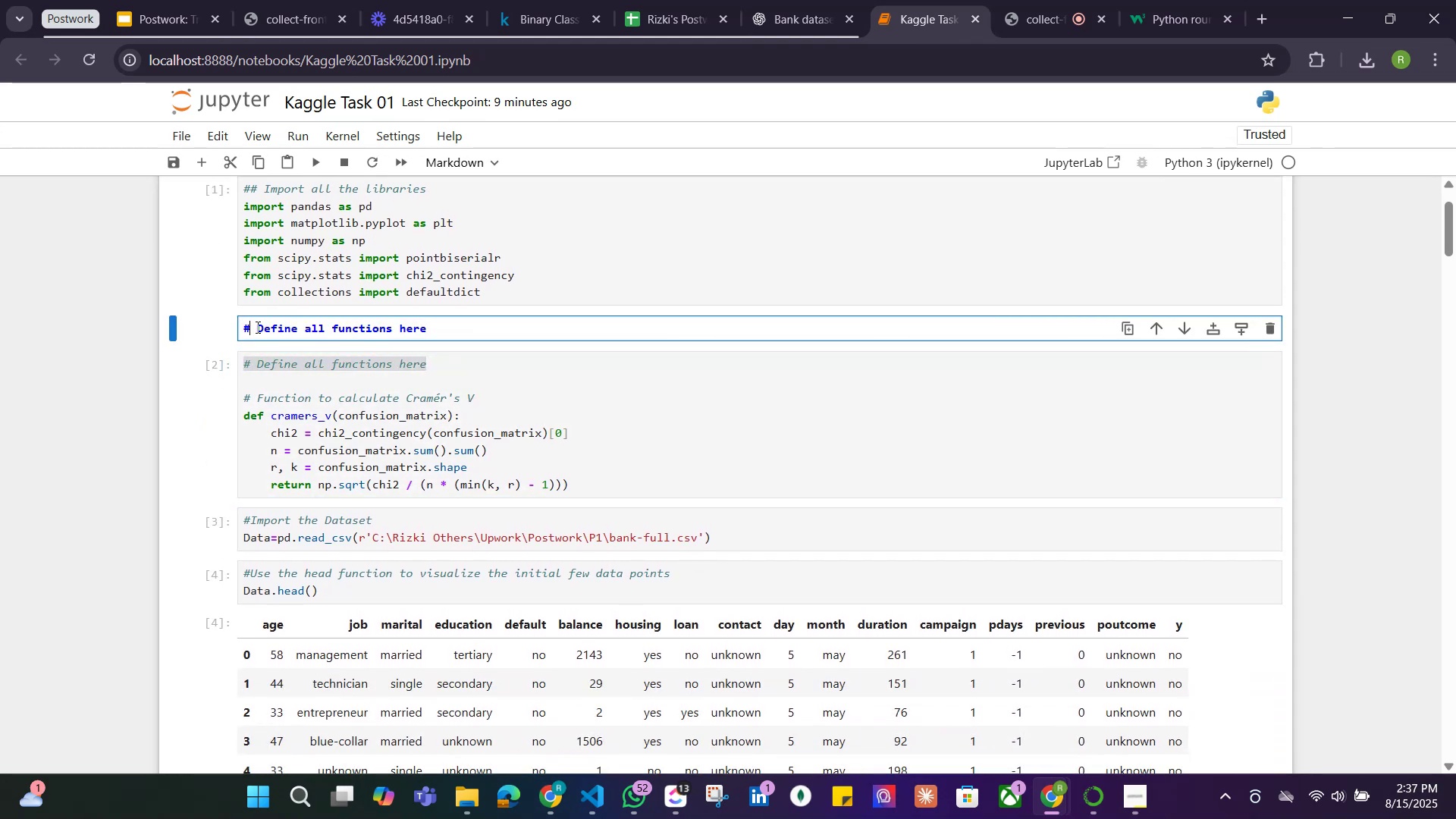 
key(Shift+3)
 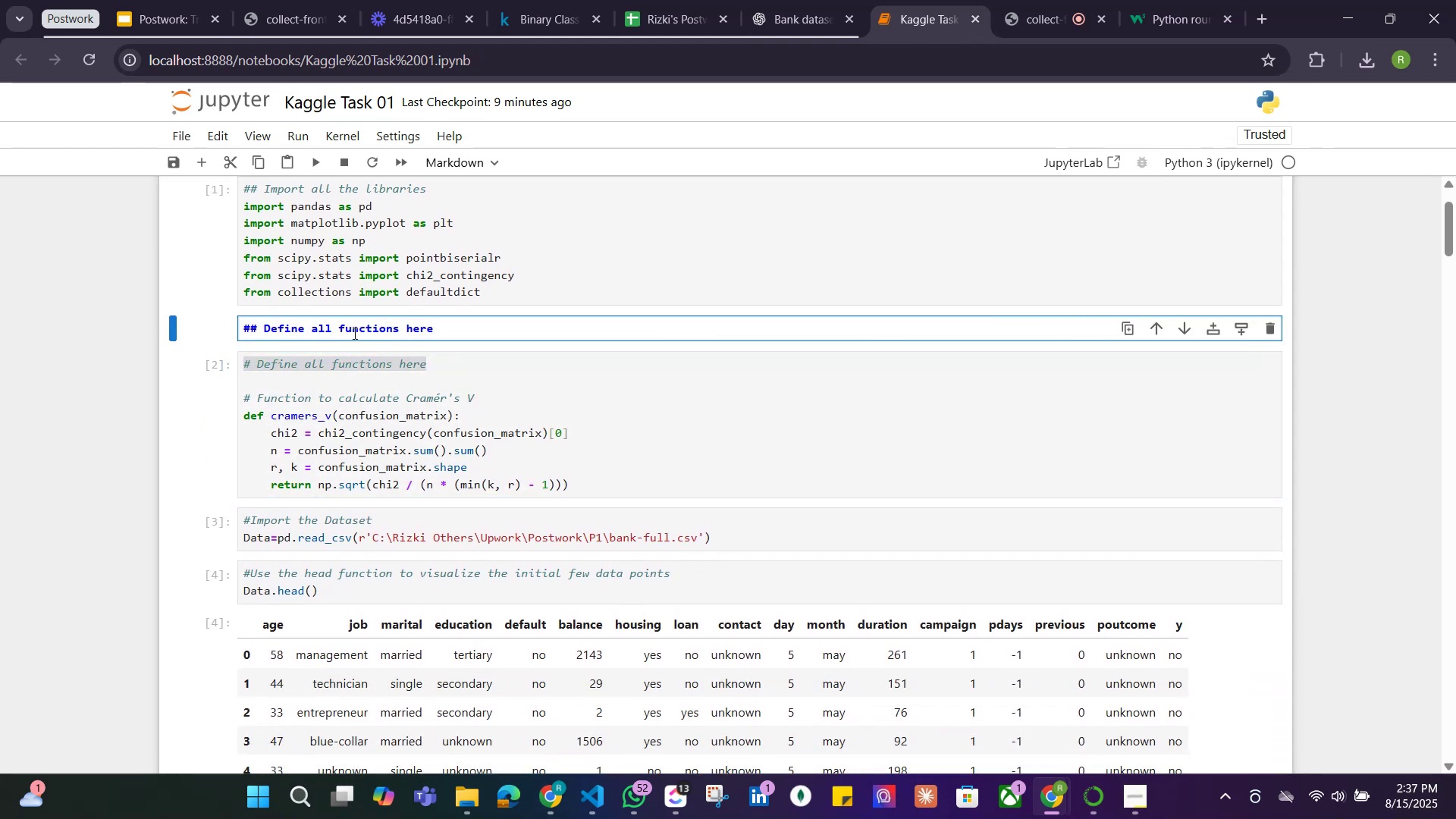 
key(Shift+ShiftRight)
 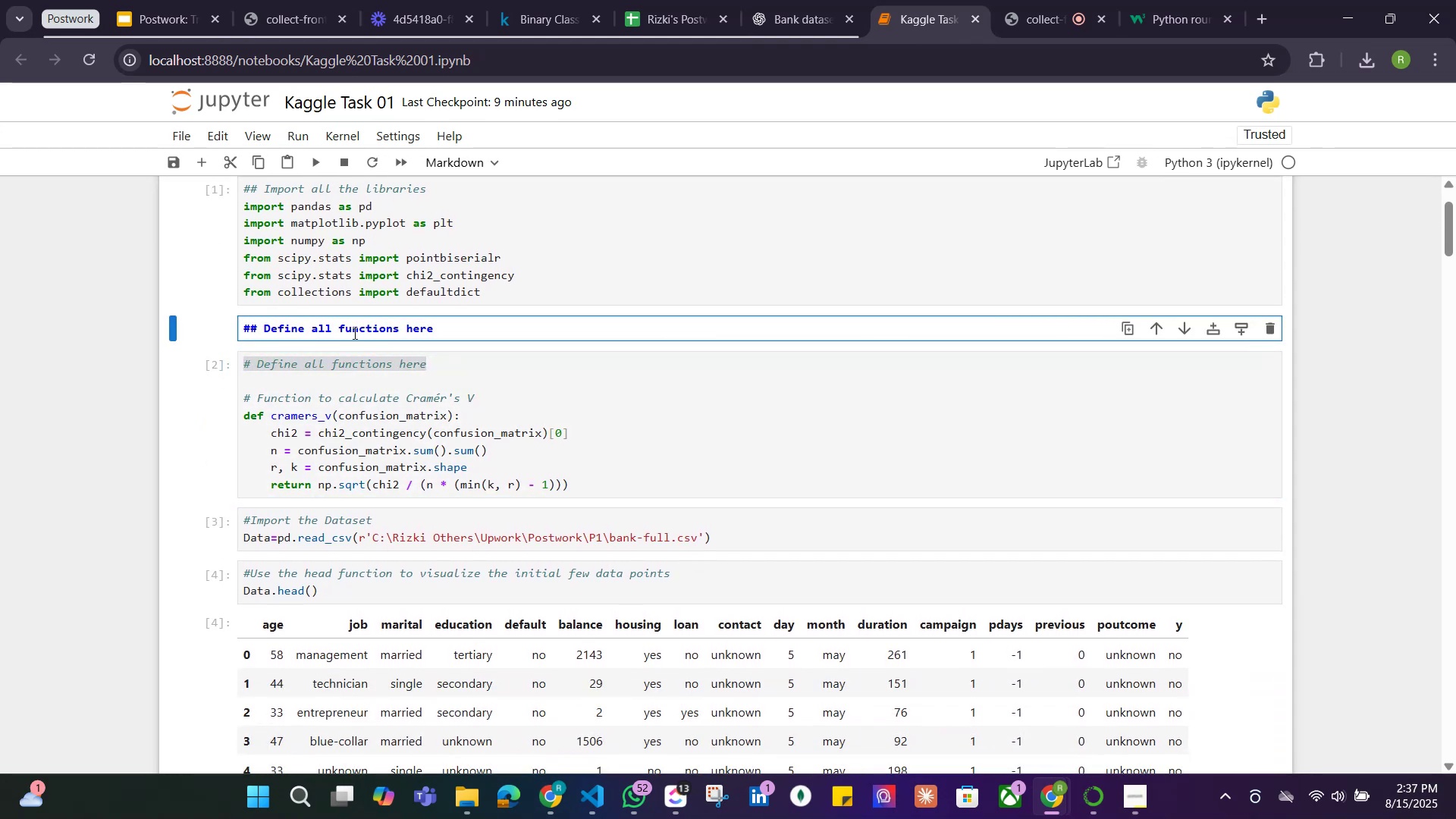 
key(Shift+Enter)
 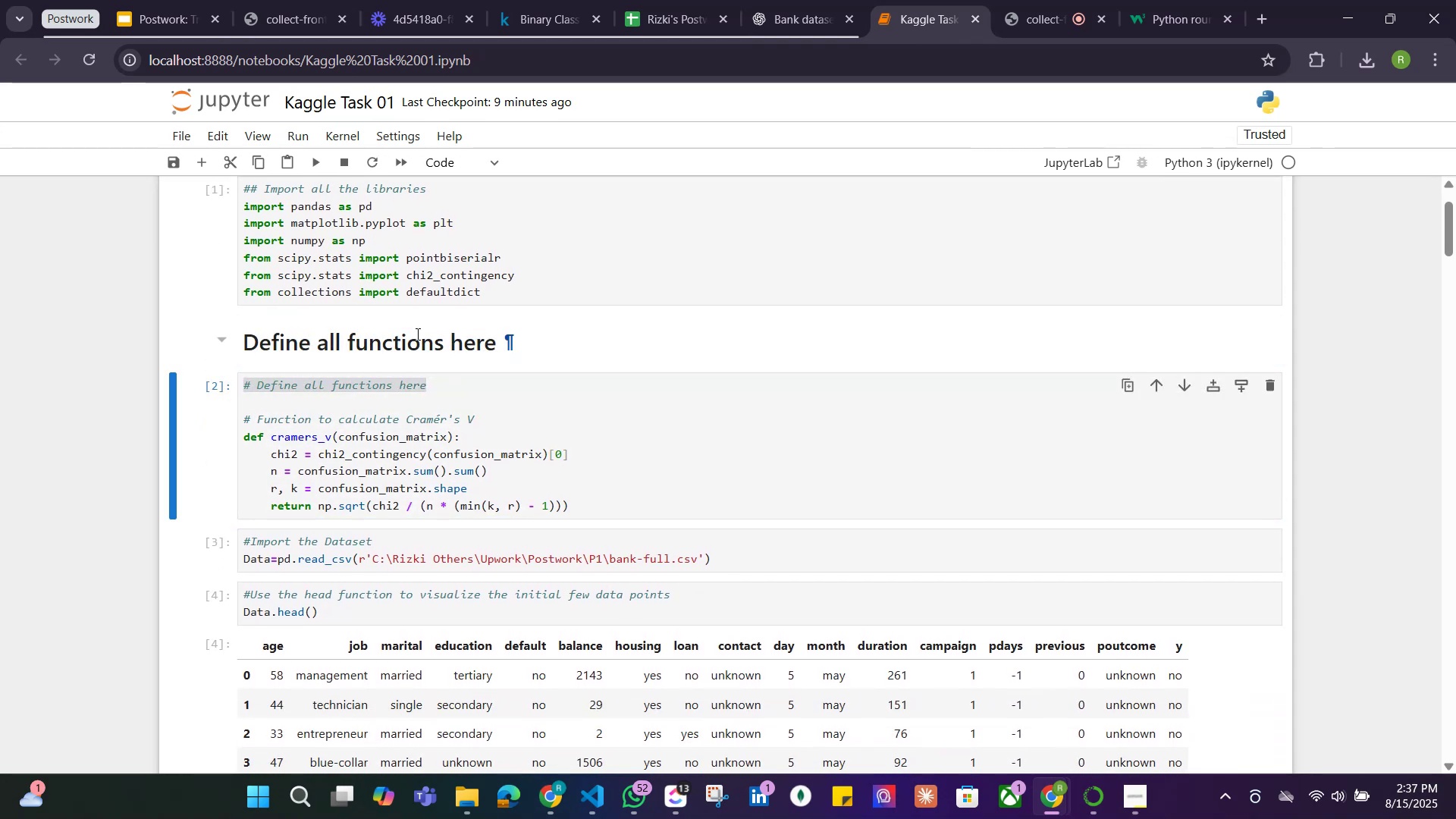 
scroll: coordinate [544, 363], scroll_direction: up, amount: 2.0
 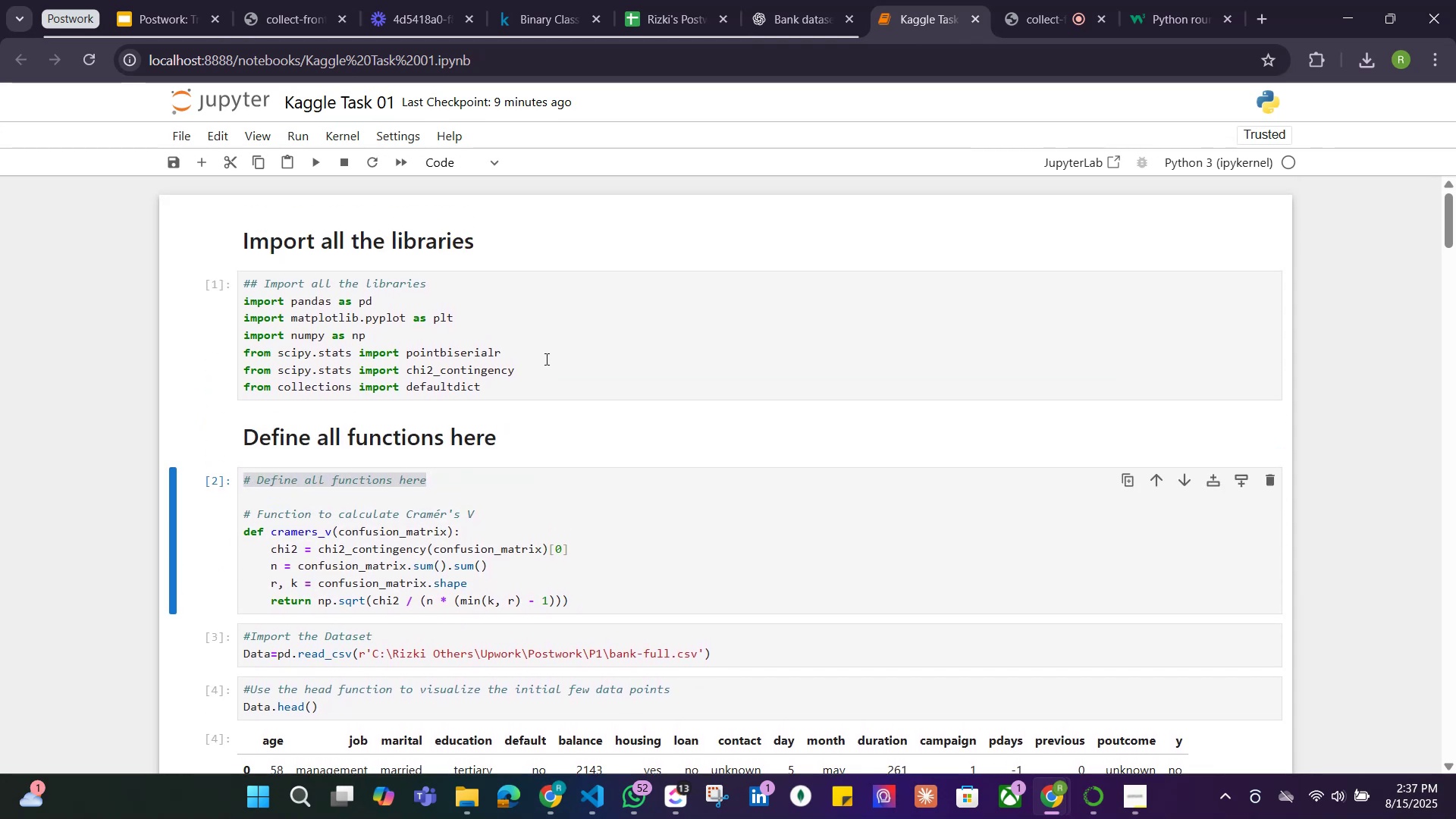 
scroll: coordinate [548, 357], scroll_direction: down, amount: 2.0
 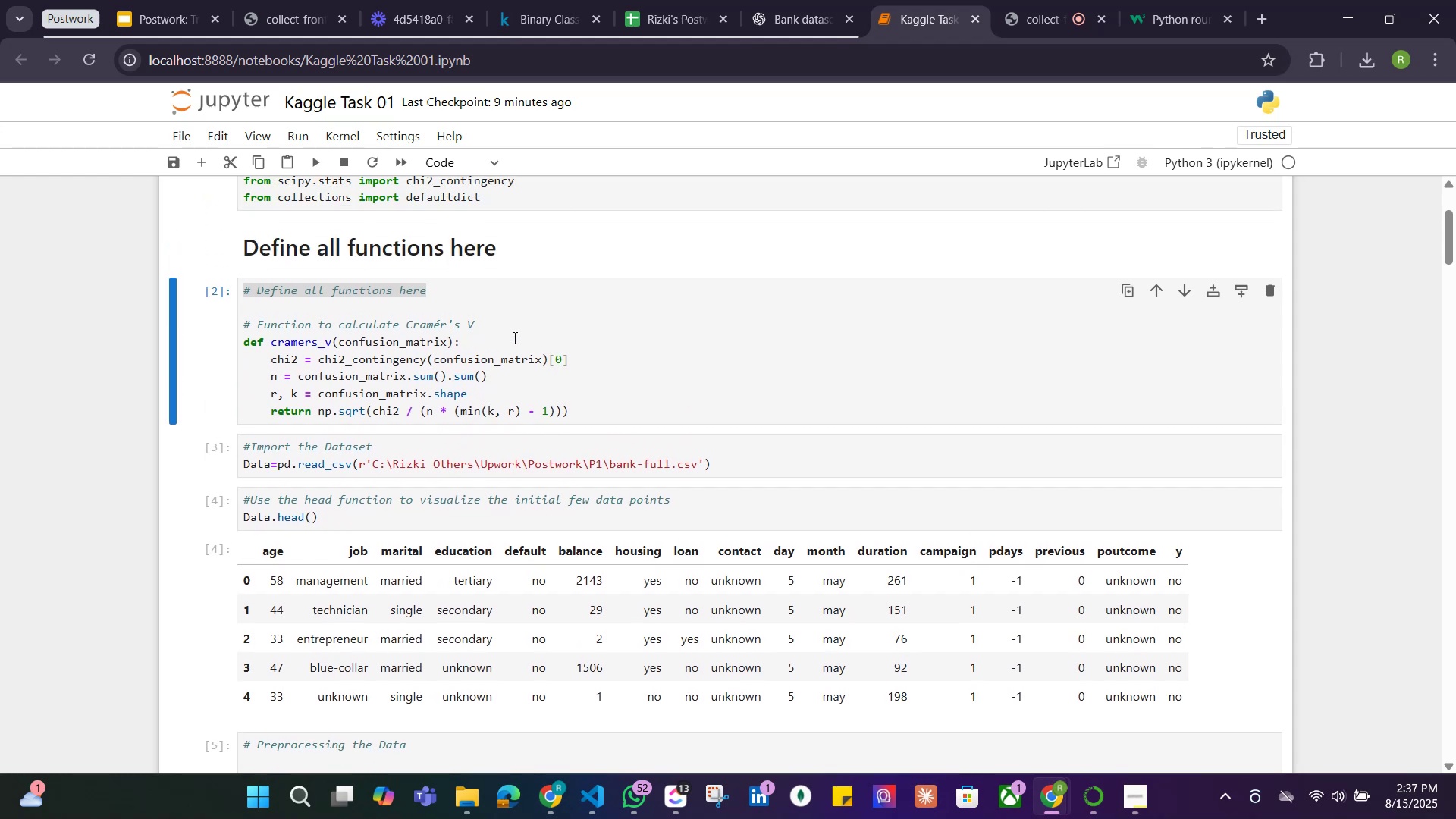 
scroll: coordinate [403, 220], scroll_direction: up, amount: 3.0
 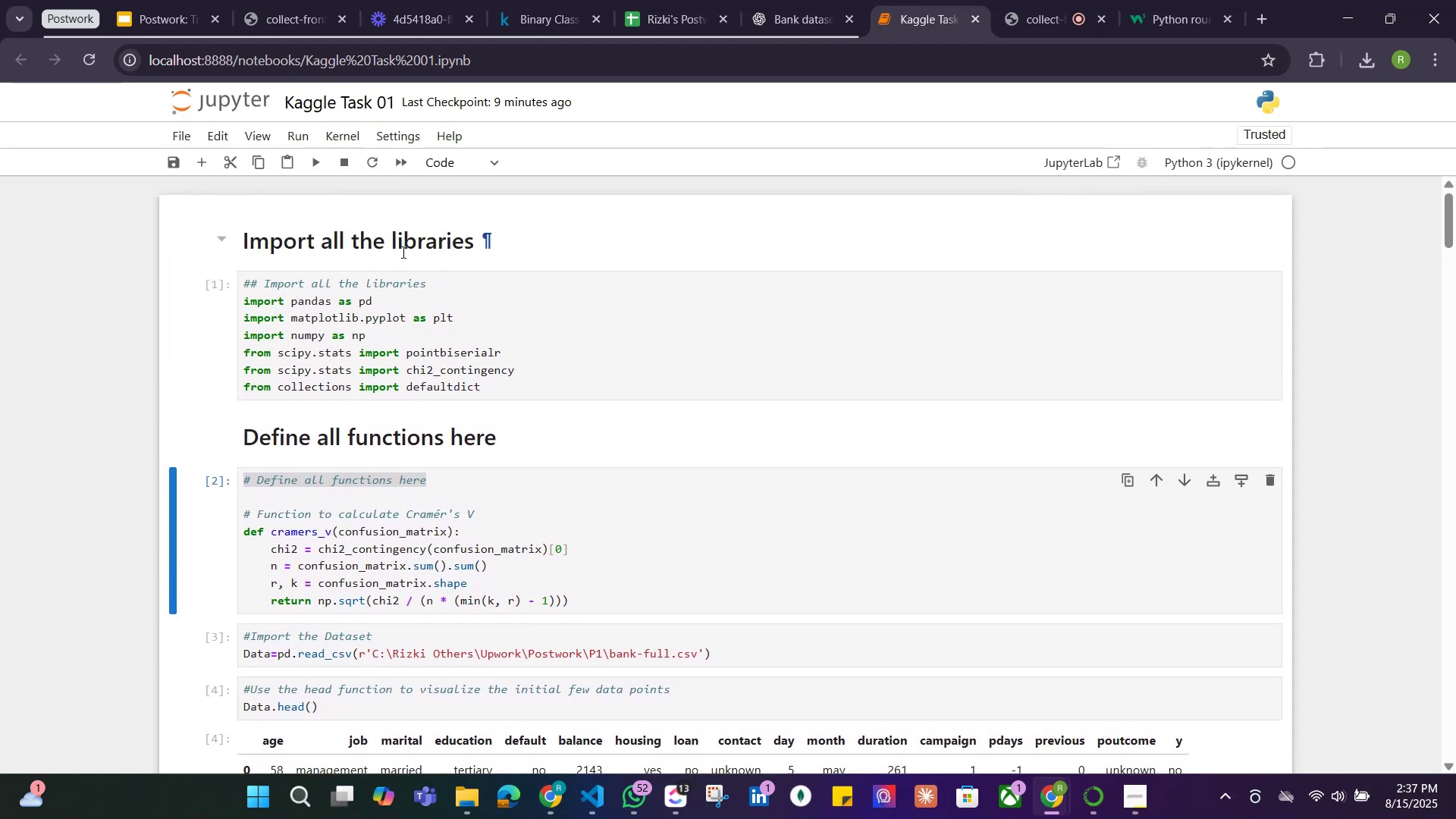 
double_click([402, 252])
 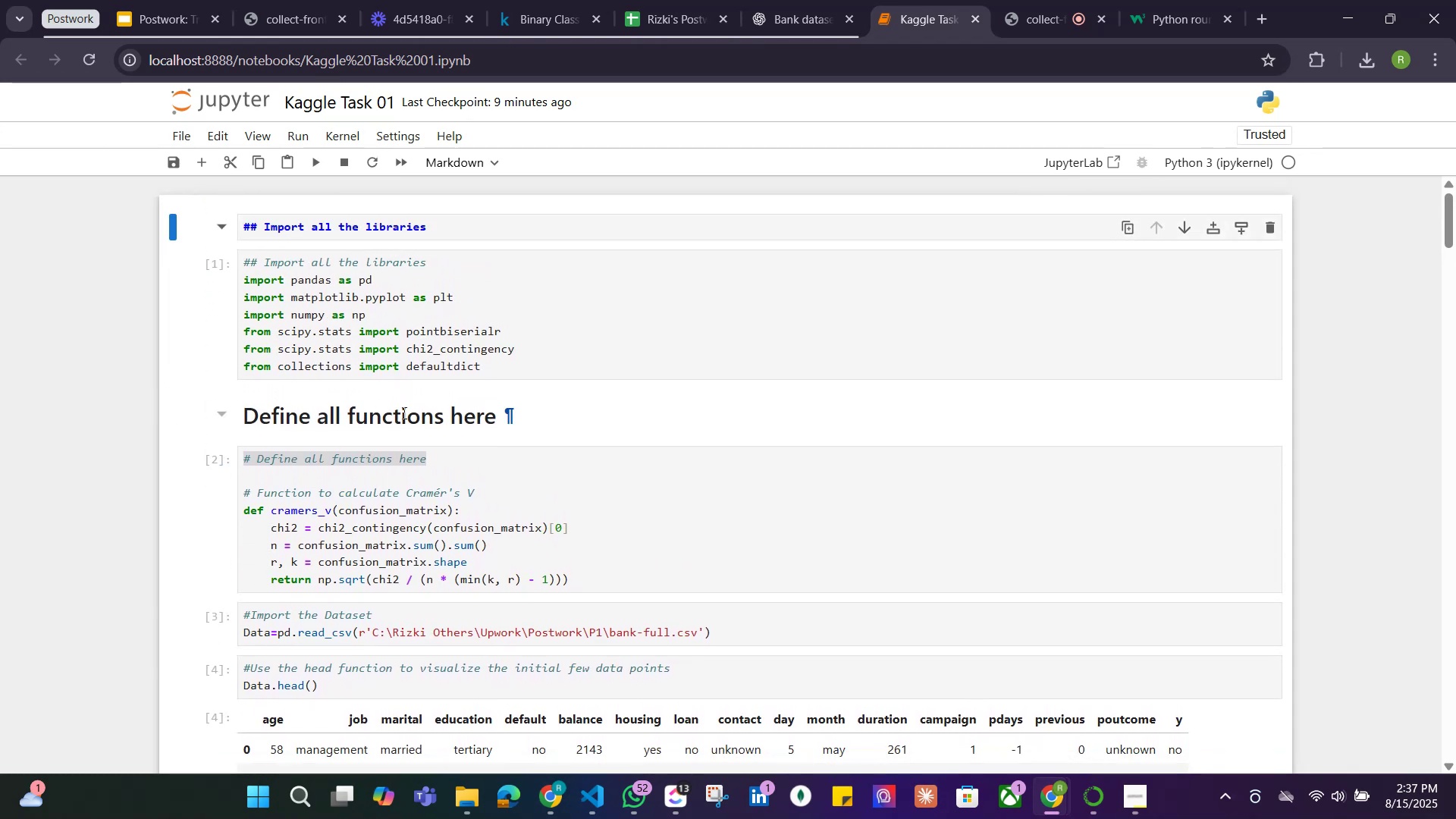 
double_click([403, 413])
 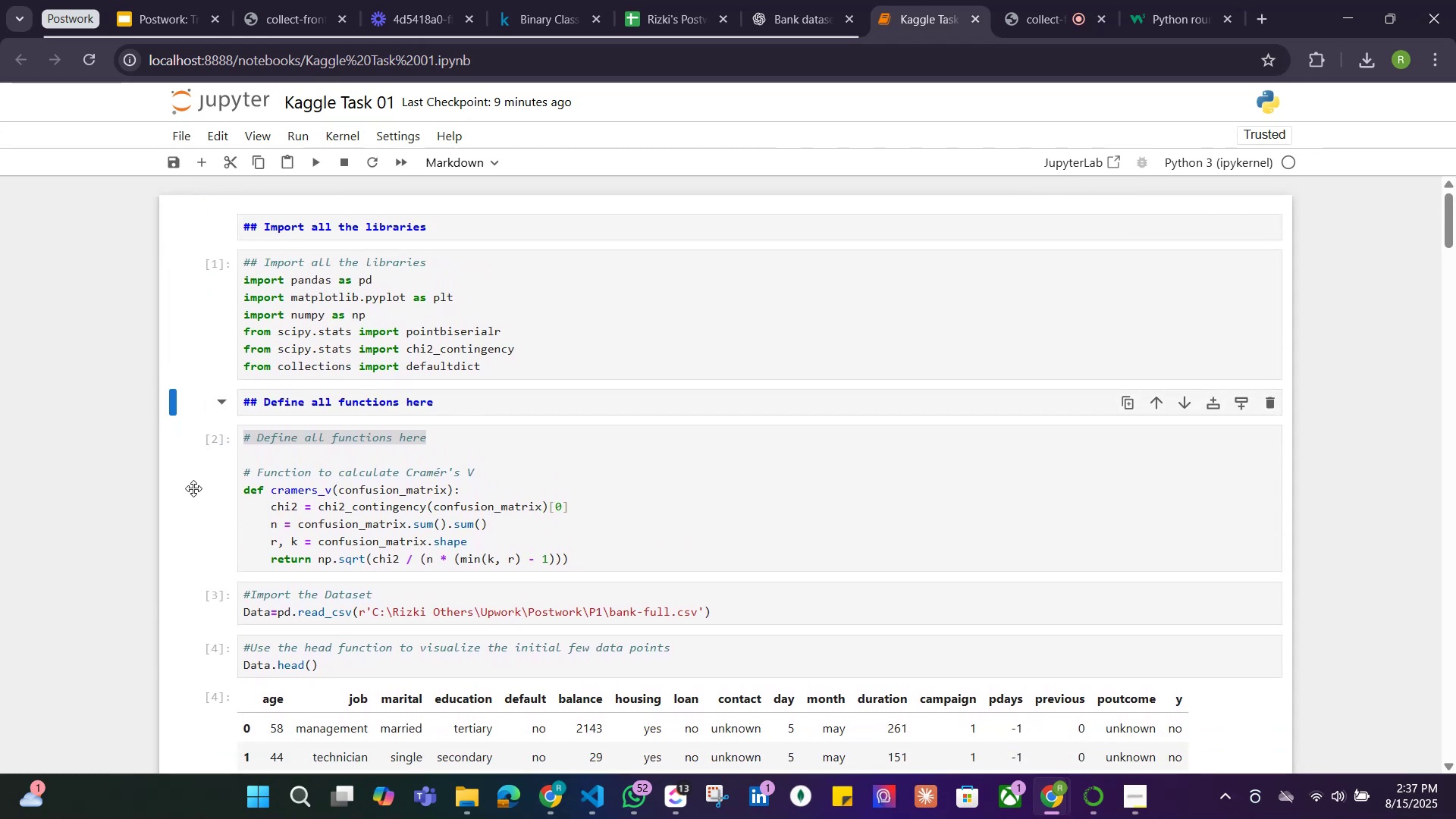 
left_click([511, 222])
 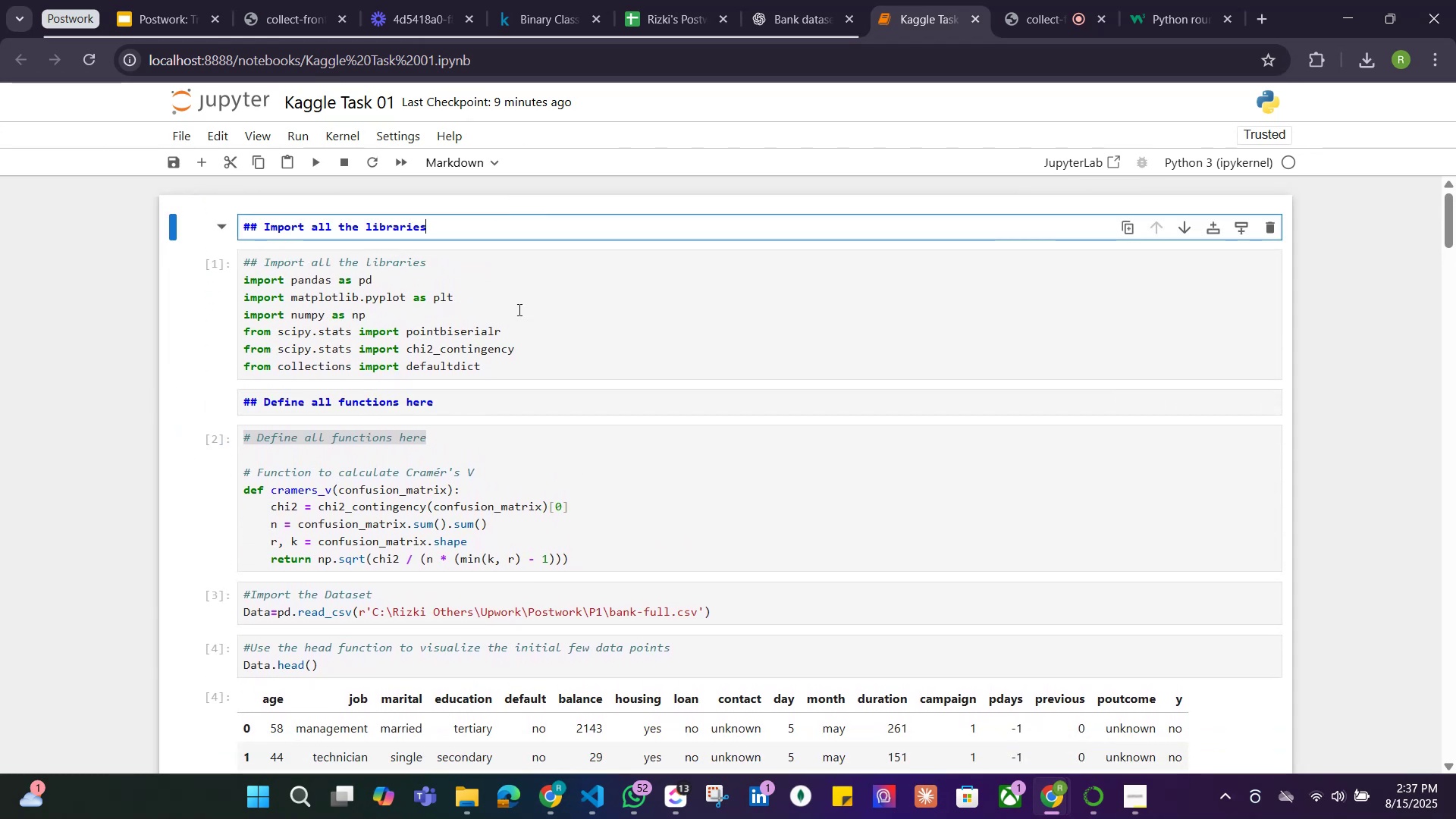 
scroll: coordinate [519, 360], scroll_direction: down, amount: 3.0
 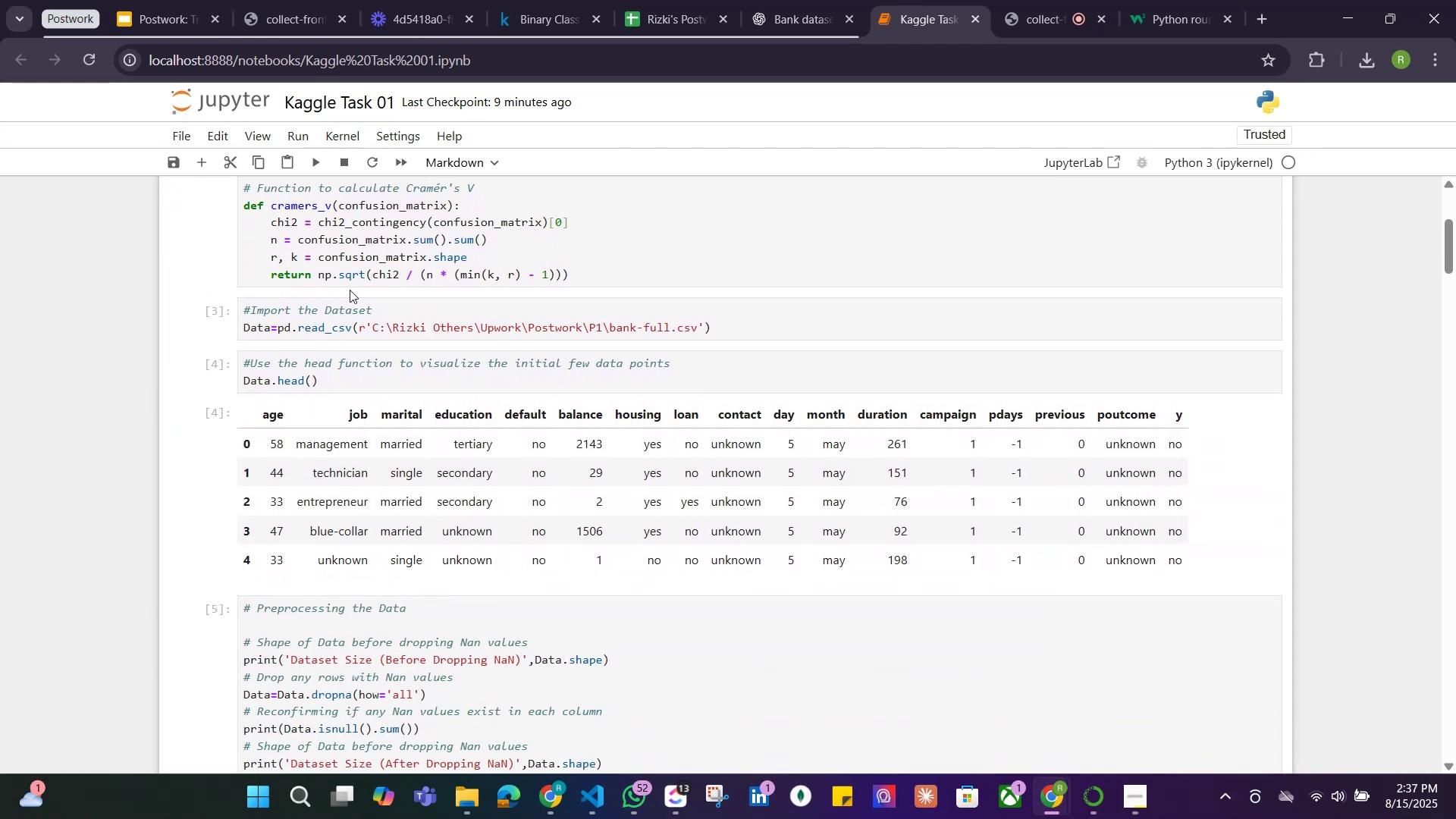 
scroll: coordinate [350, 290], scroll_direction: up, amount: 2.0
 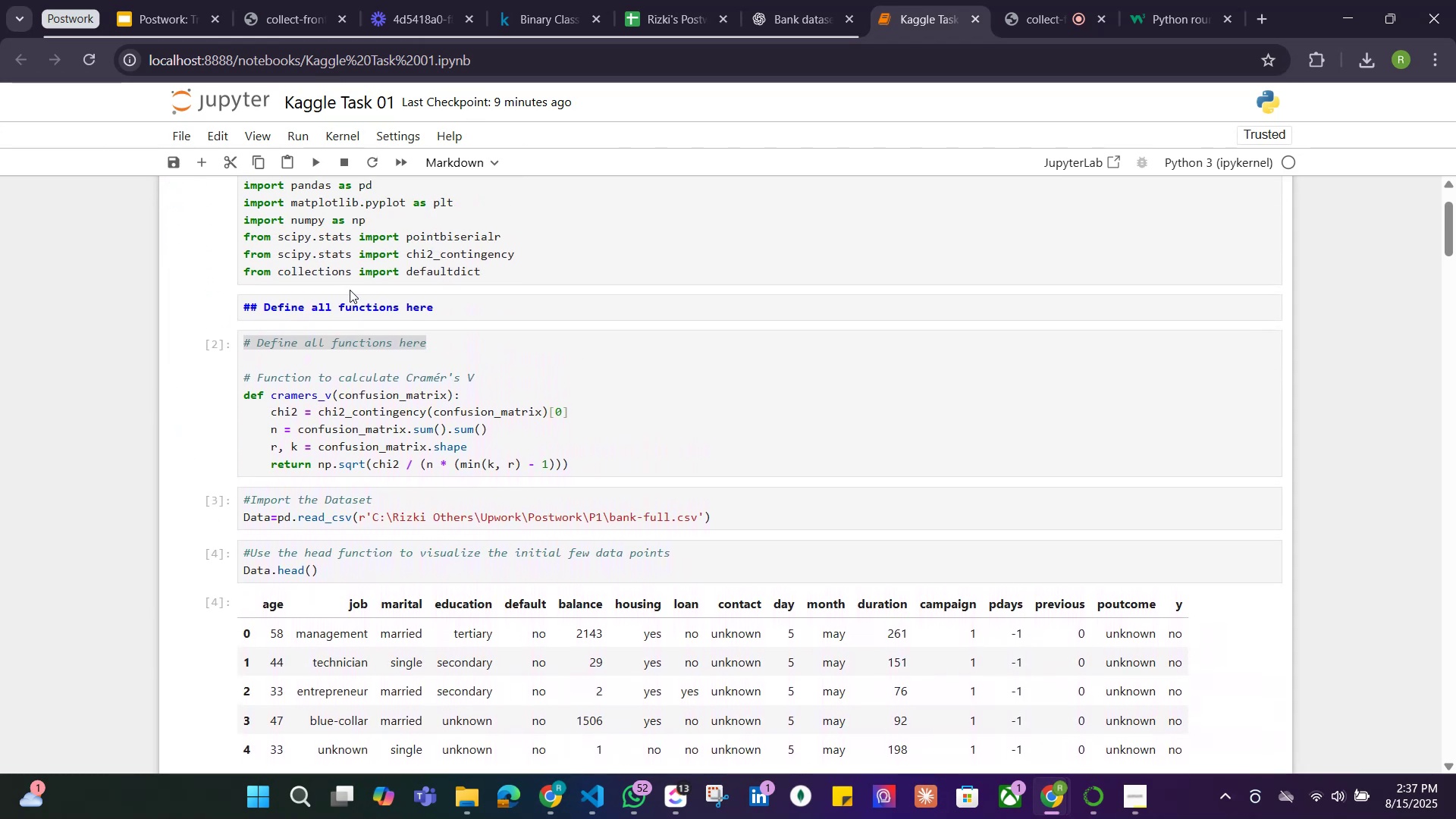 
scroll: coordinate [350, 290], scroll_direction: down, amount: 1.0
 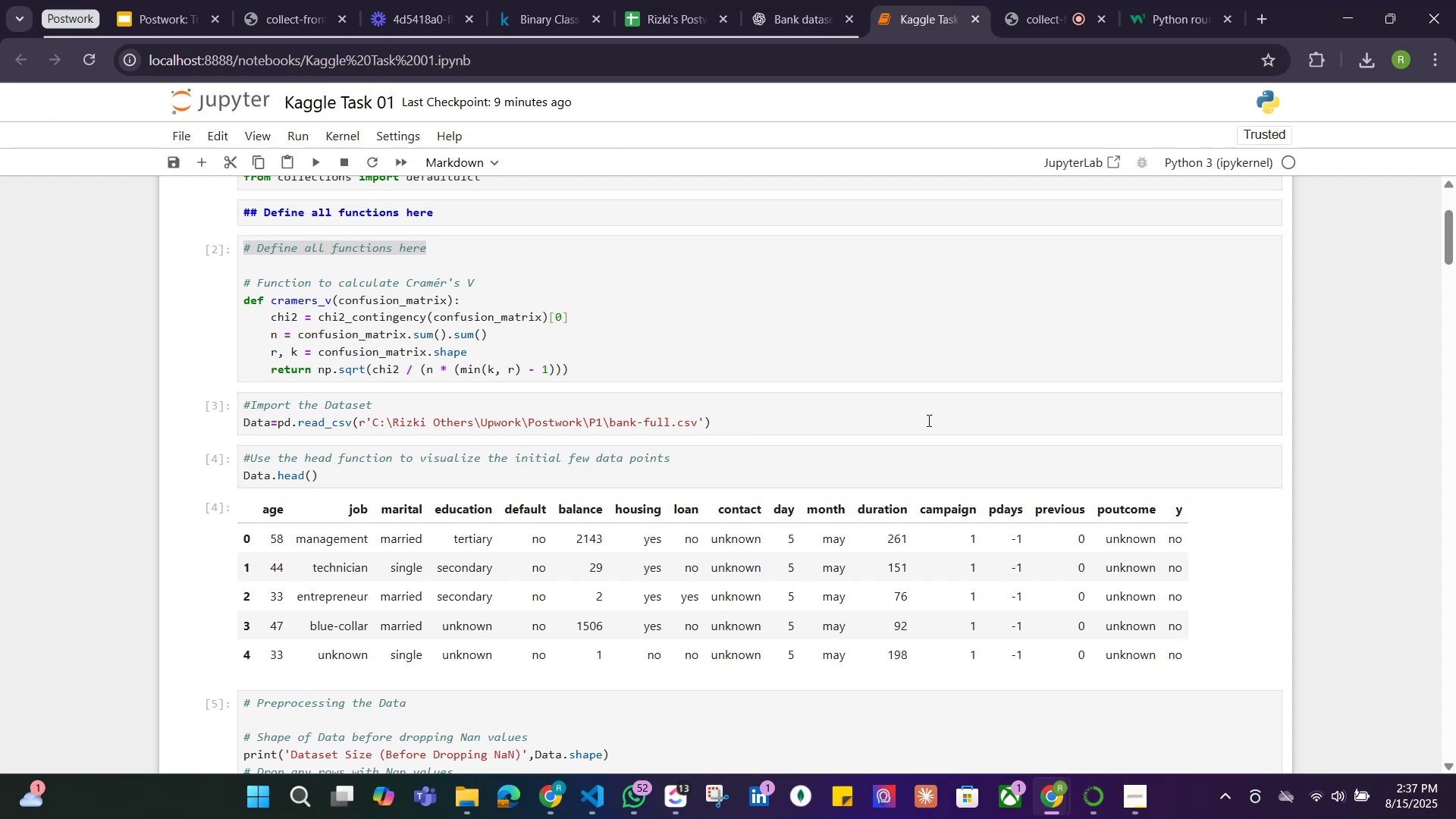 
left_click([1031, 422])
 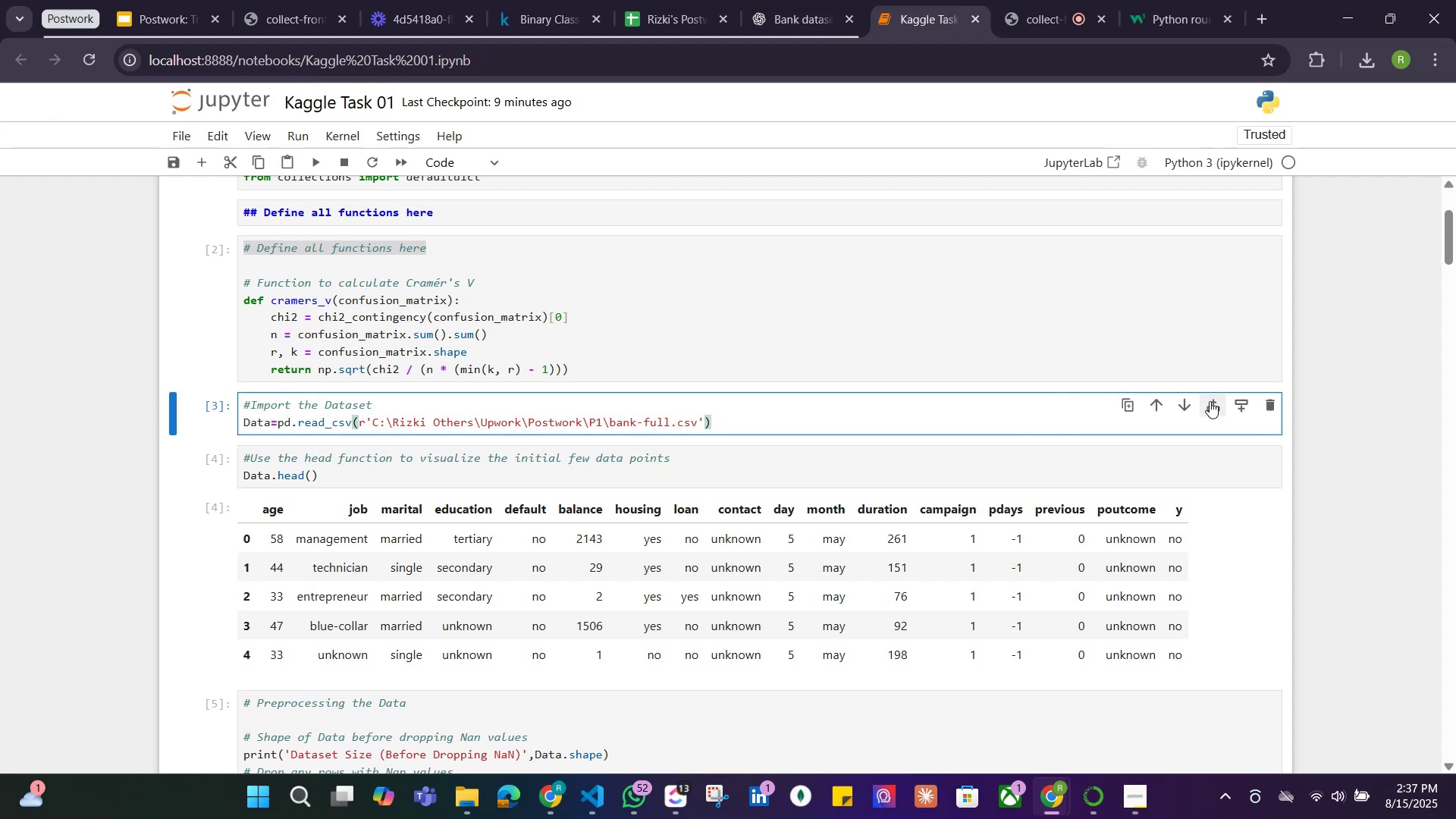 
left_click([1210, 401])
 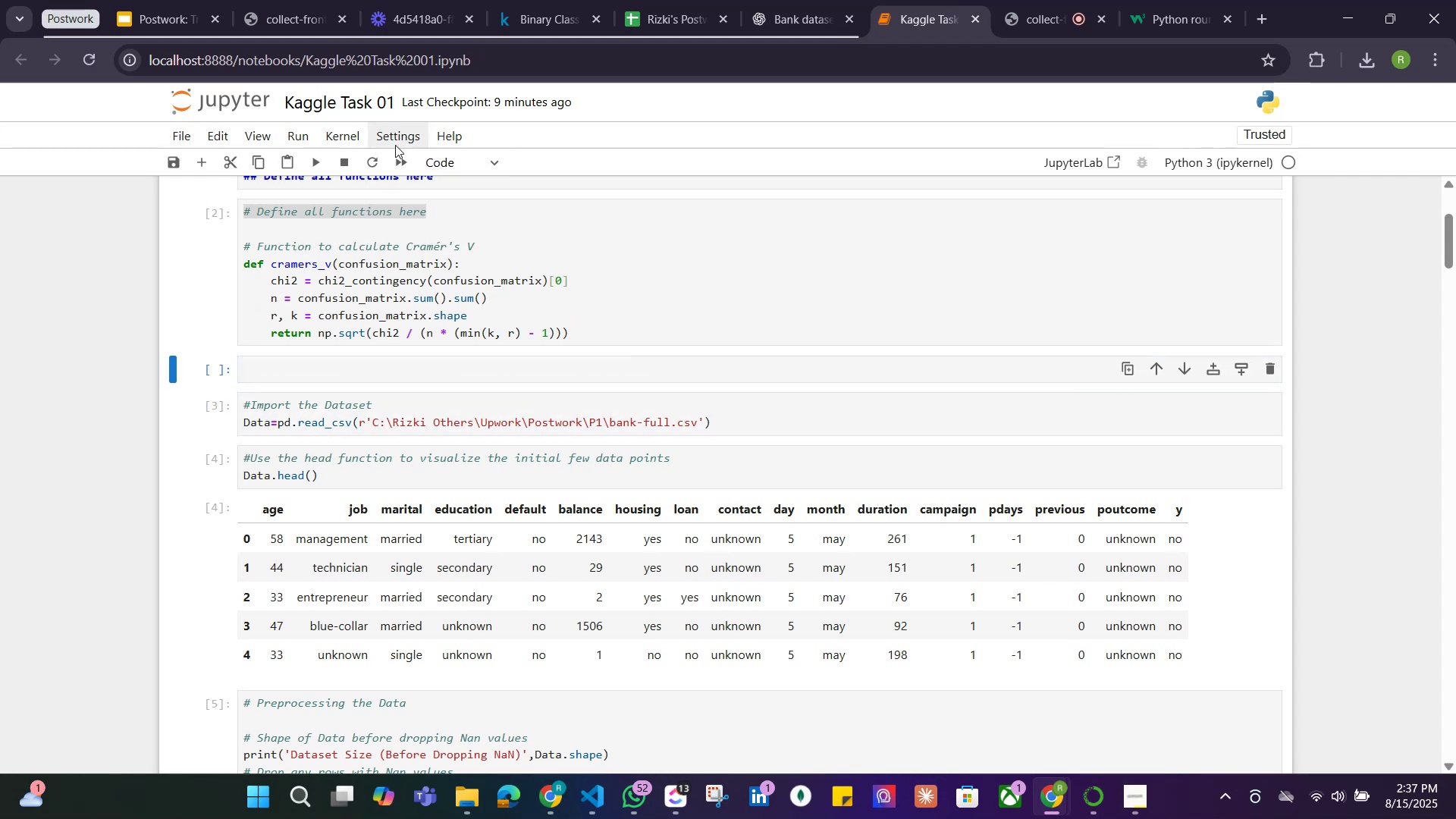 
left_click([453, 170])
 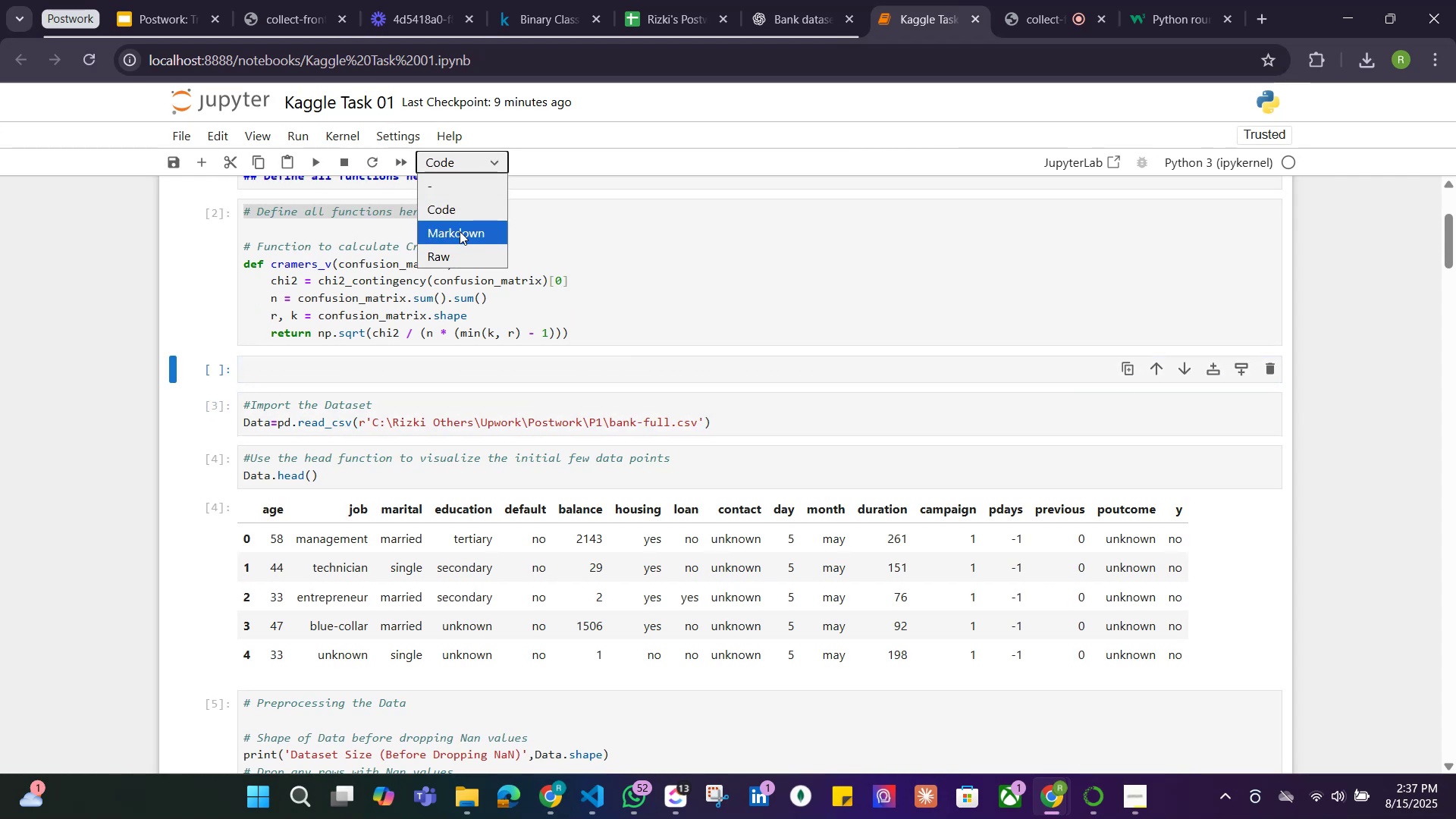 
left_click([460, 231])
 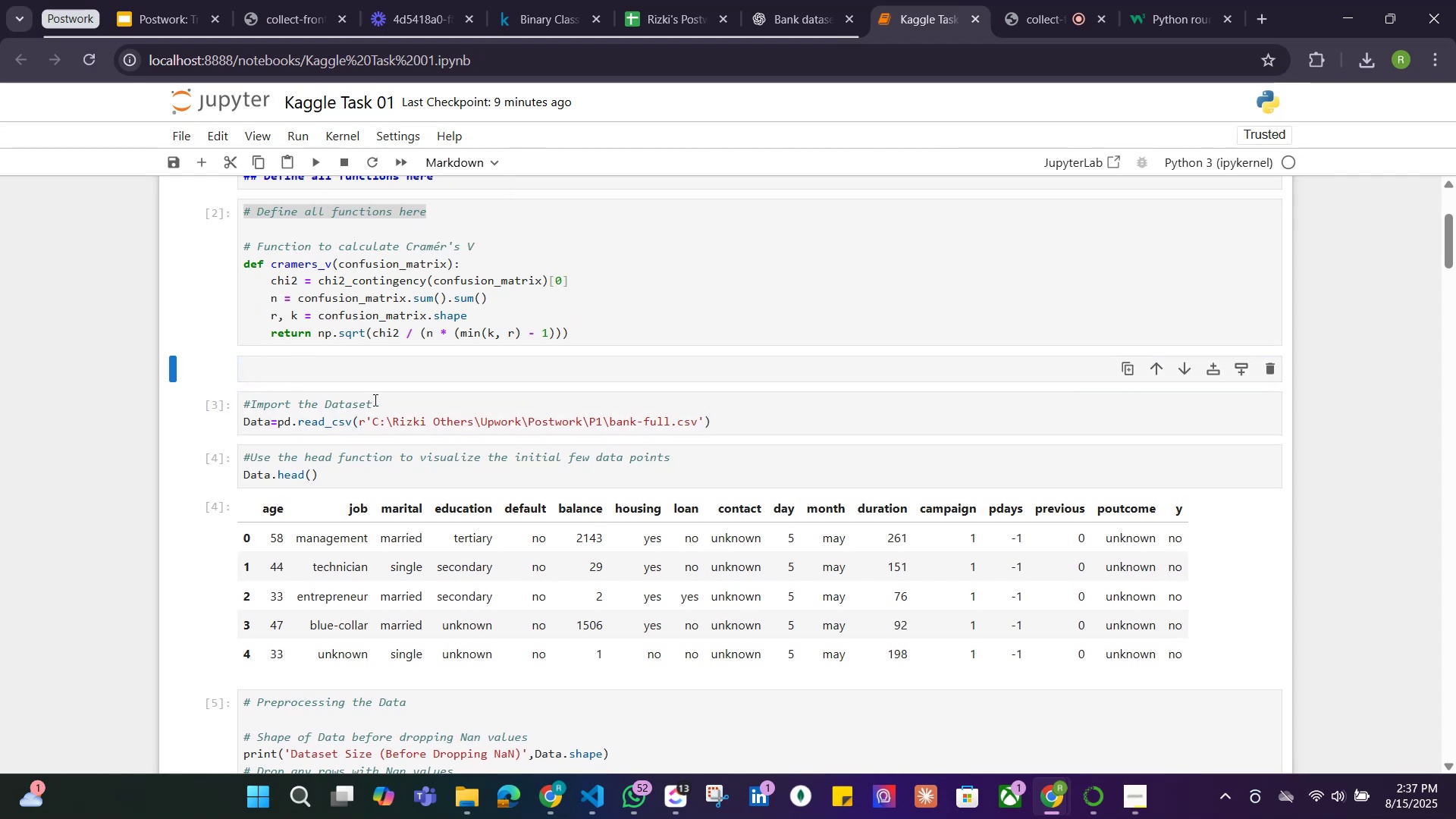 
left_click_drag(start_coordinate=[377, 401], to_coordinate=[226, 402])
 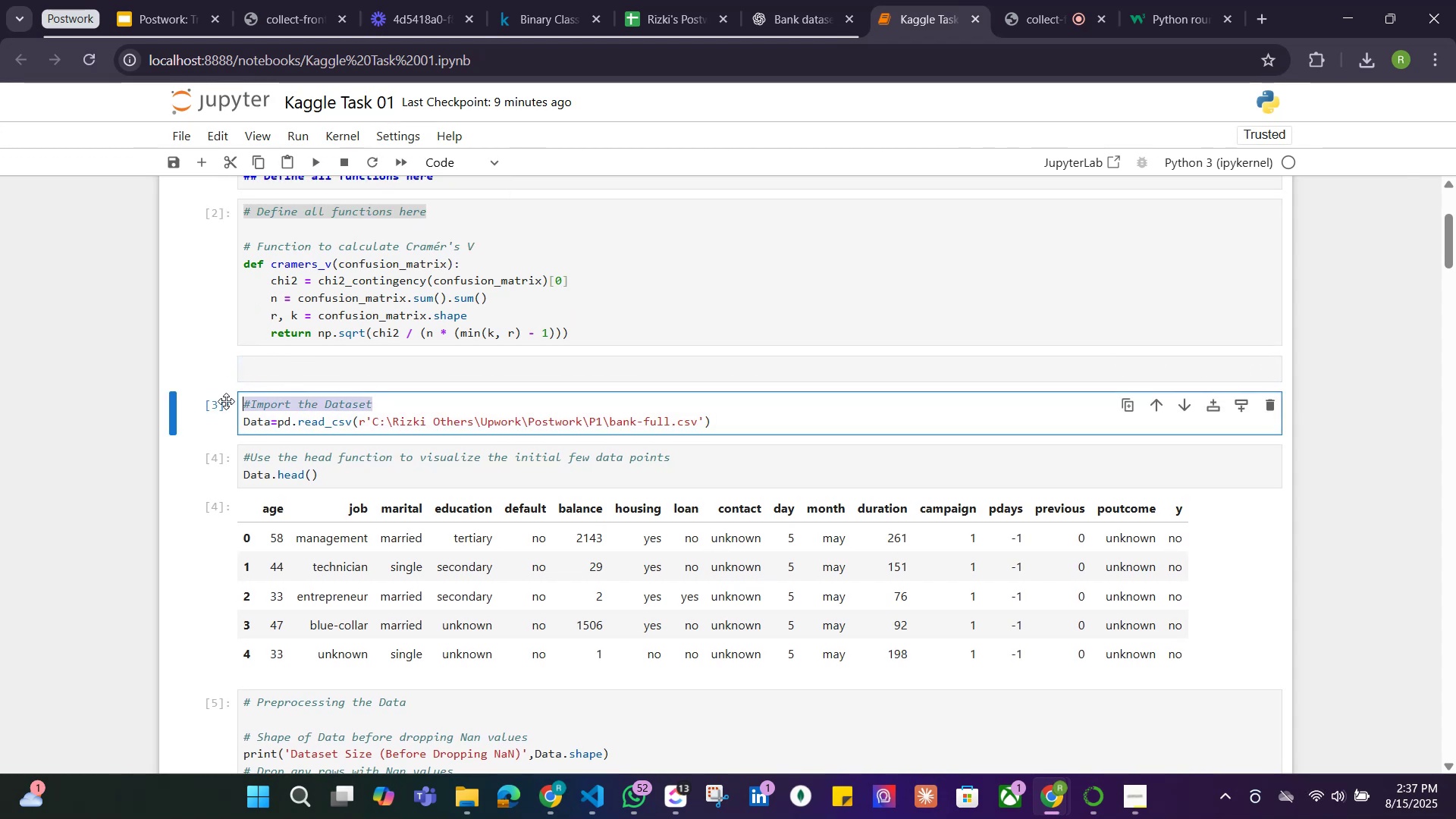 
key(Control+C)
 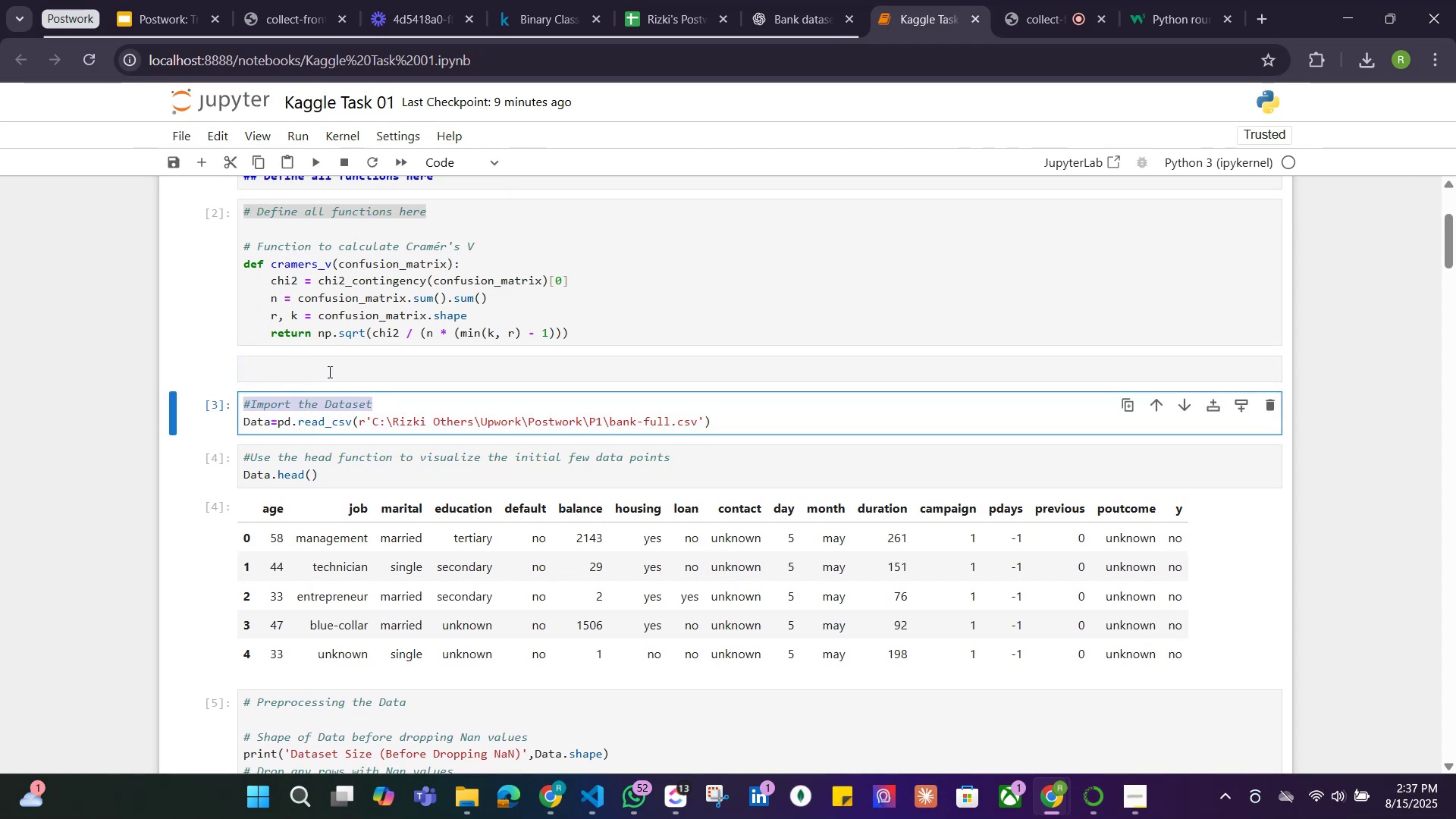 
left_click([328, 369])
 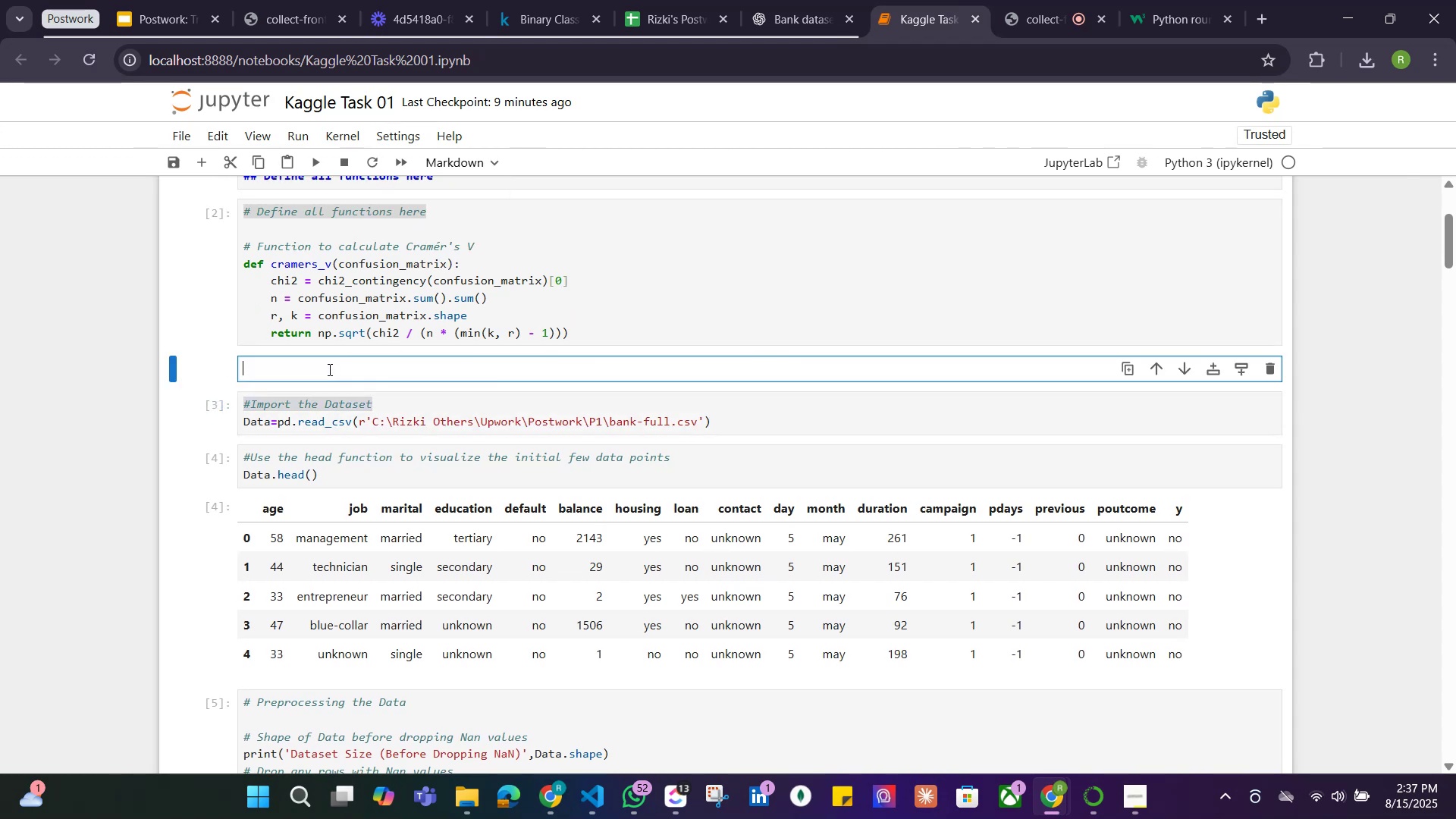 
key(Control+V)
 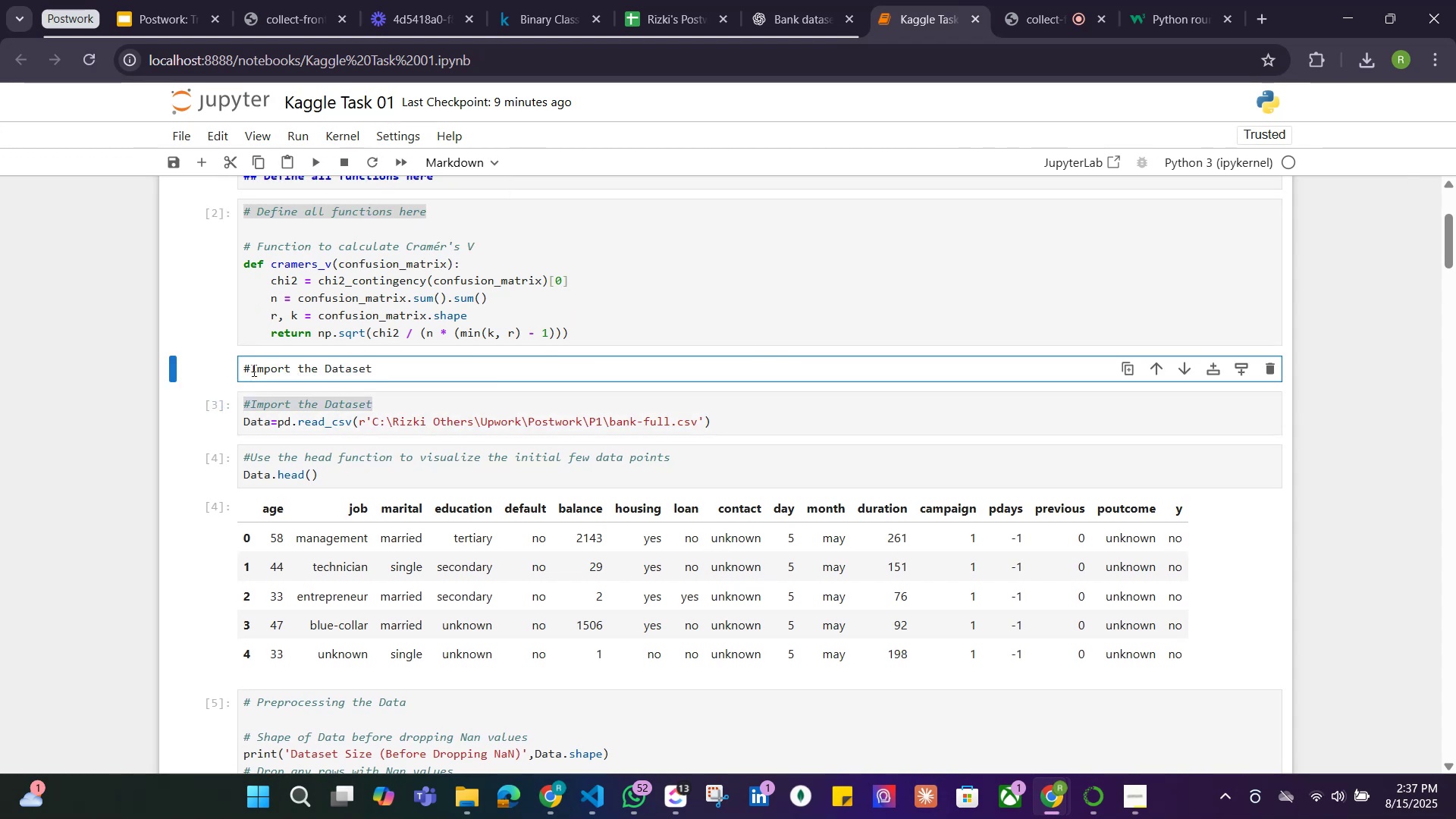 
left_click([250, 370])
 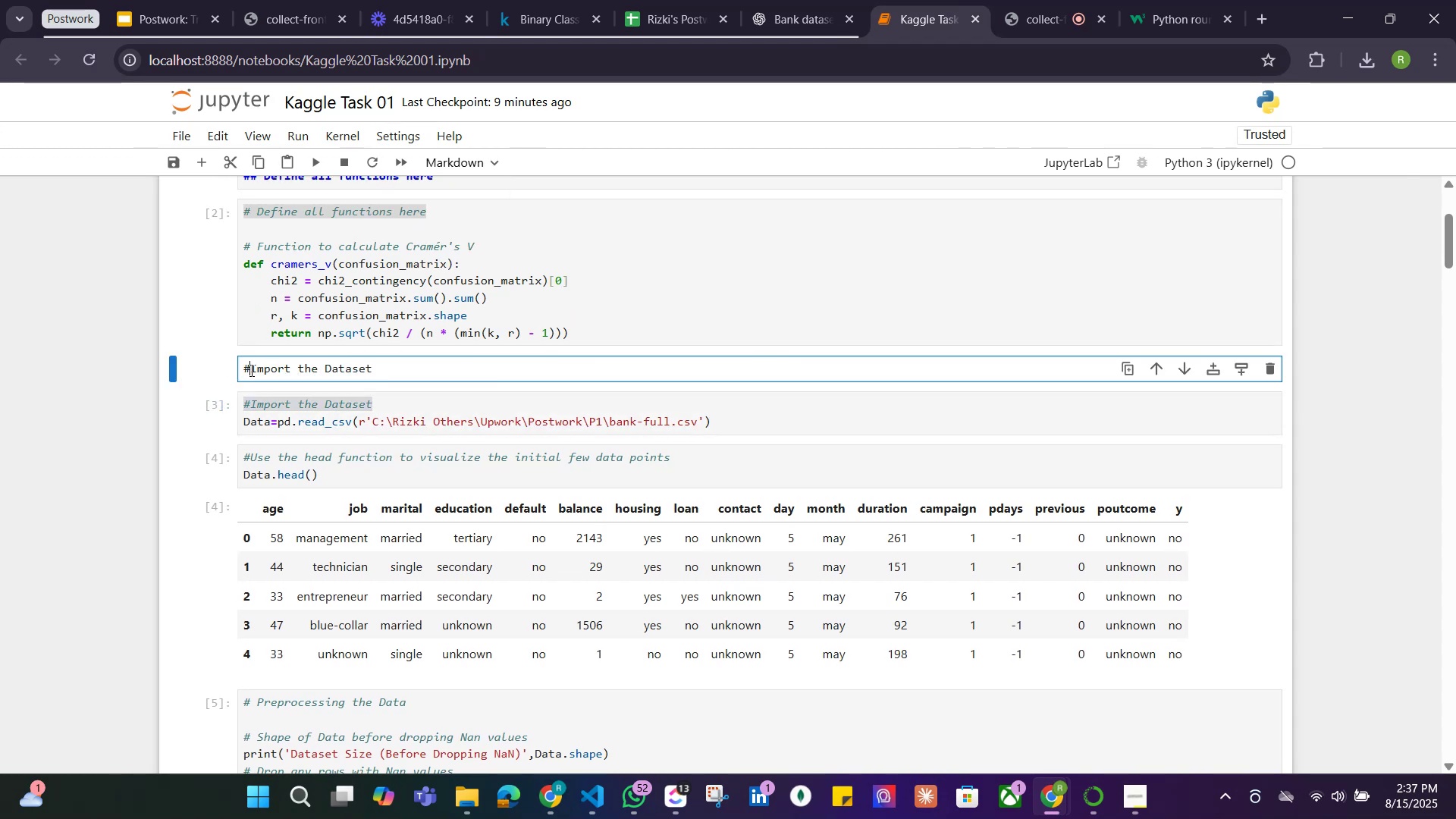 
key(Space)
 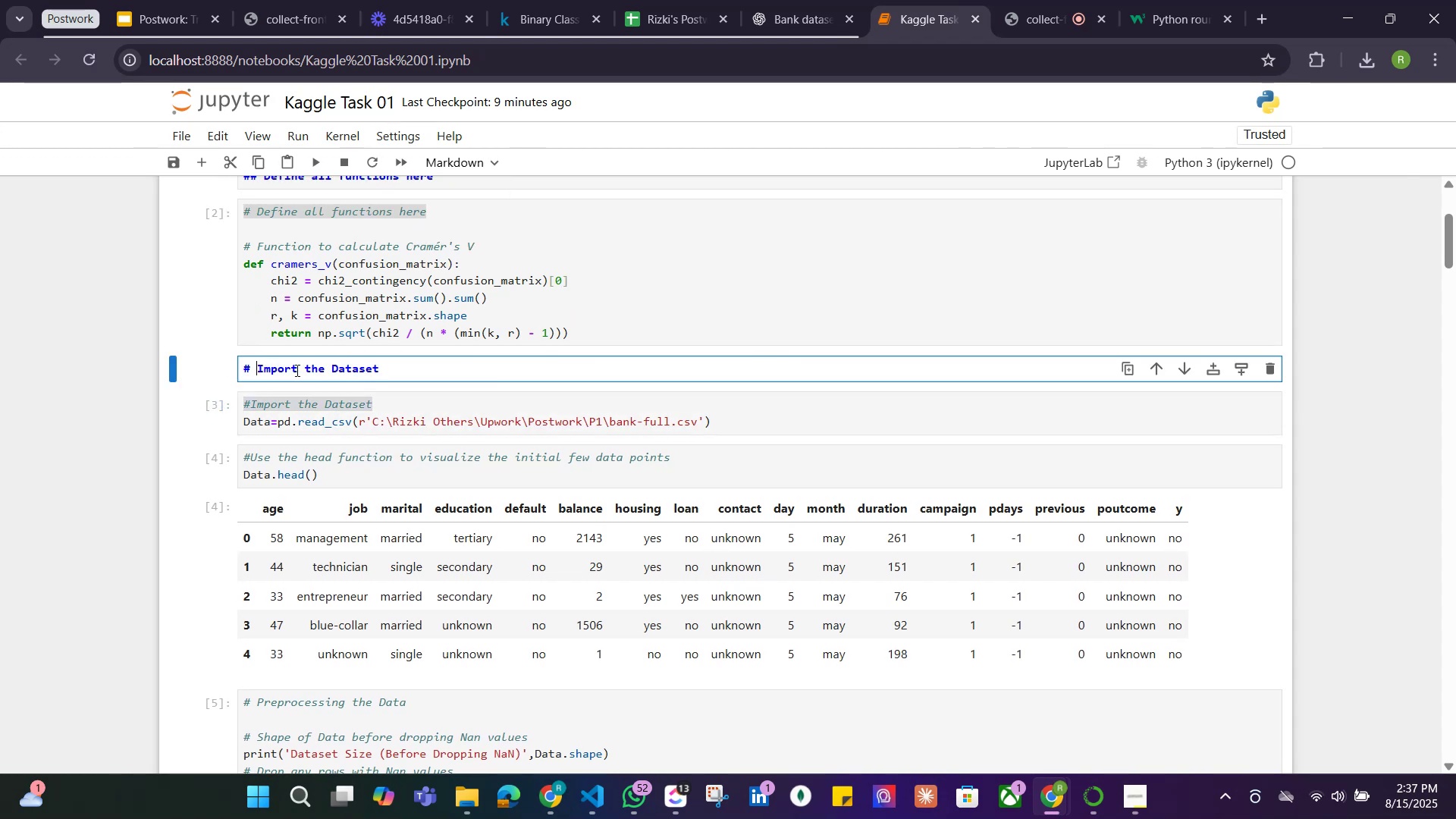 
key(Backspace)
 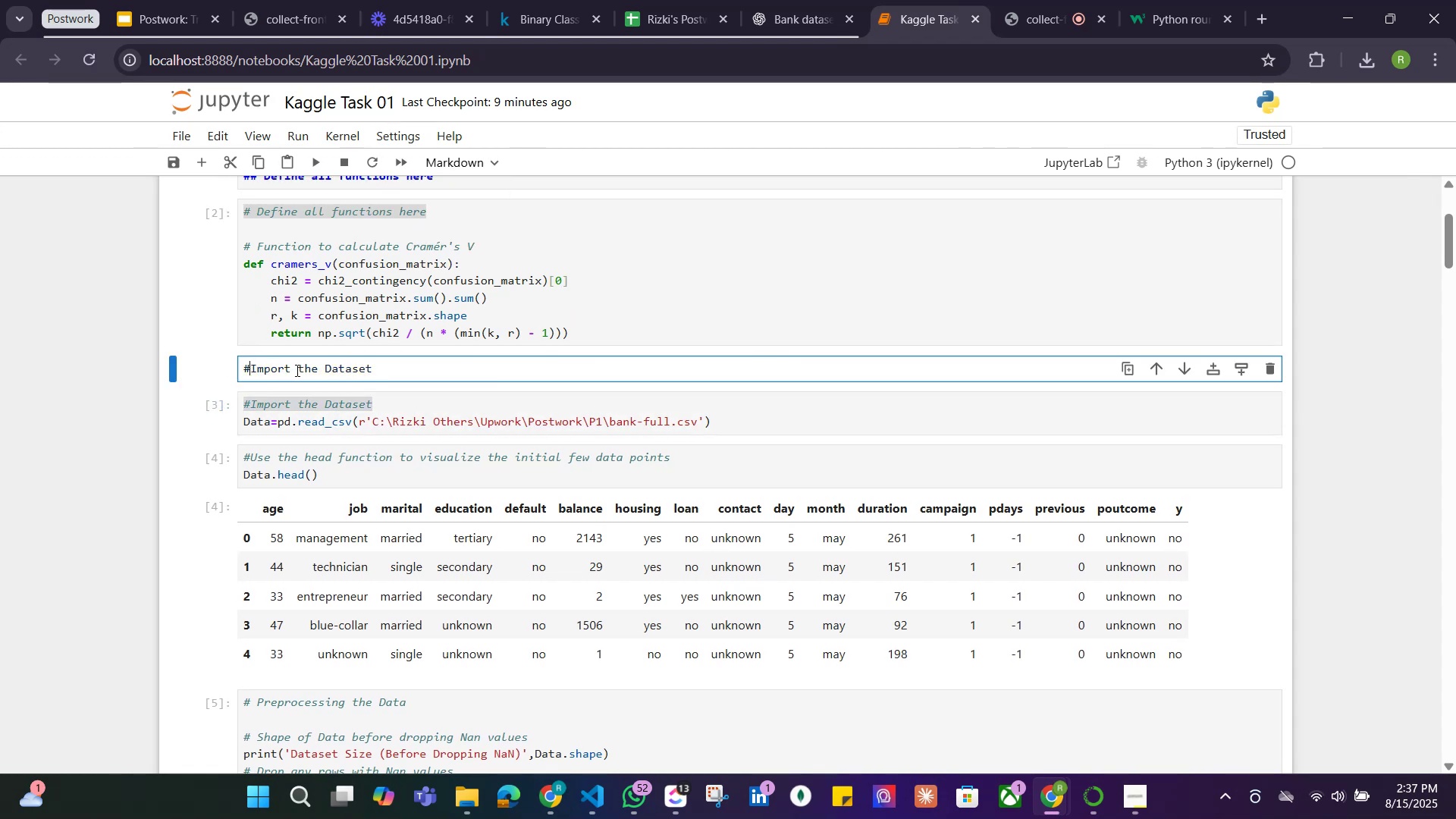 
key(Shift+3)
 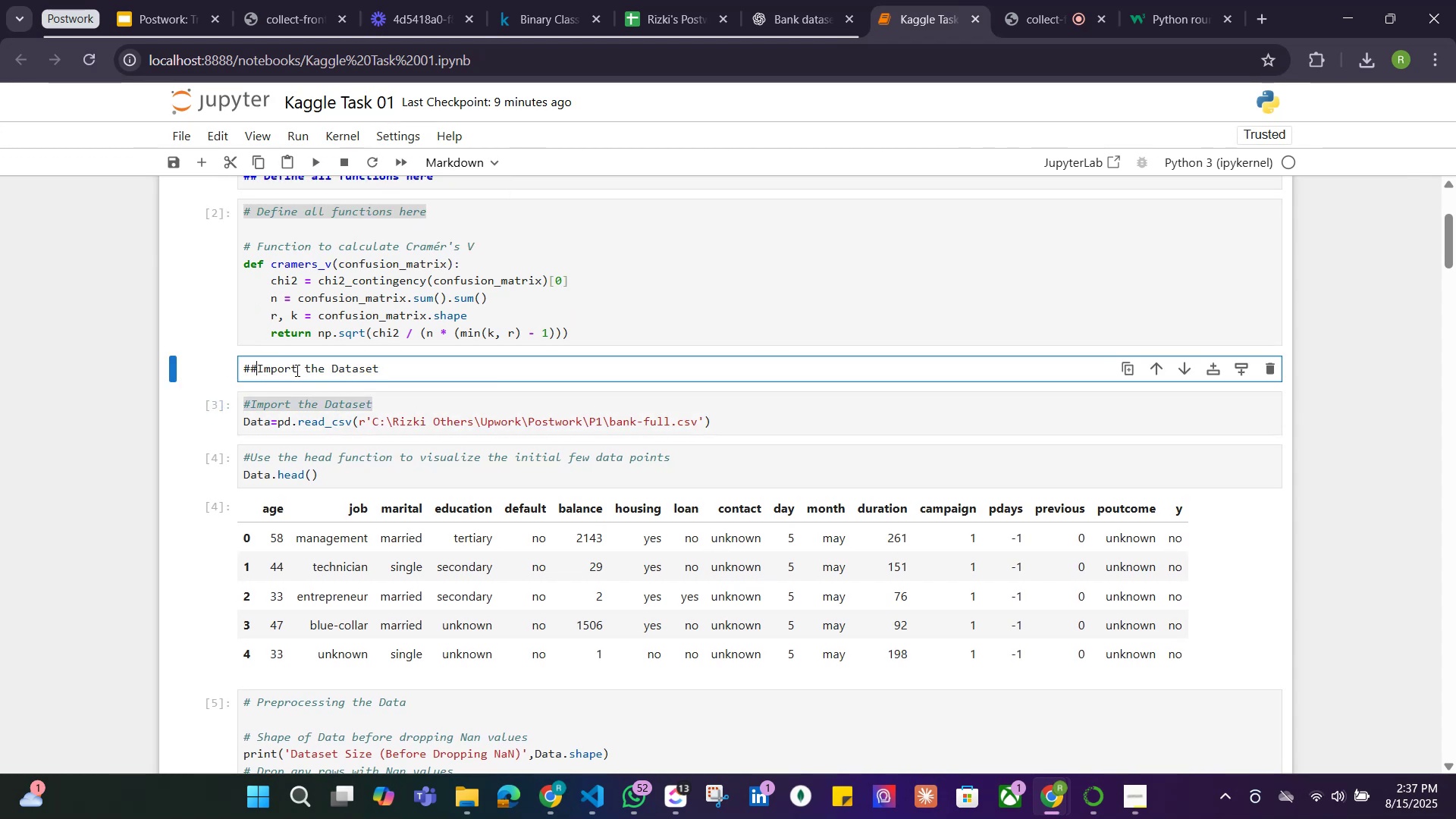 
key(Space)
 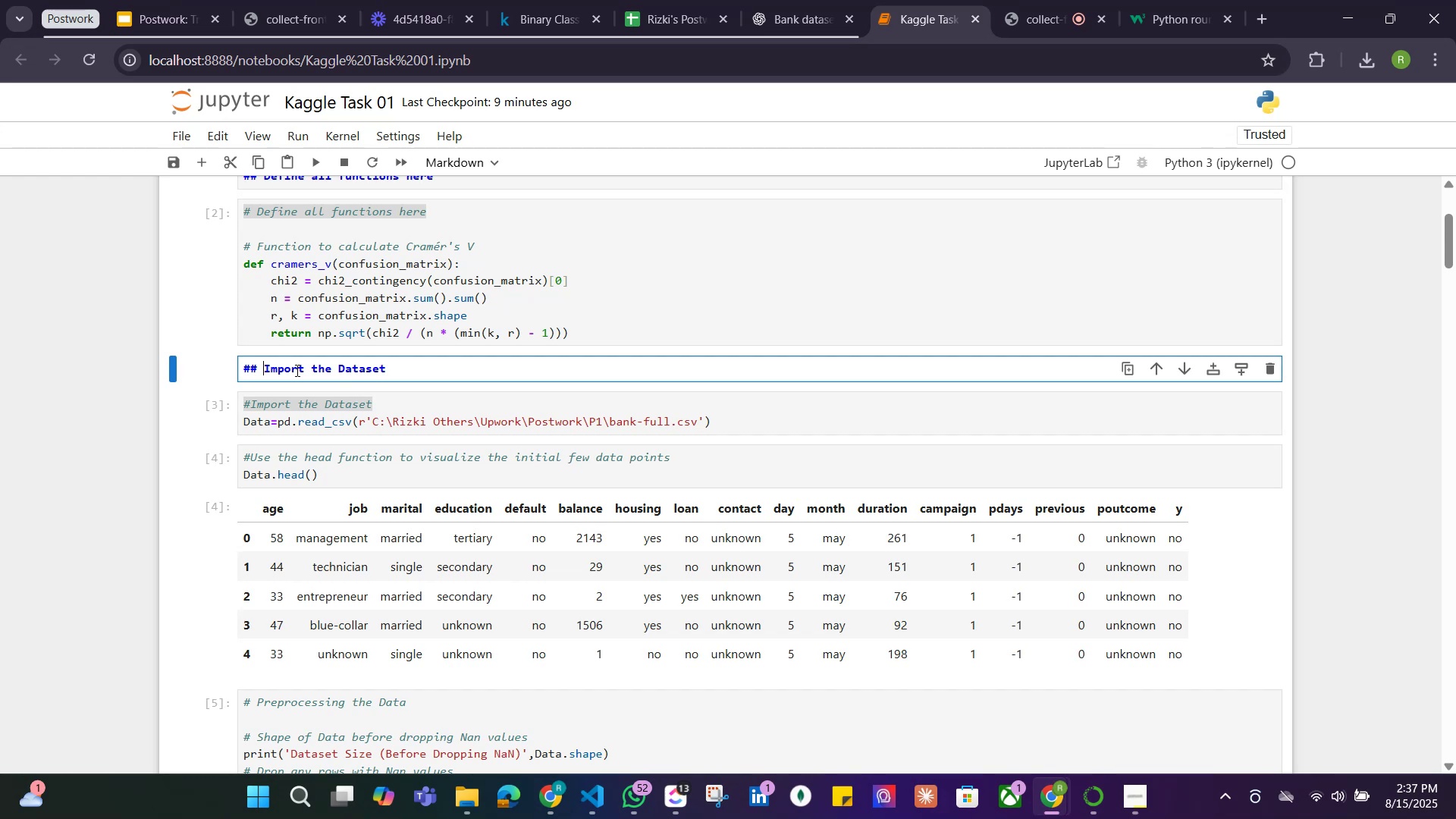 
key(Shift+ShiftRight)
 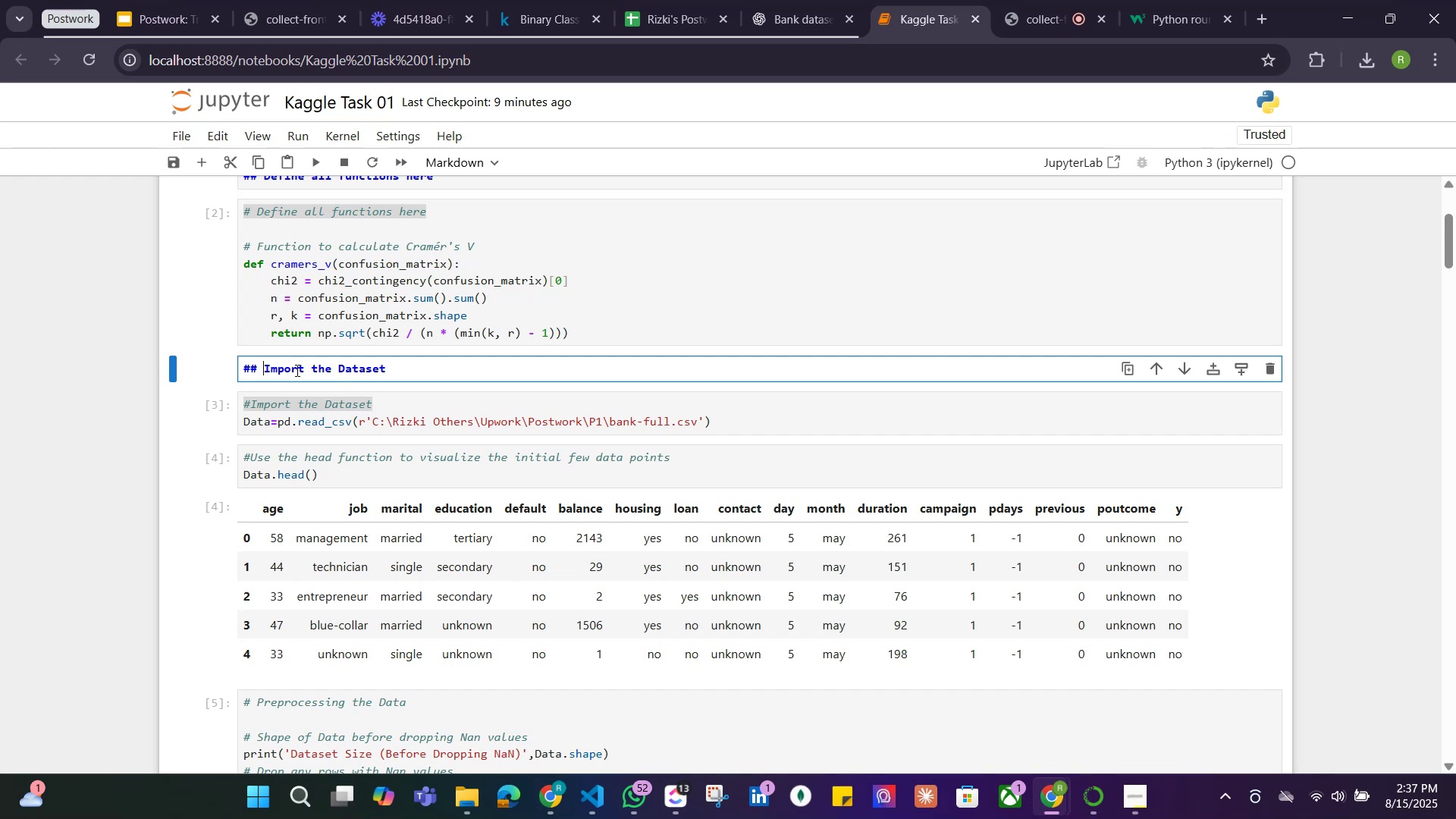 
key(Shift+Enter)
 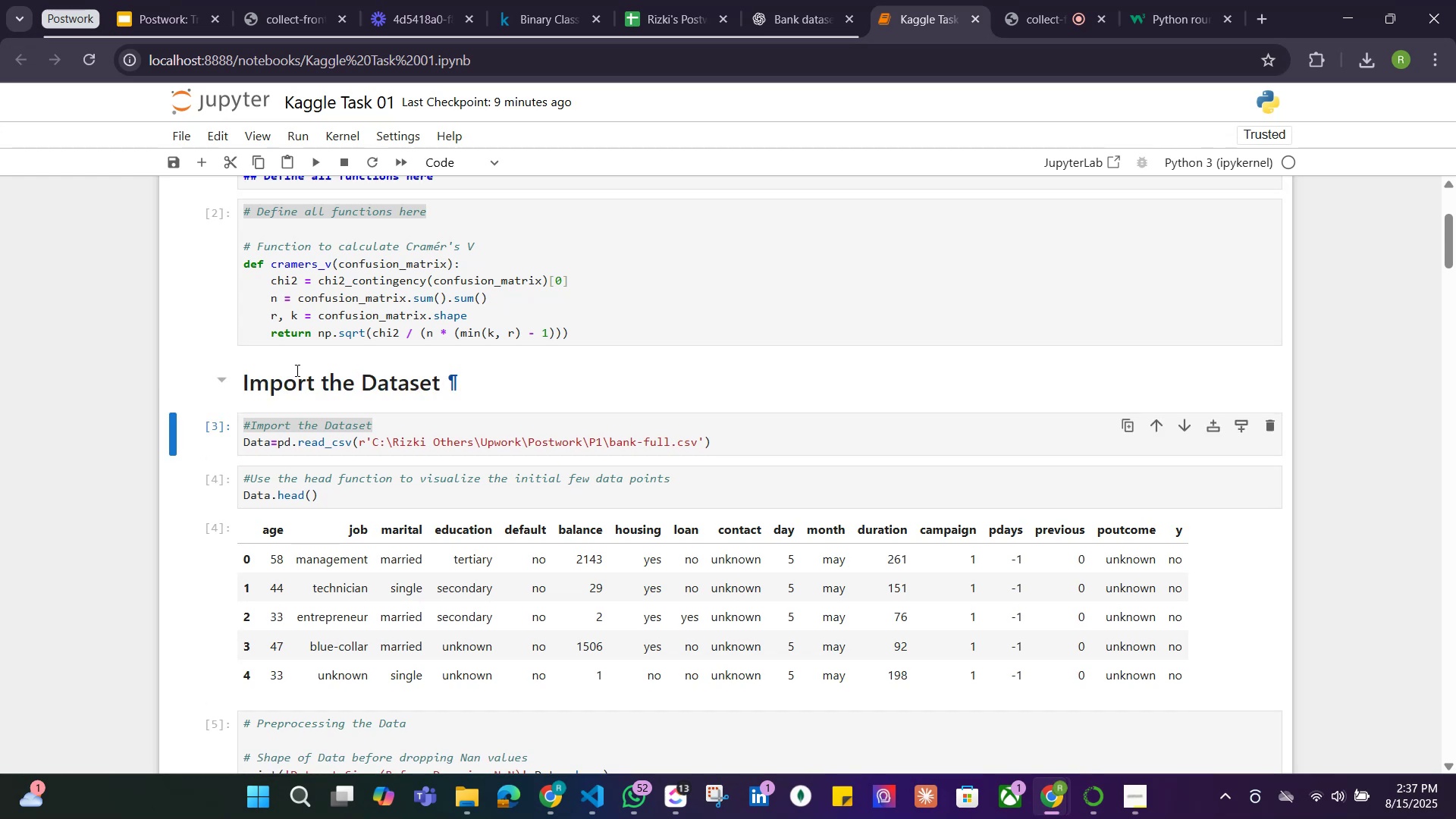 
scroll: coordinate [380, 406], scroll_direction: down, amount: 2.0
 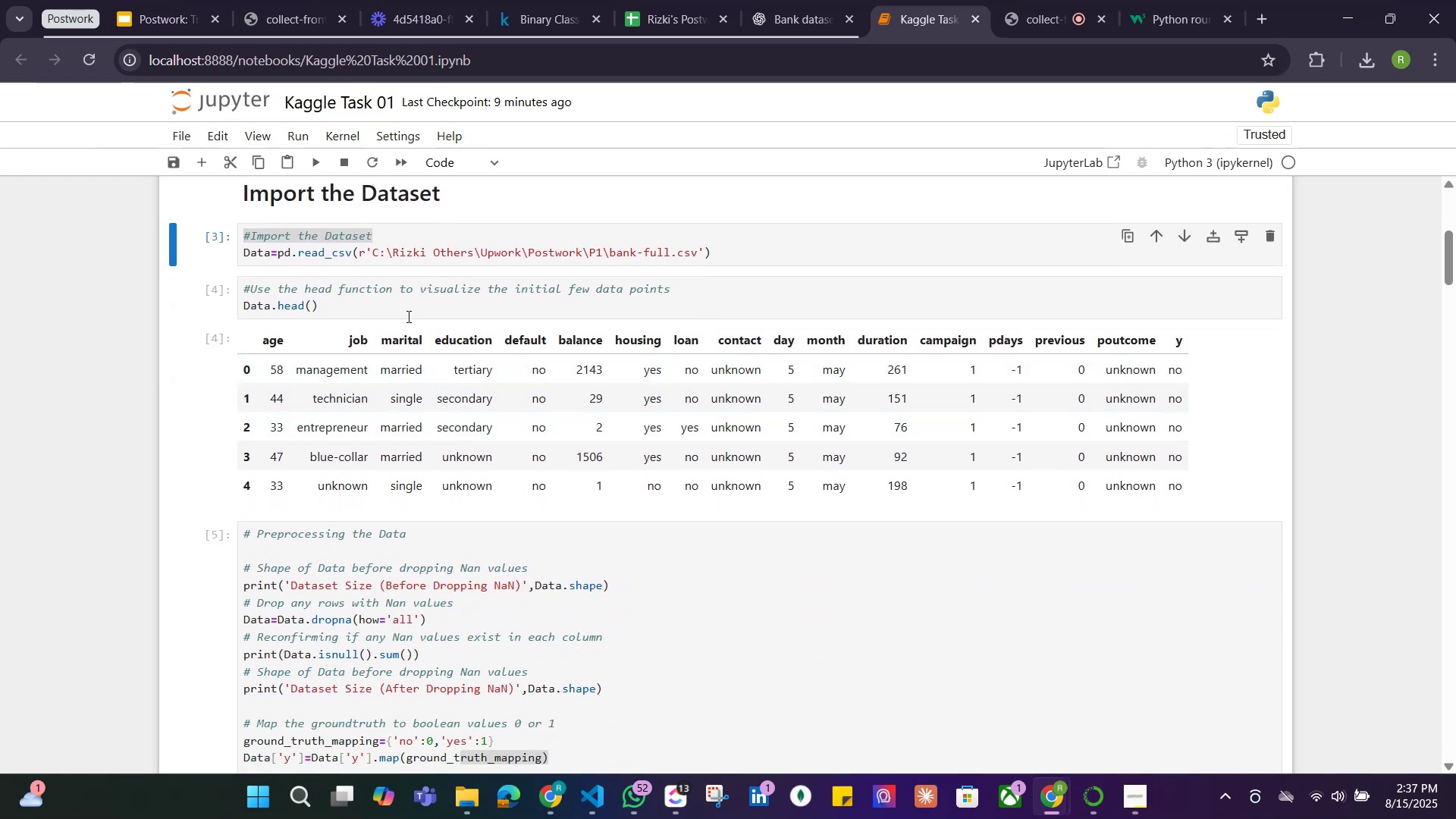 
left_click_drag(start_coordinate=[341, 300], to_coordinate=[203, 291])
 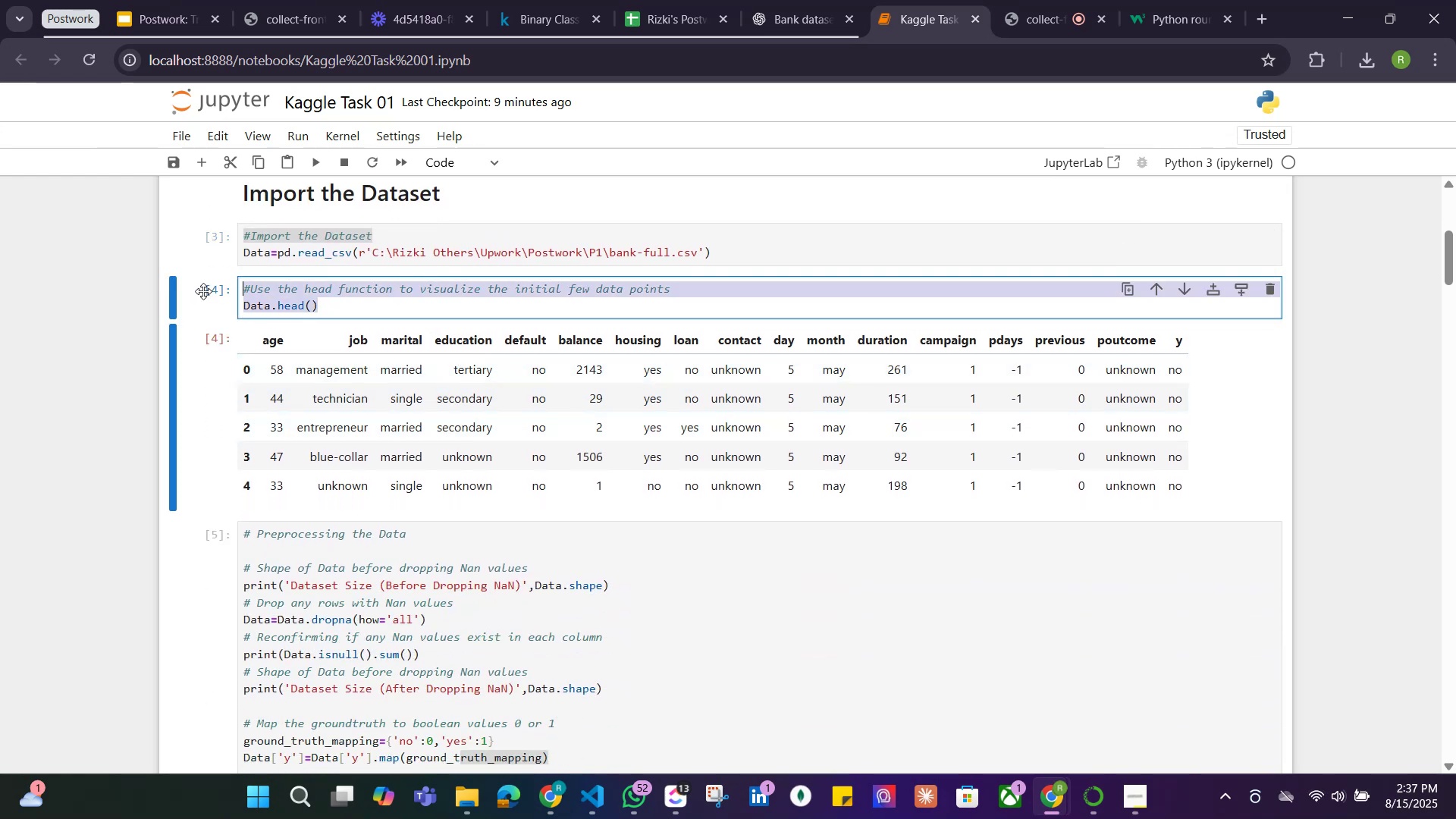 
key(Control+C)
 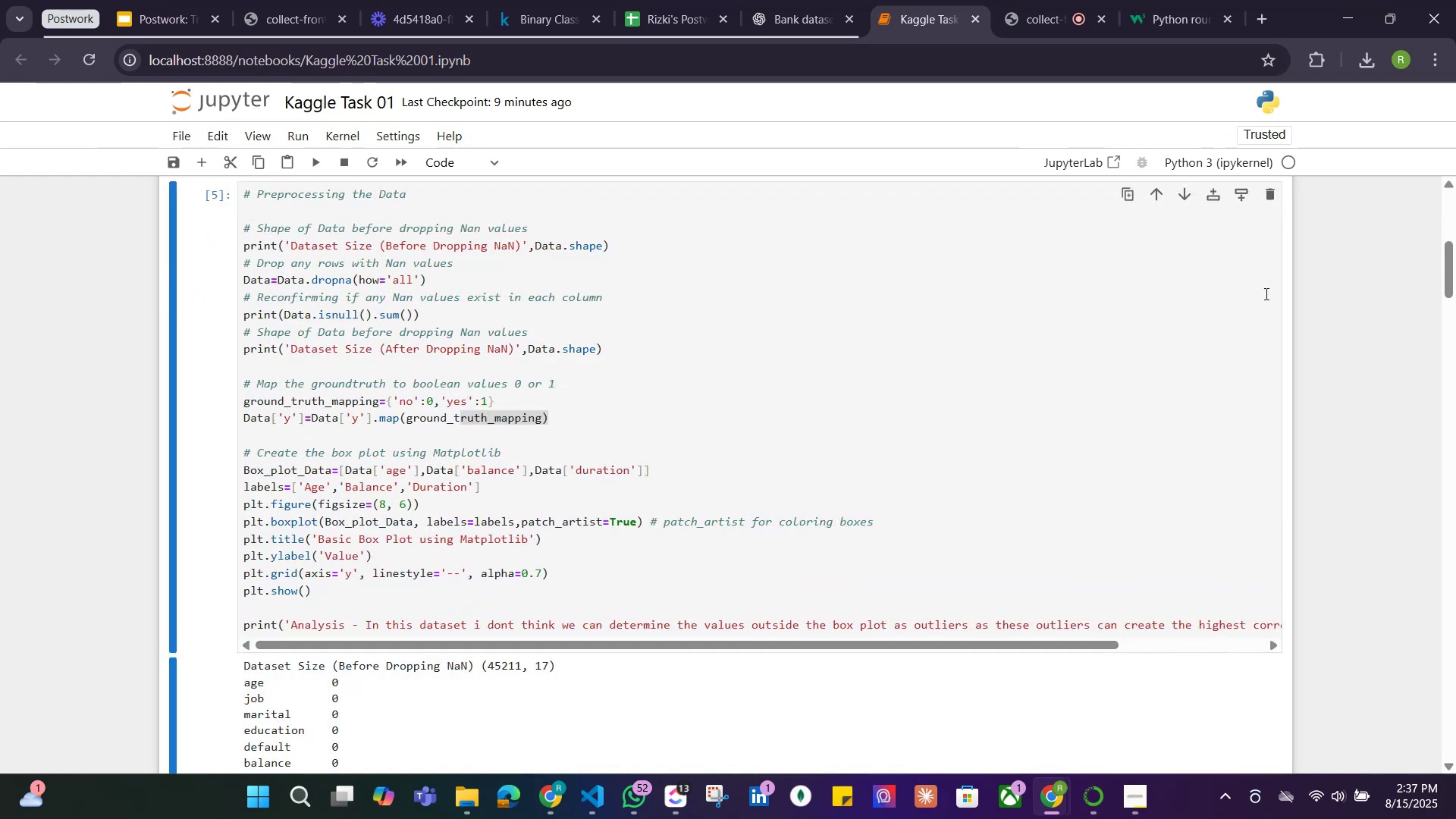 
scroll: coordinate [714, 356], scroll_direction: up, amount: 7.0
 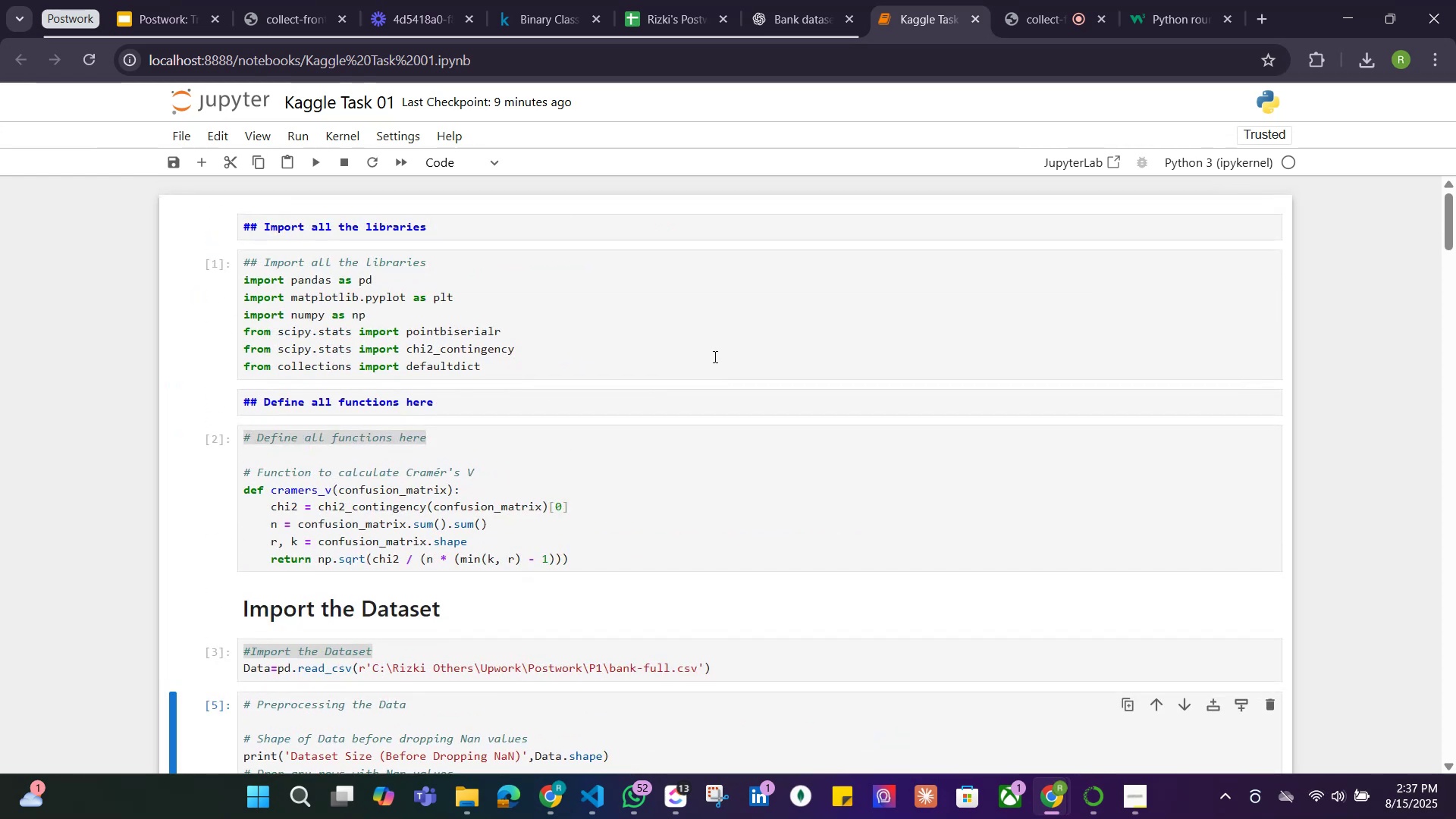 
scroll: coordinate [692, 383], scroll_direction: down, amount: 3.0
 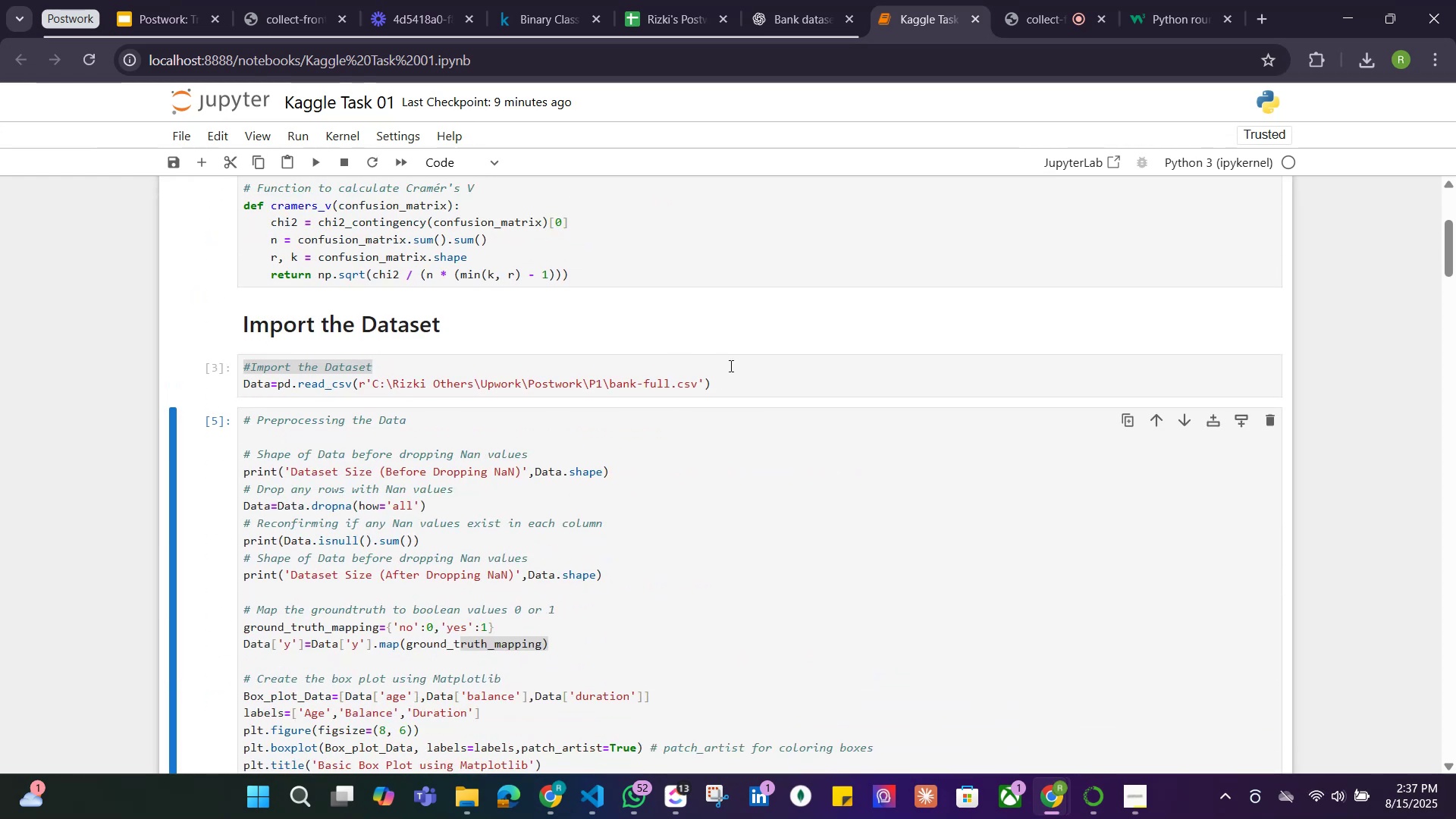 
left_click([741, 384])
 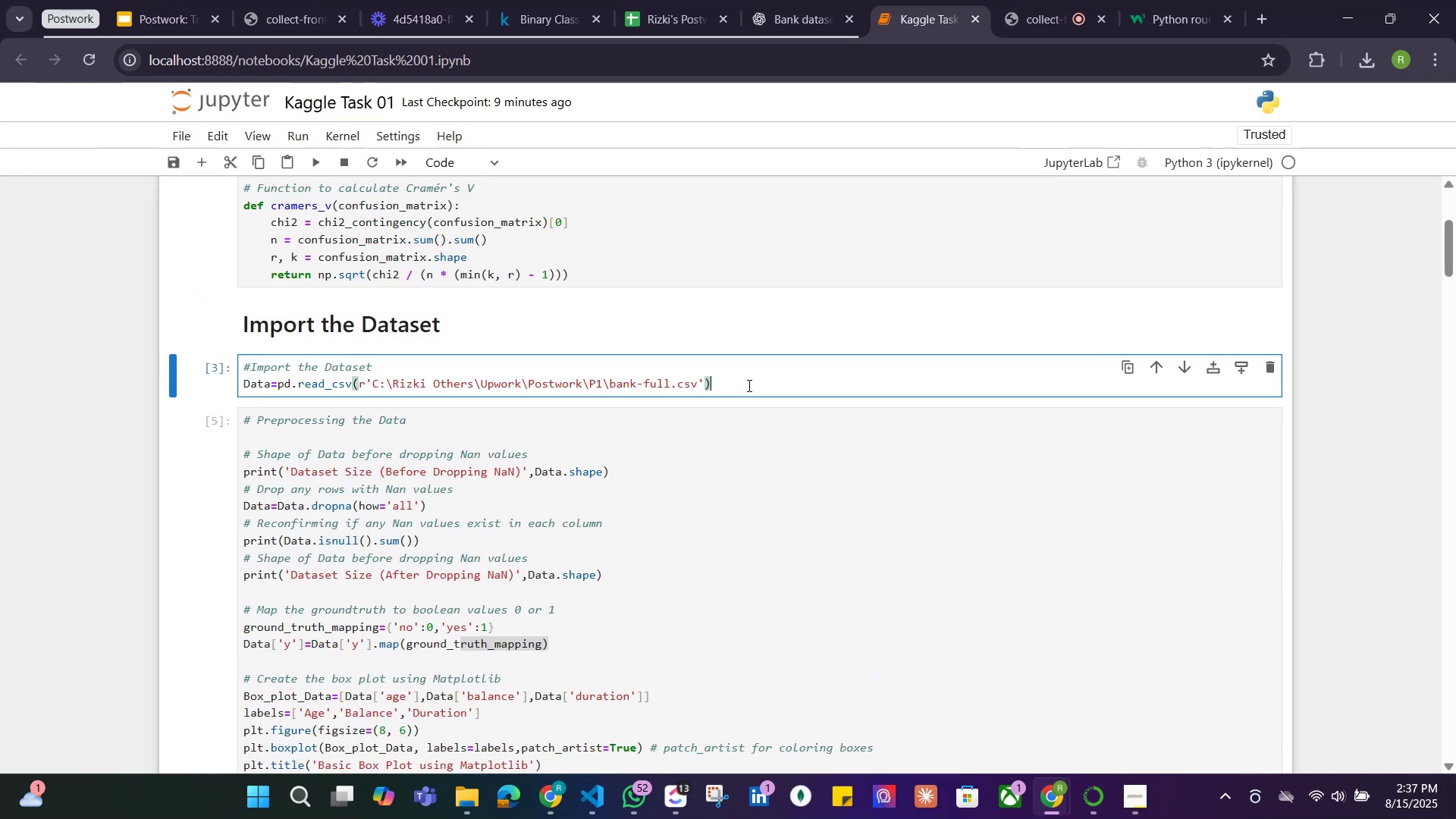 
key(Enter)
 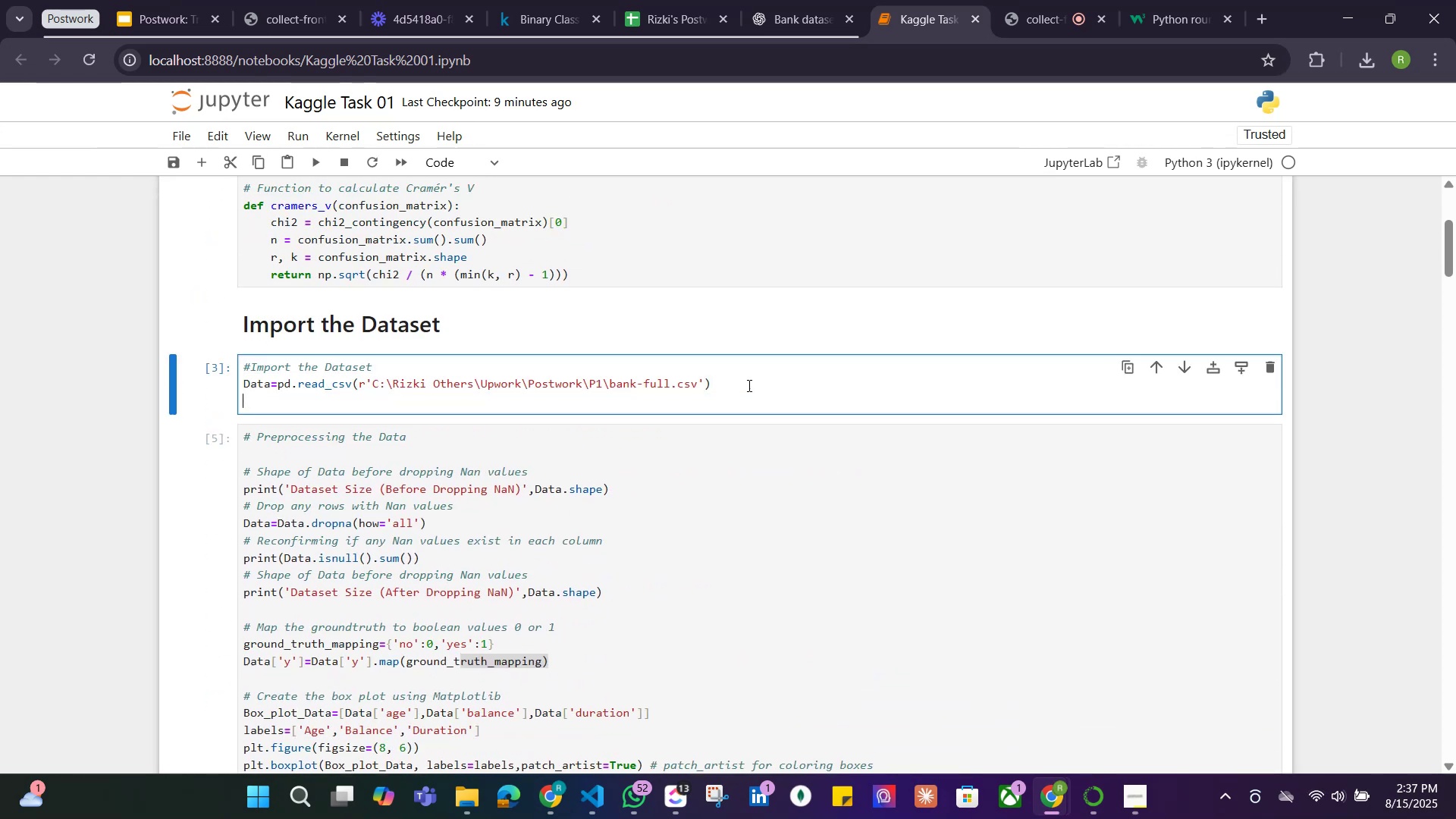 
key(Control+ControlLeft)
 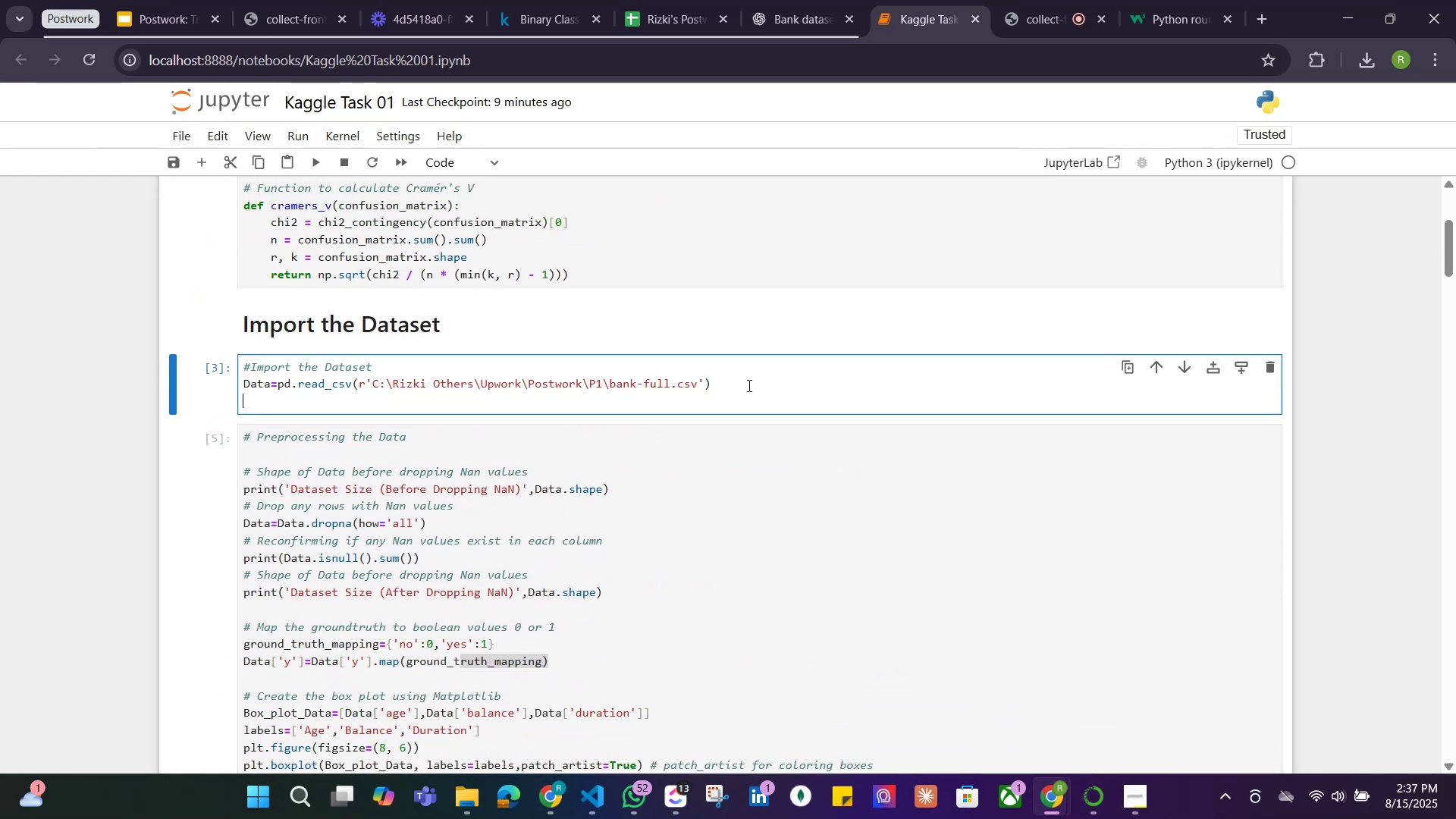 
key(Control+V)
 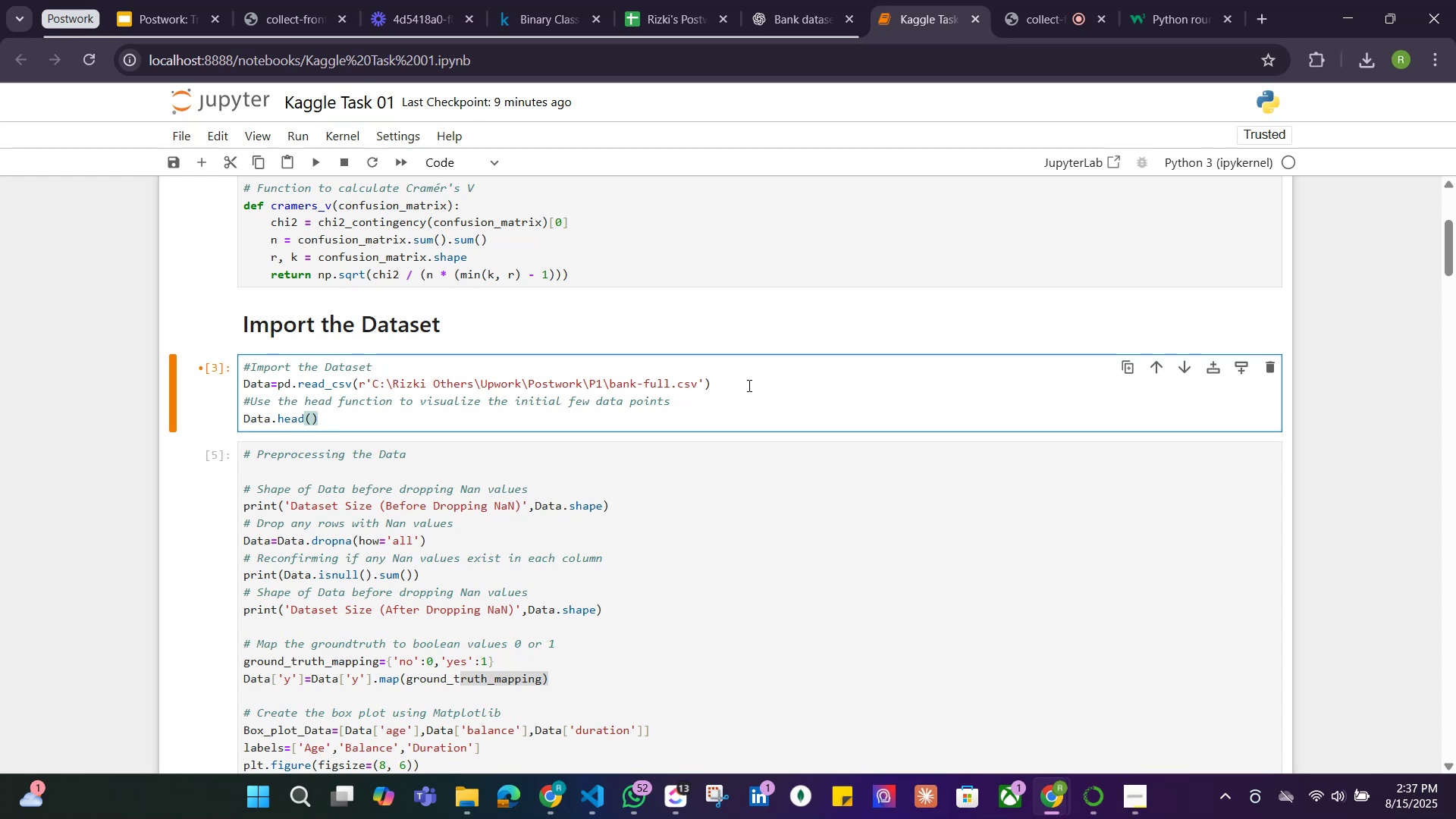 
key(Shift+ShiftRight)
 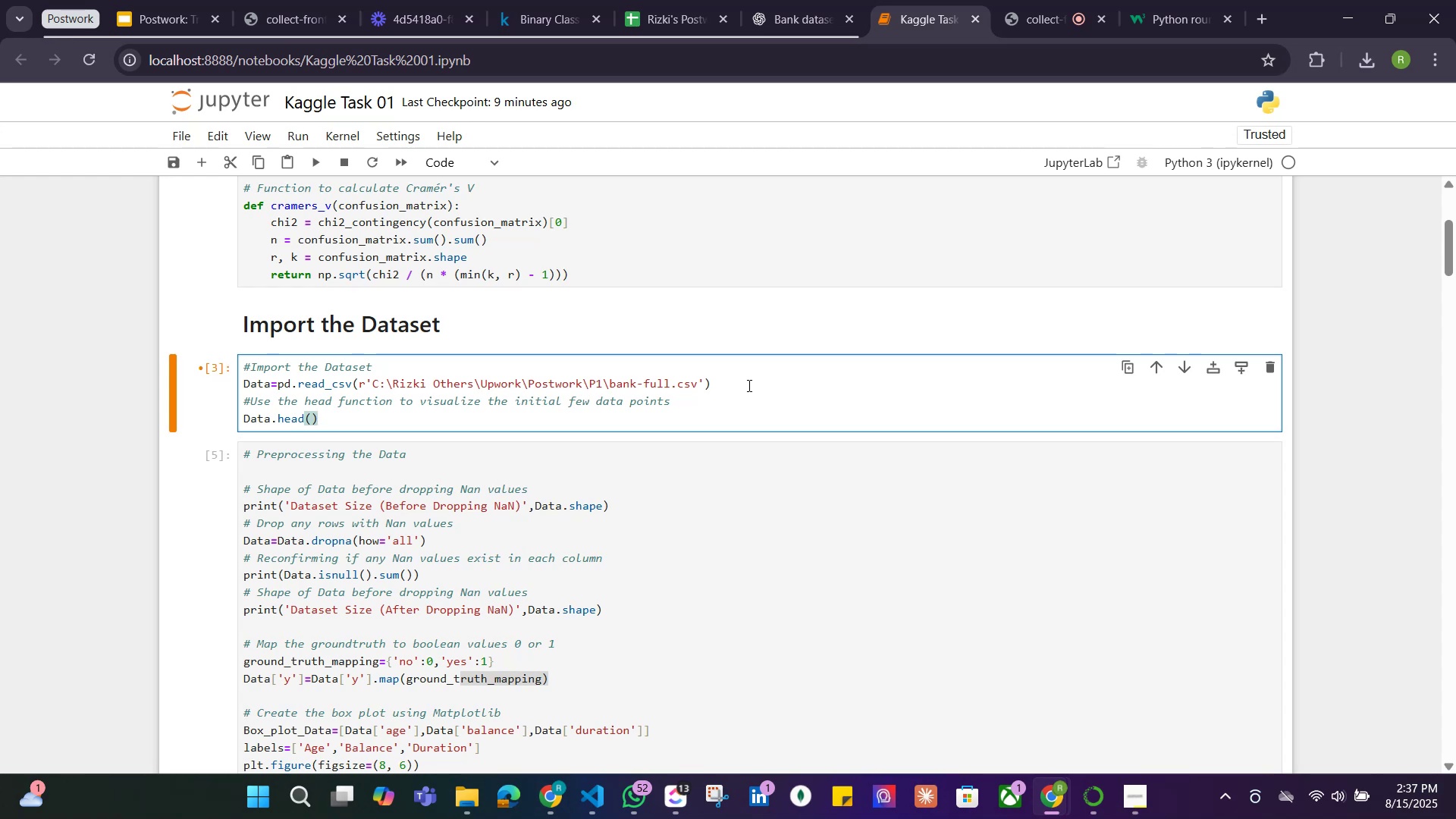 
key(Shift+Enter)
 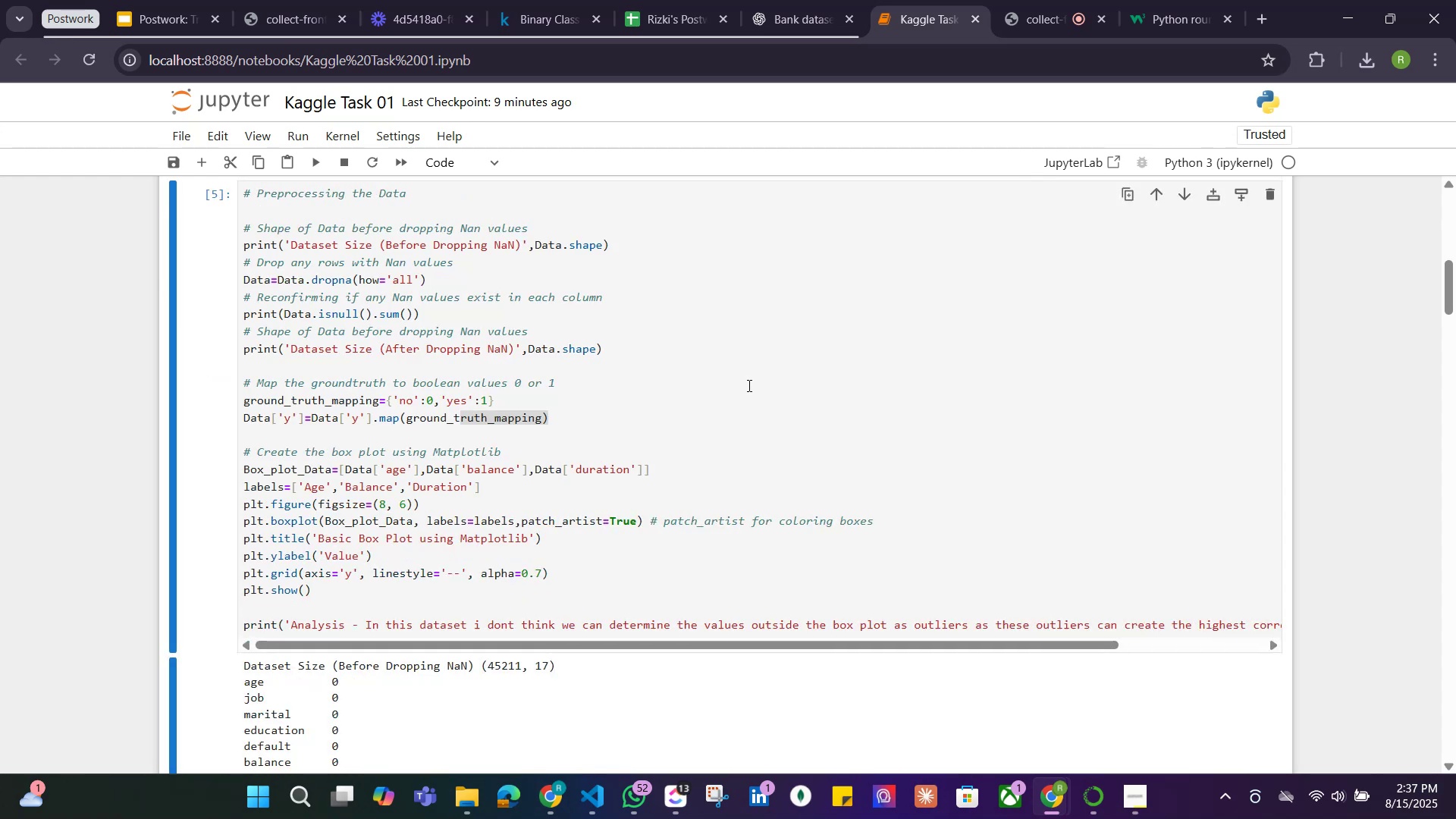 
scroll: coordinate [679, 373], scroll_direction: up, amount: 8.0
 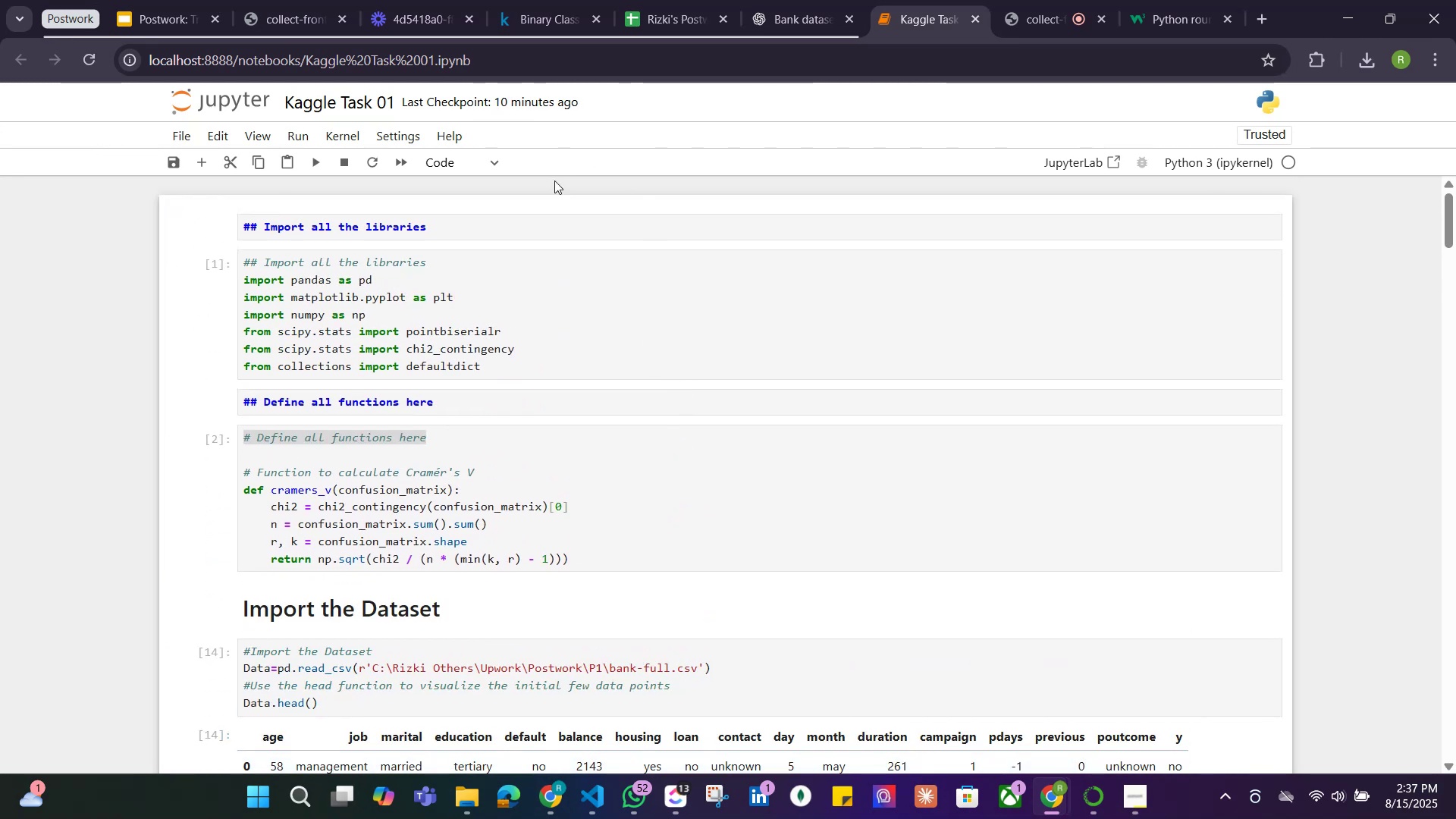 
left_click([573, 227])
 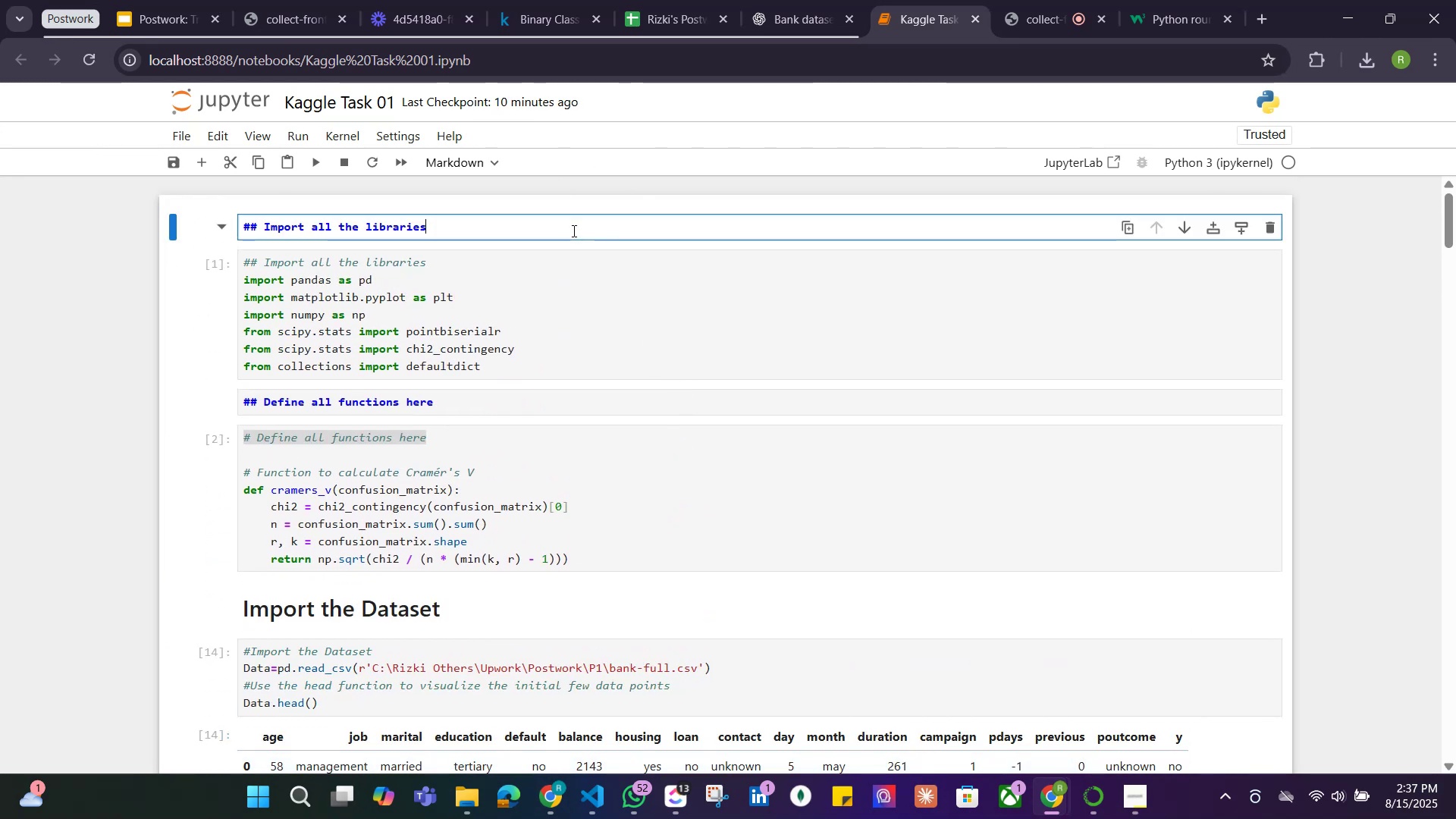 
key(Shift+ShiftRight)
 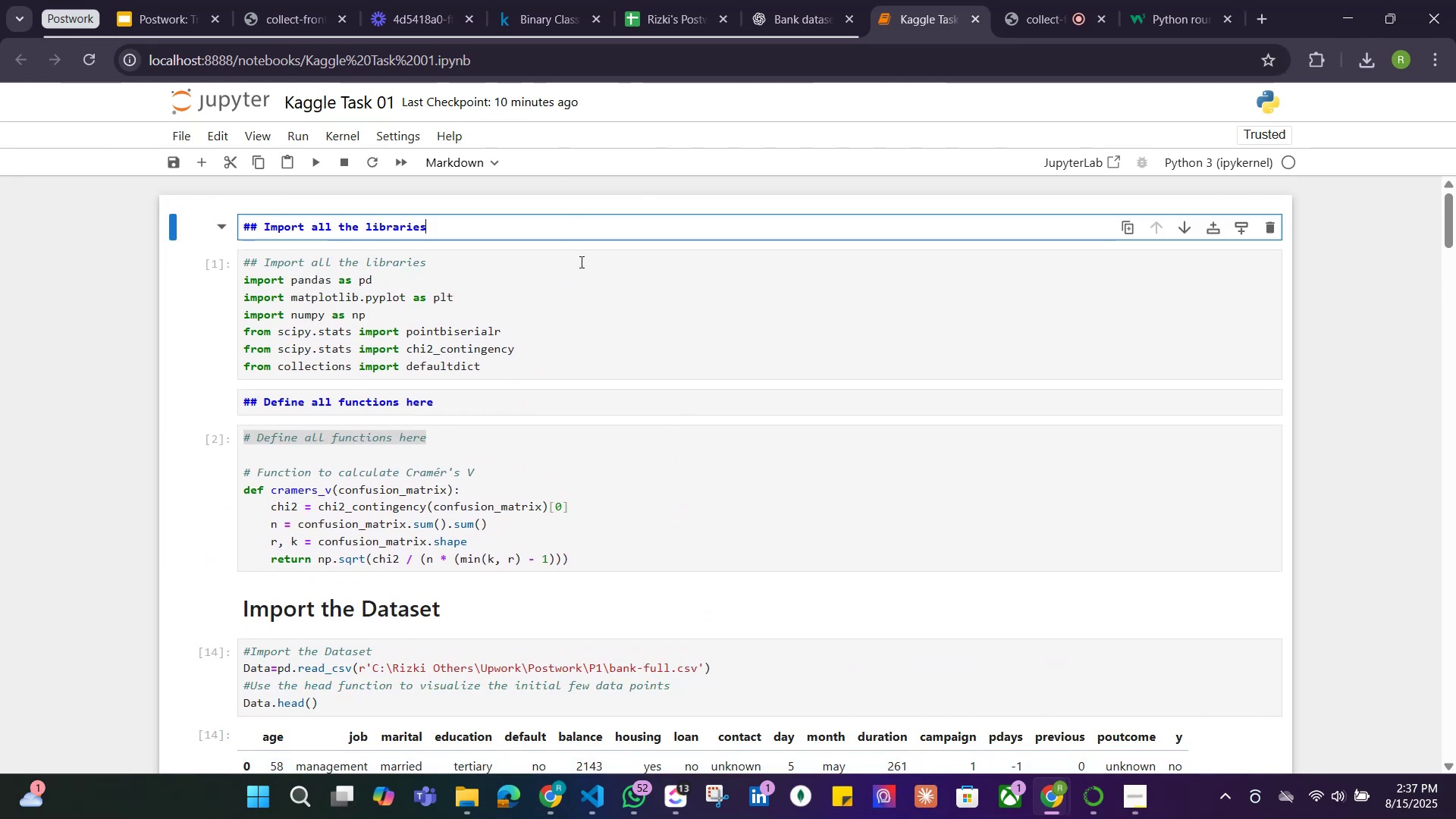 
key(Shift+Enter)
 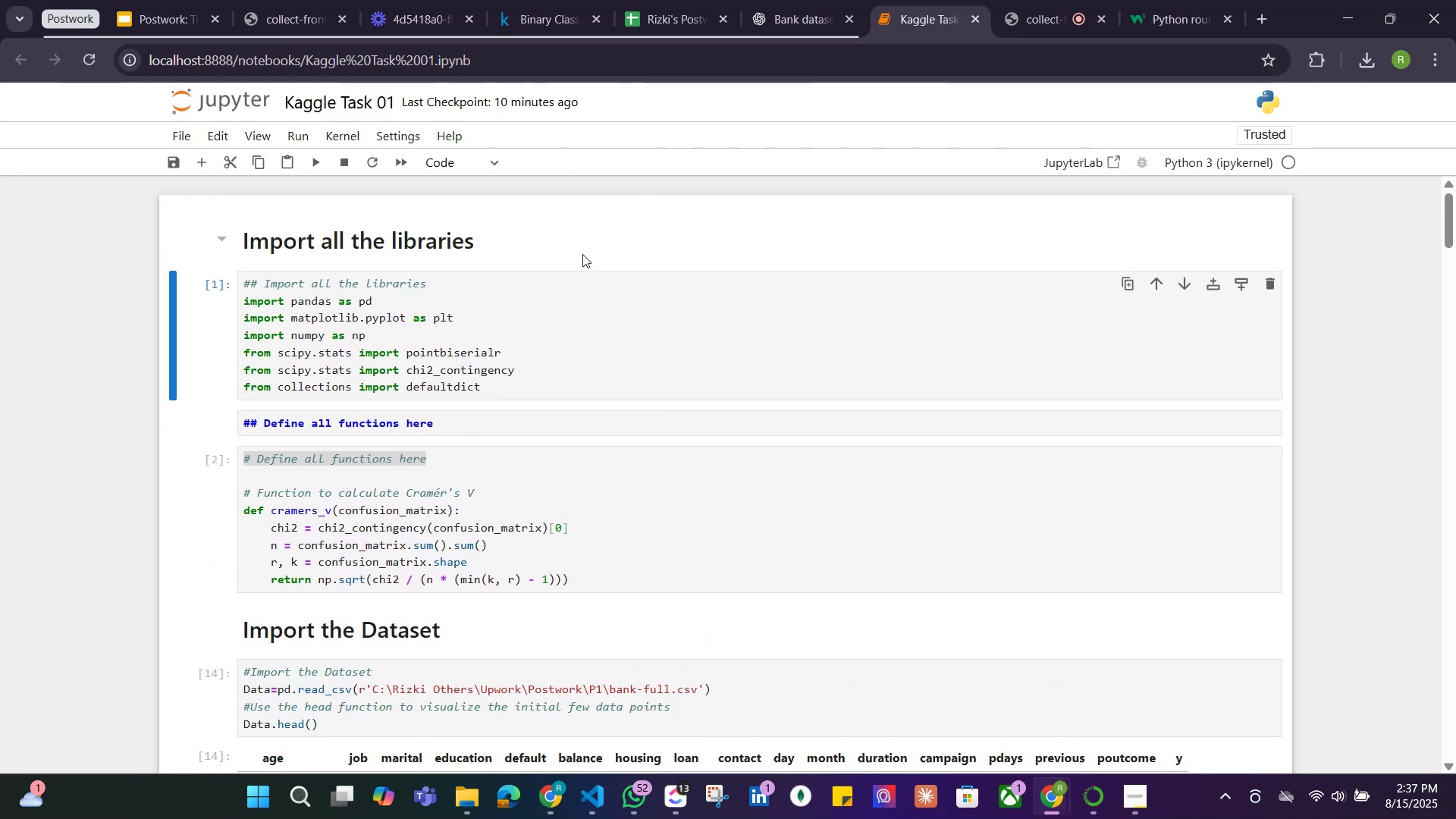 
key(Shift+Enter)
 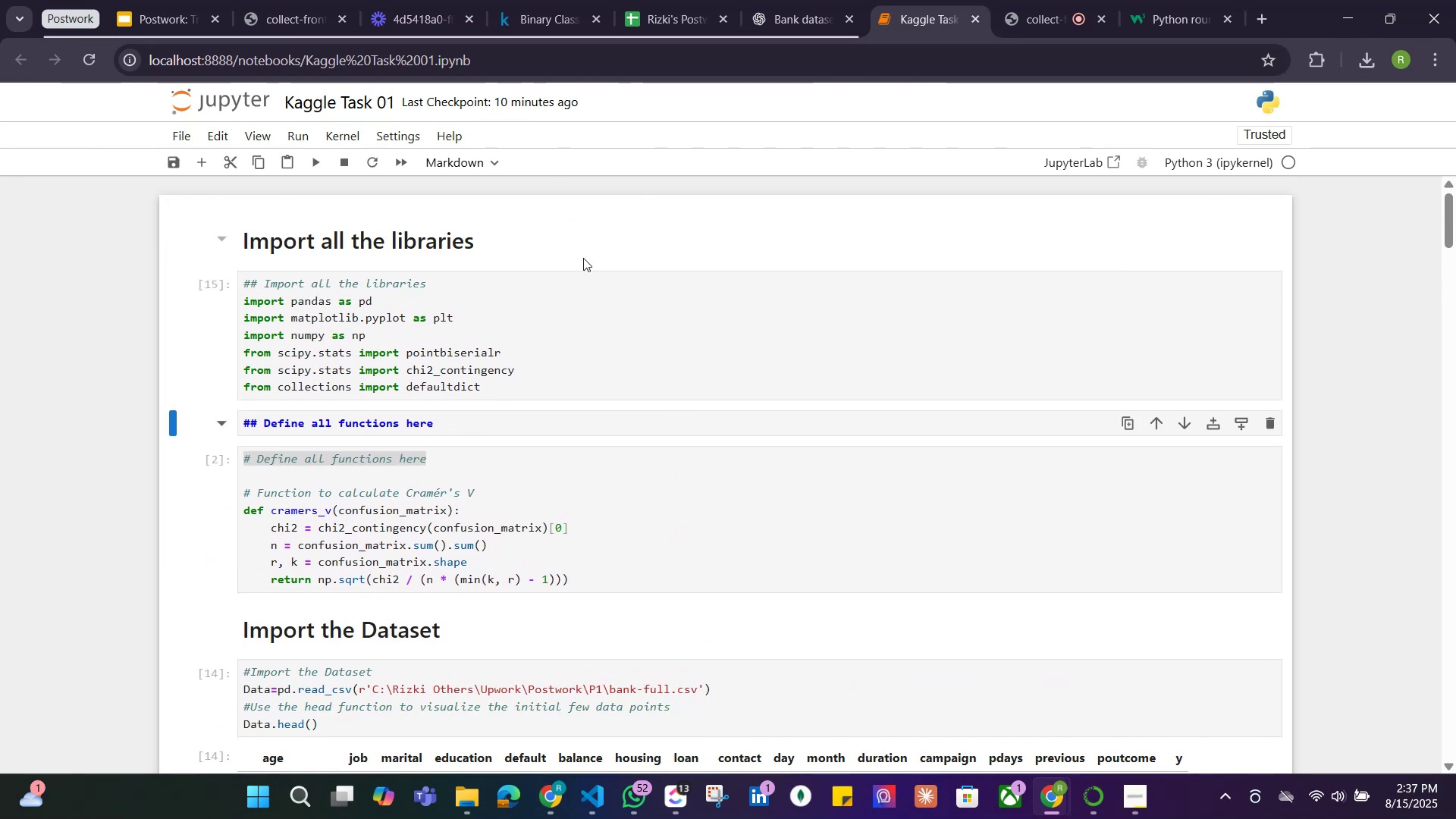 
key(Shift+Enter)
 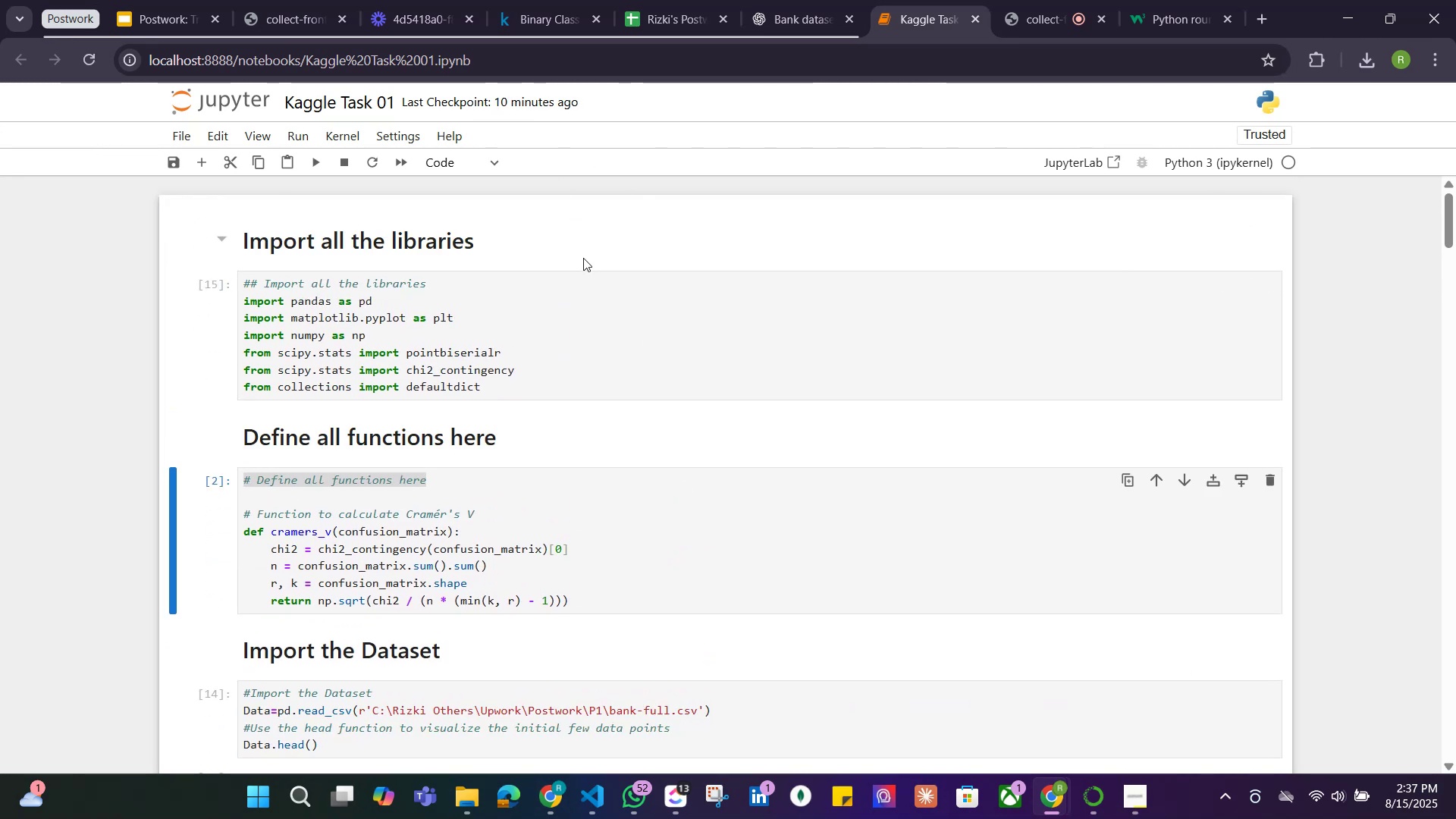 
key(Shift+Enter)
 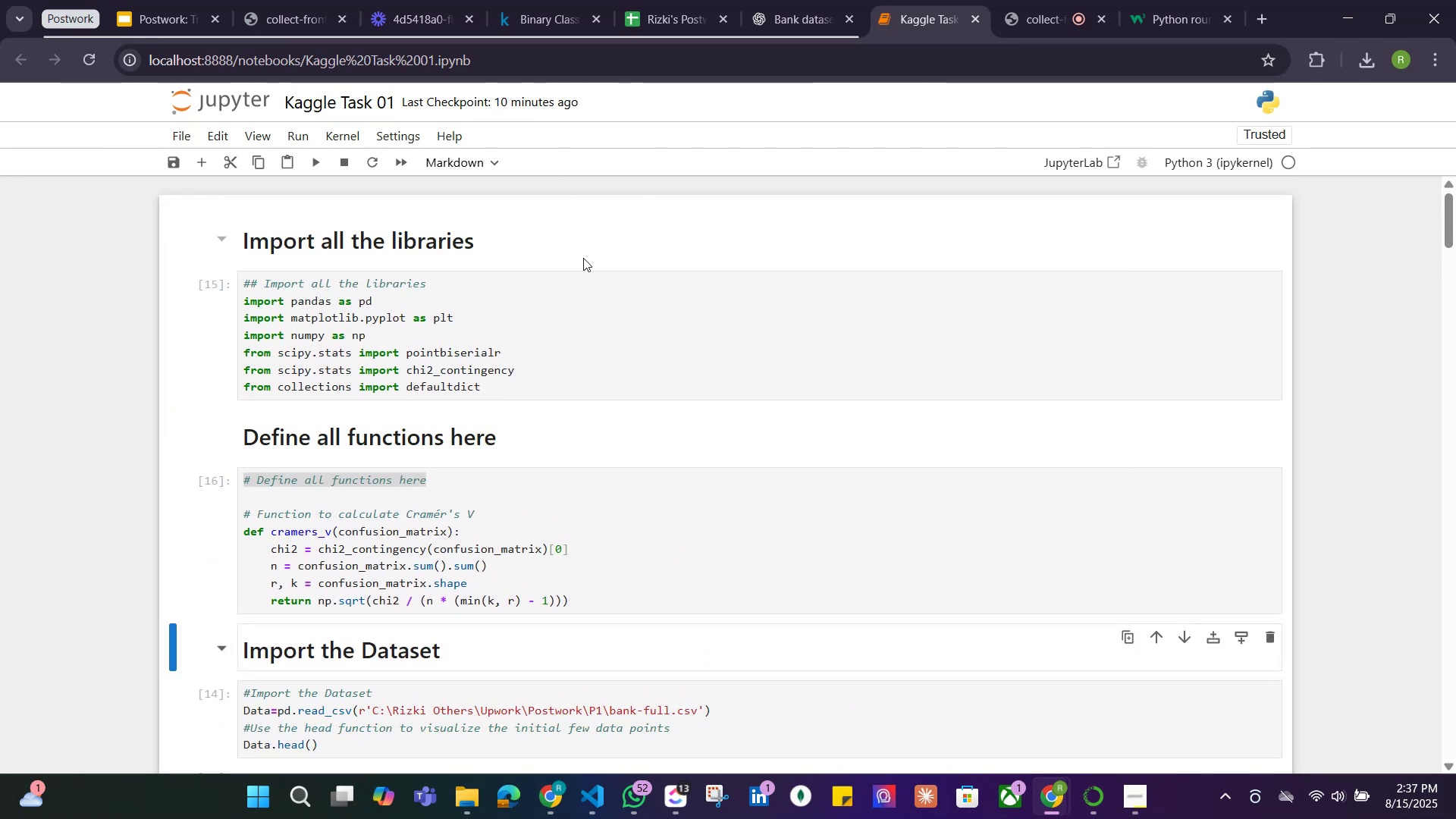 
key(Shift+Enter)
 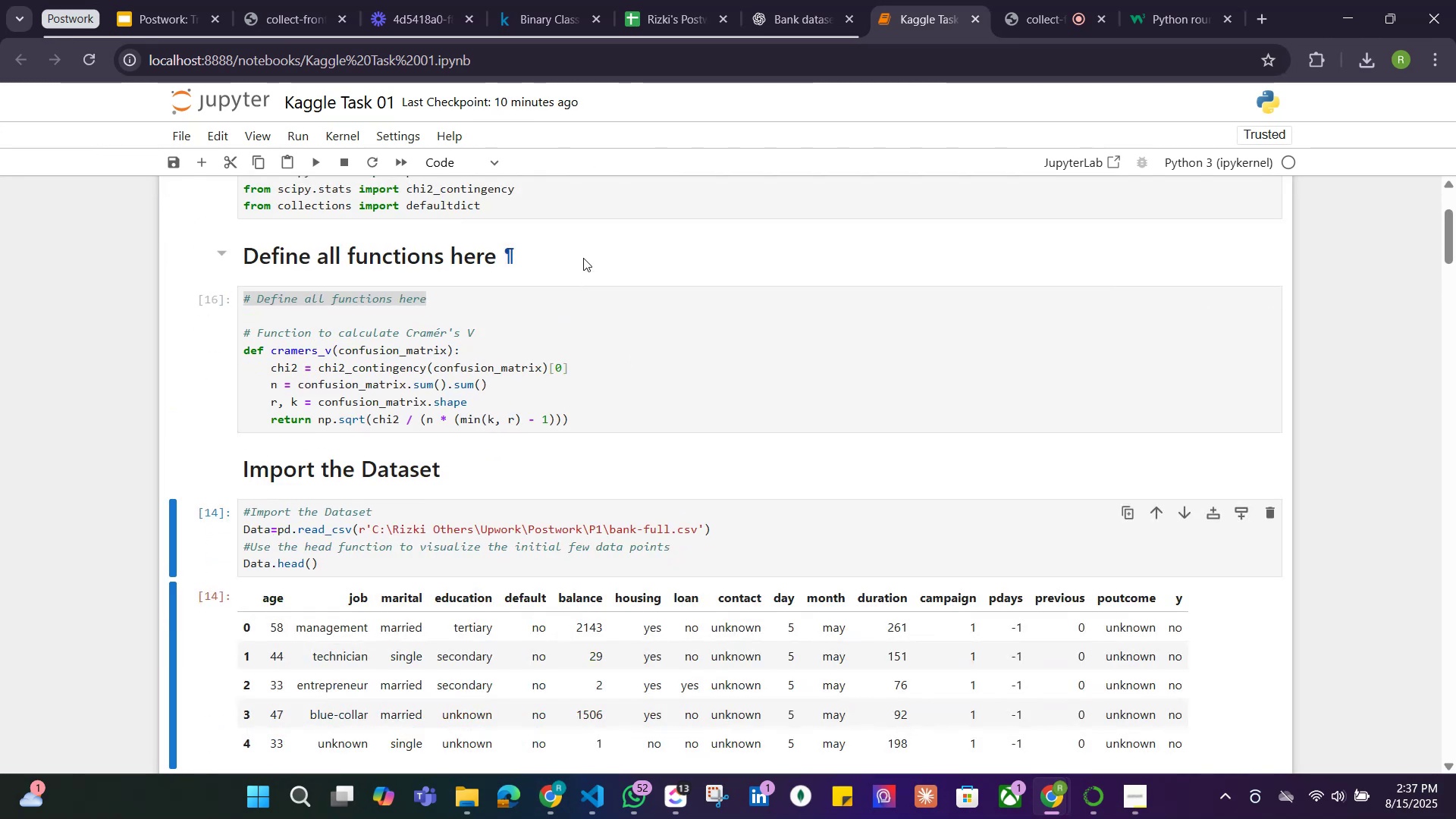 
key(Shift+Enter)
 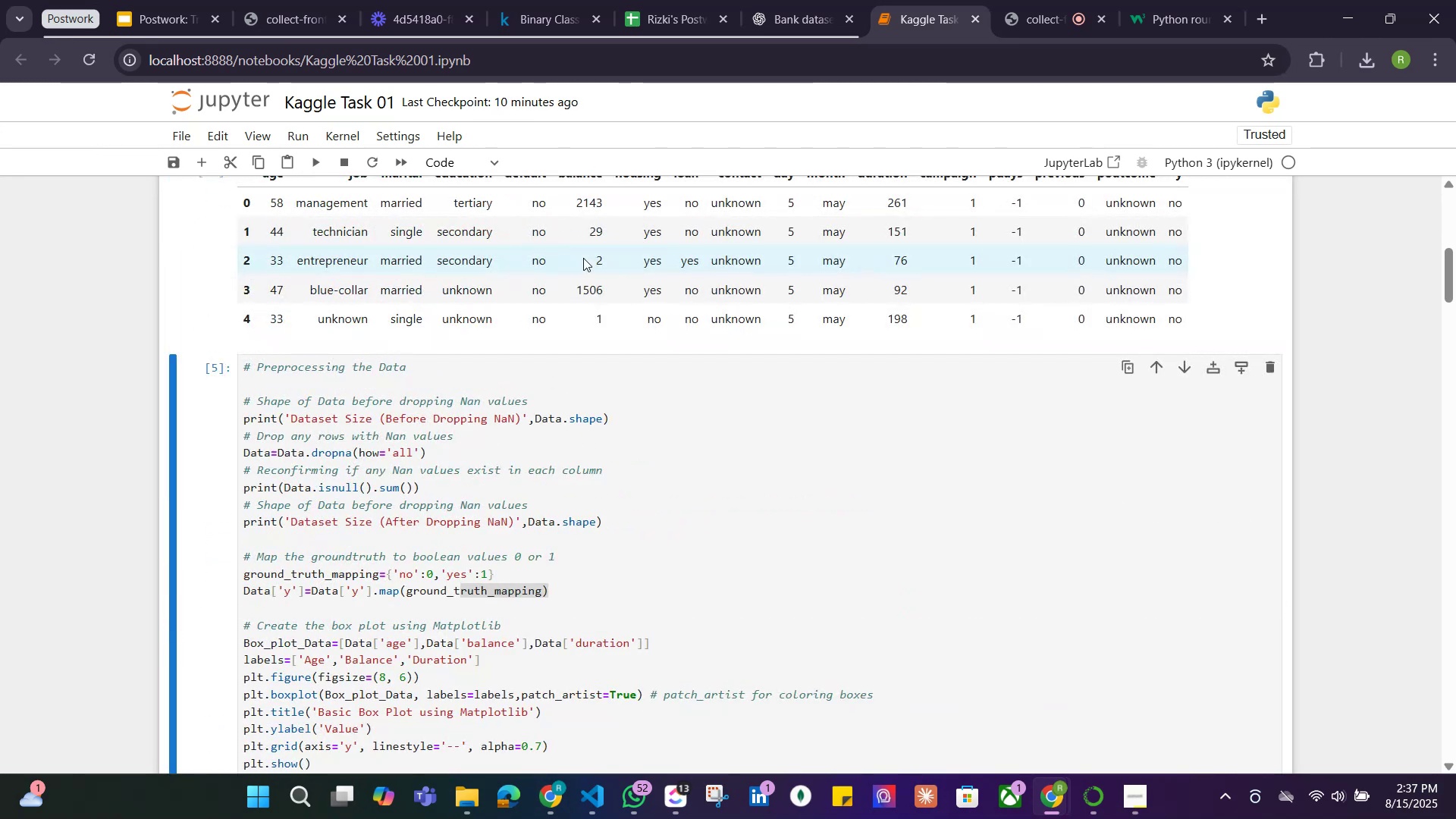 
scroll: coordinate [587, 341], scroll_direction: up, amount: 9.0
 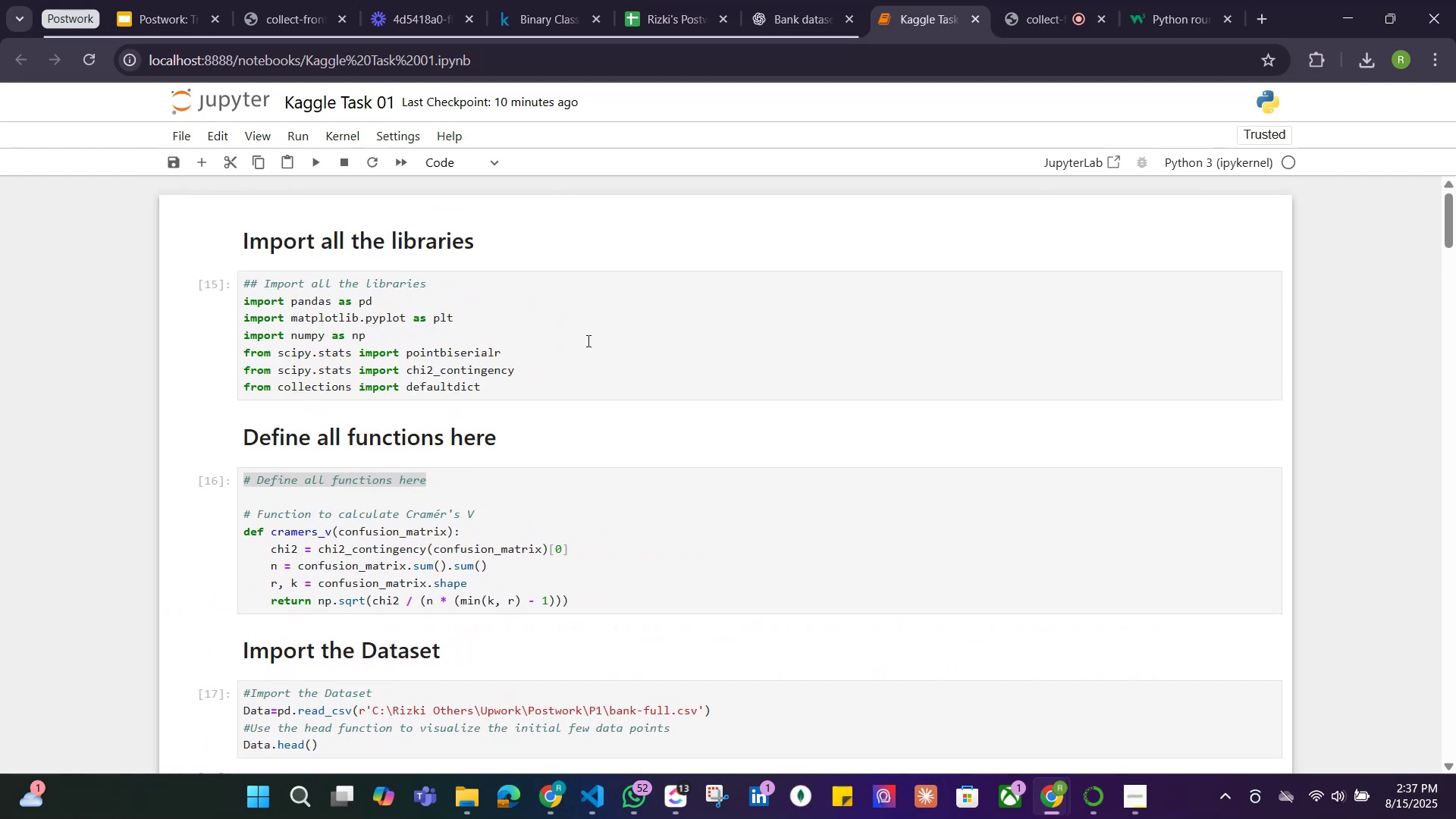 
scroll: coordinate [626, 384], scroll_direction: down, amount: 6.0
 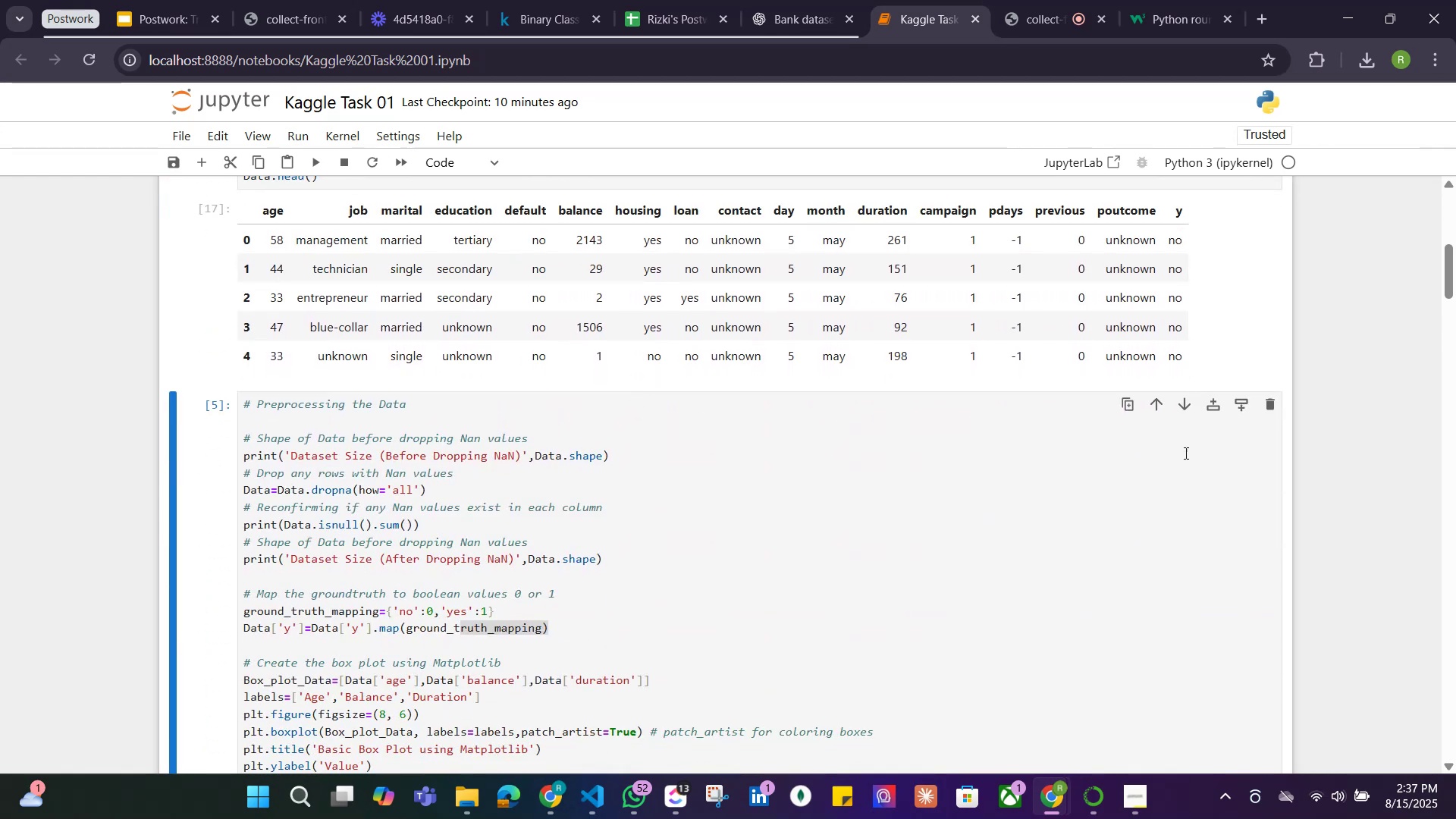 
left_click([1220, 406])
 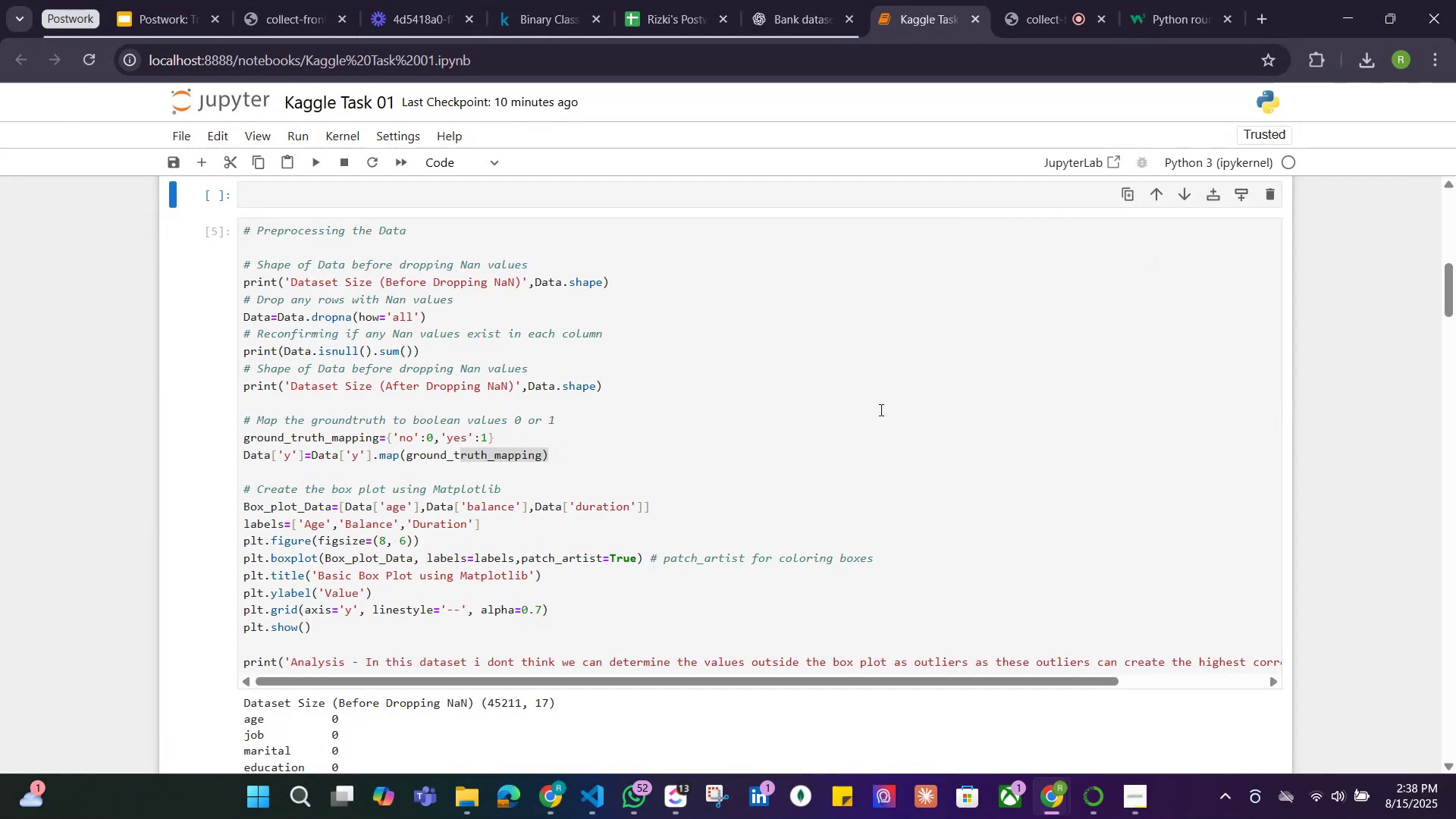 
scroll: coordinate [780, 421], scroll_direction: up, amount: 3.0
 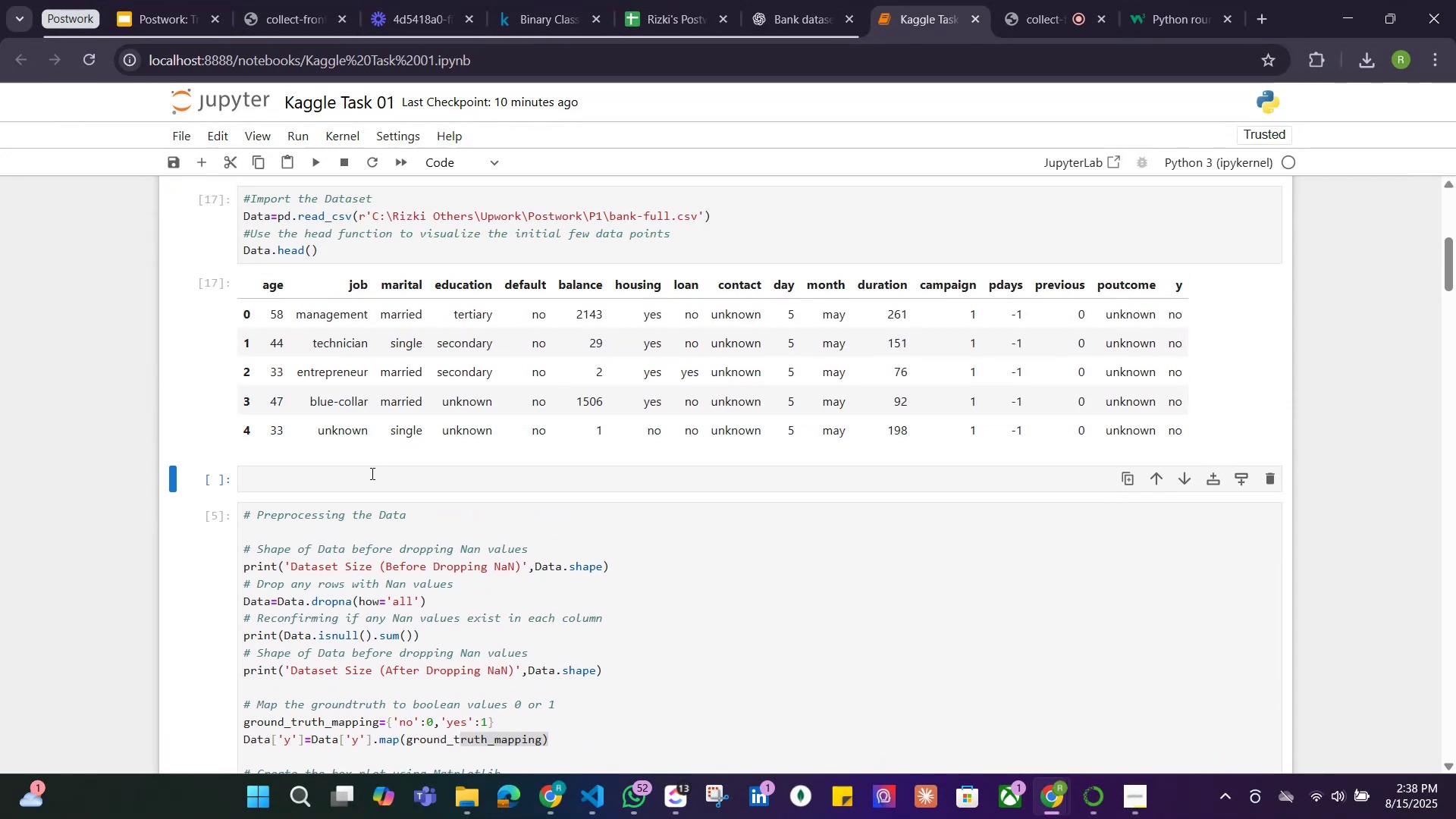 
left_click([369, 476])
 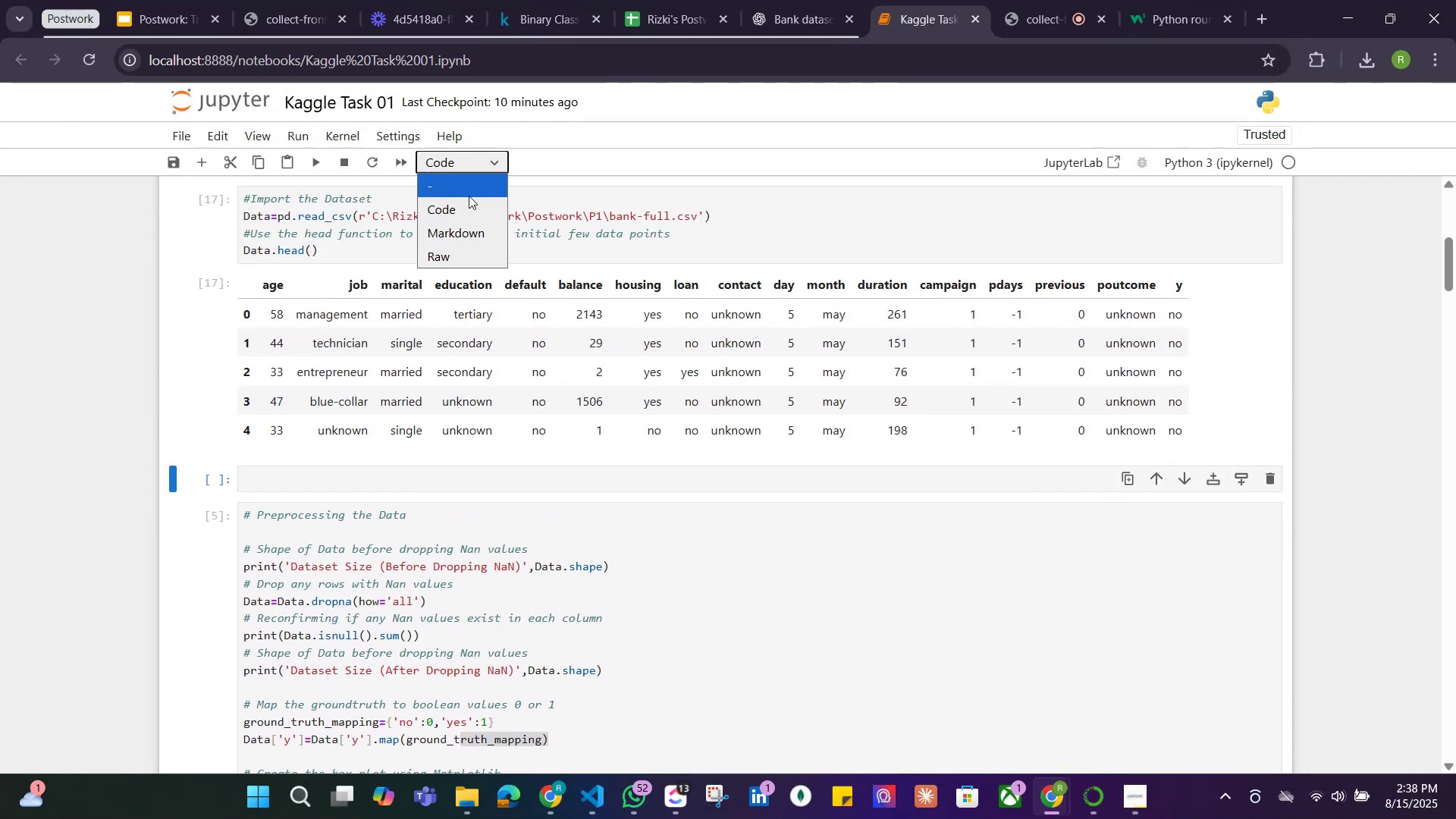 
left_click([473, 237])
 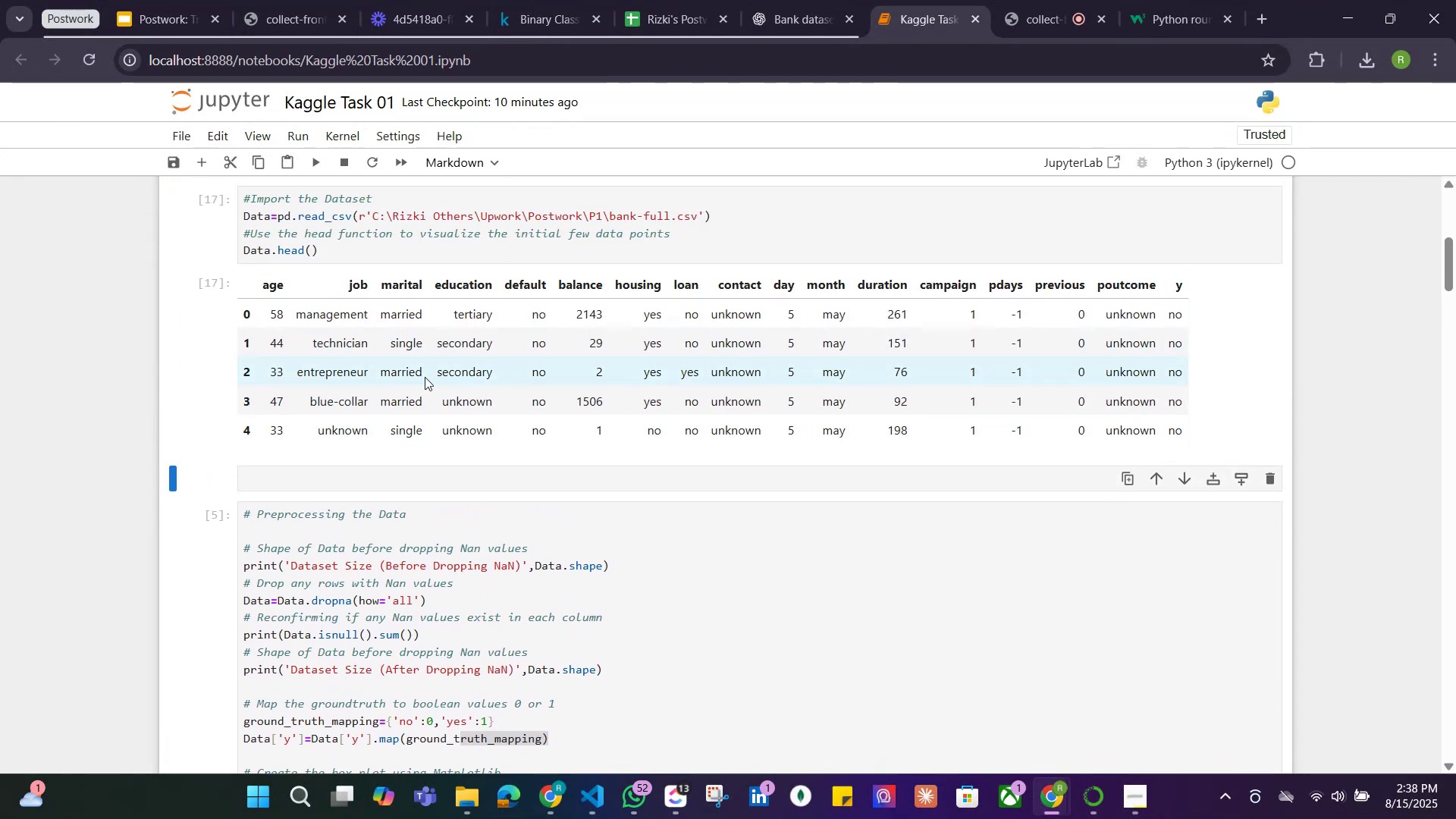 
scroll: coordinate [414, 388], scroll_direction: down, amount: 2.0
 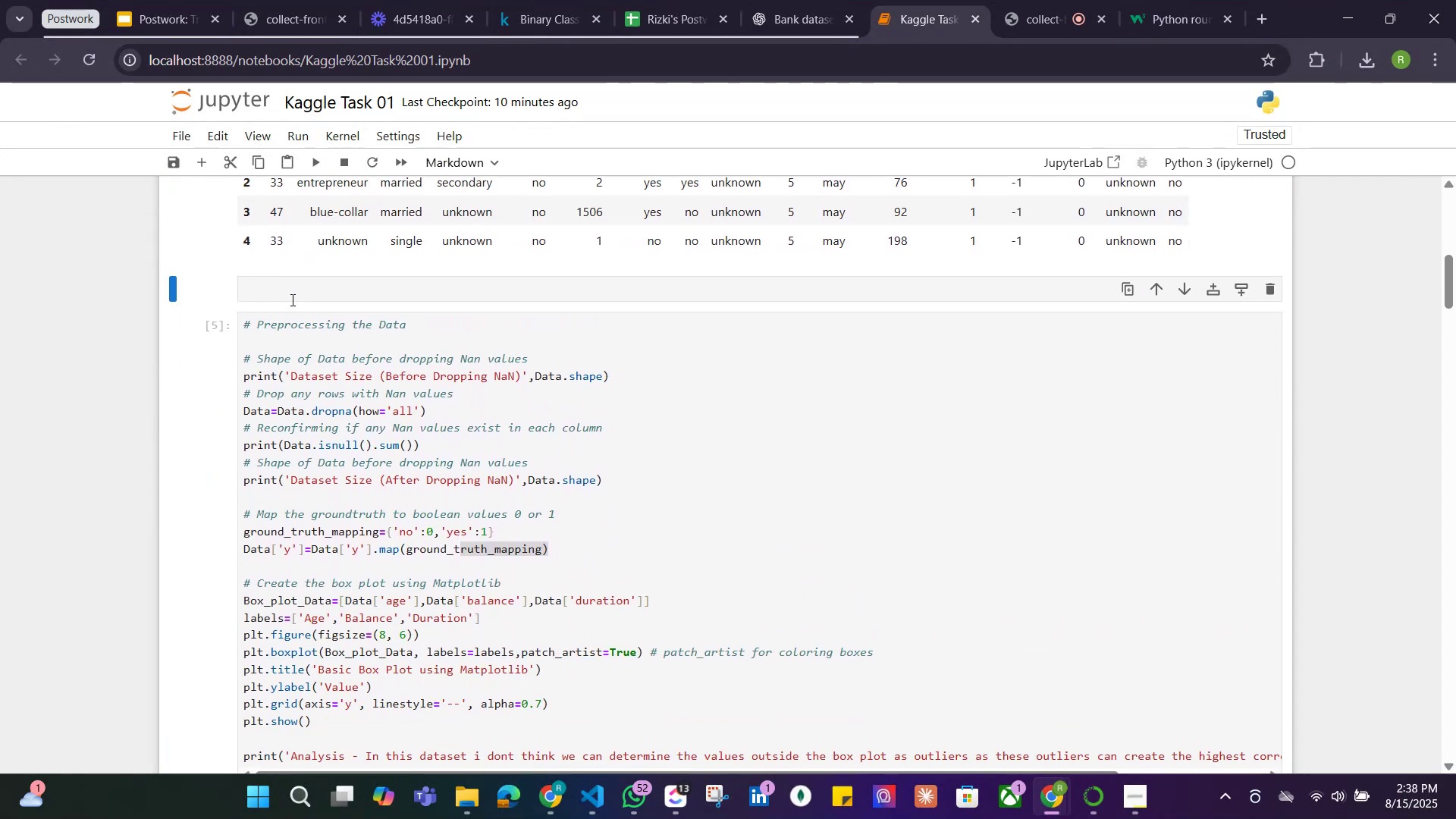 
left_click([291, 293])
 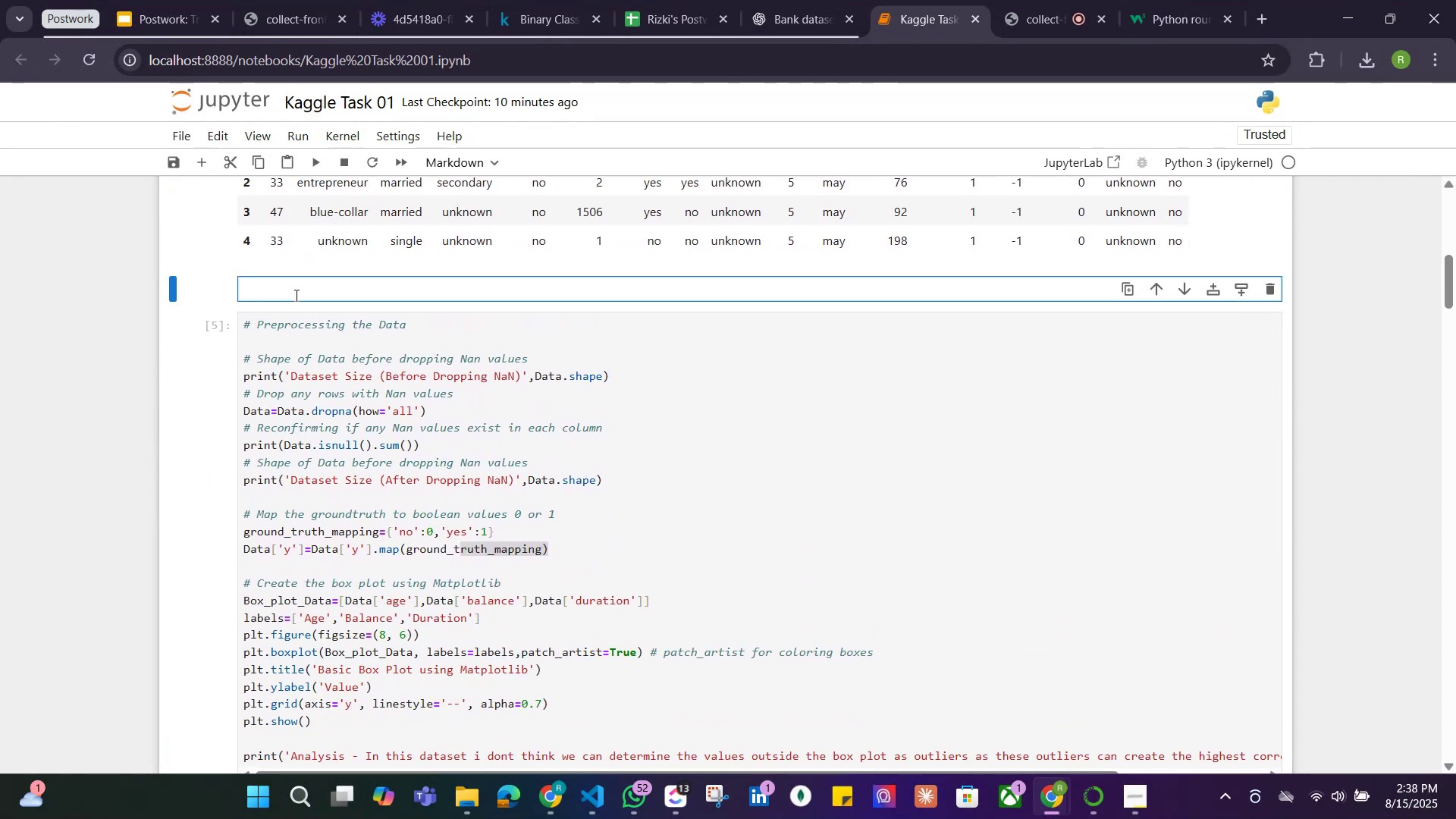 
wait(5.17)
 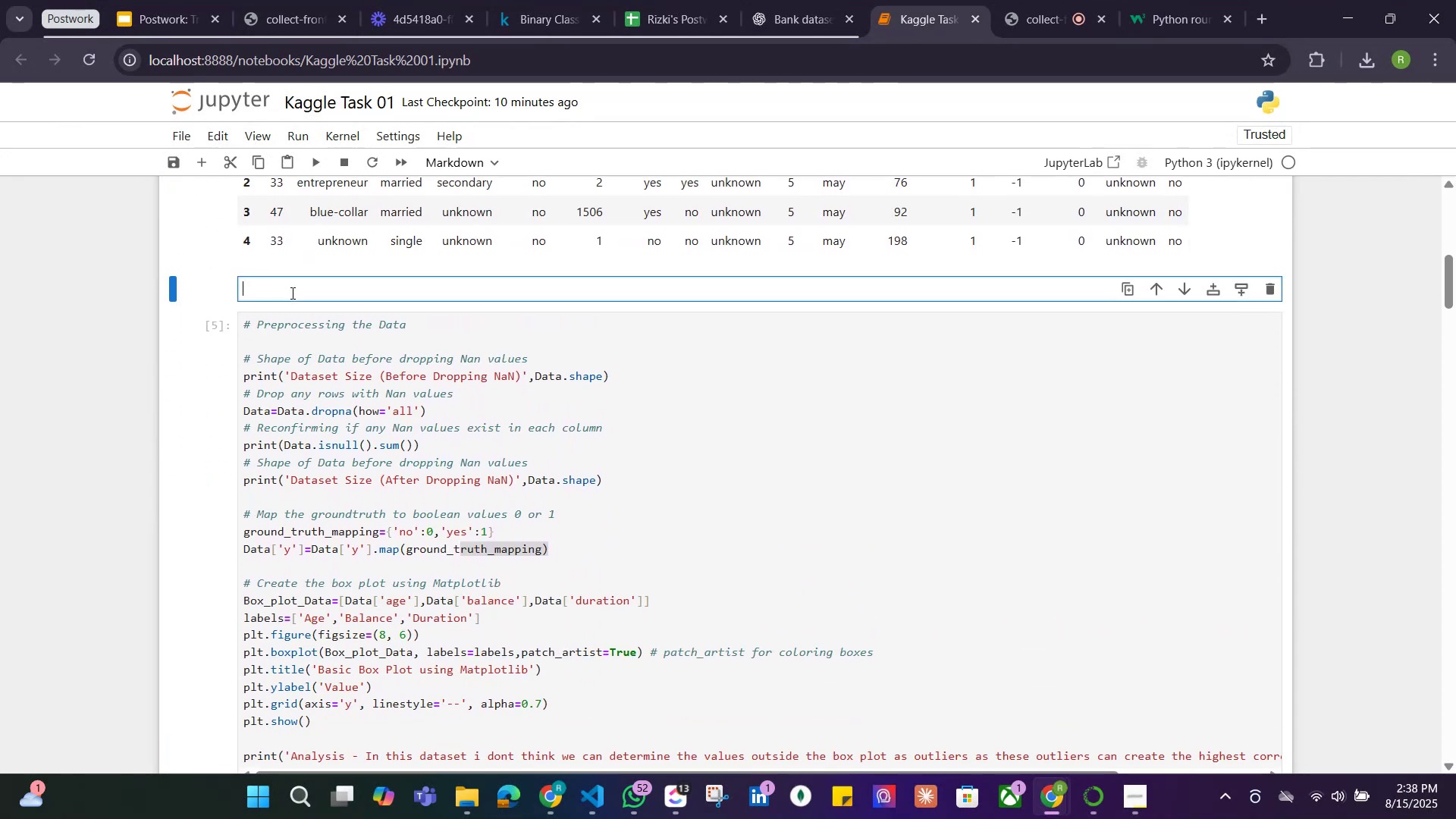 
type(## )
 